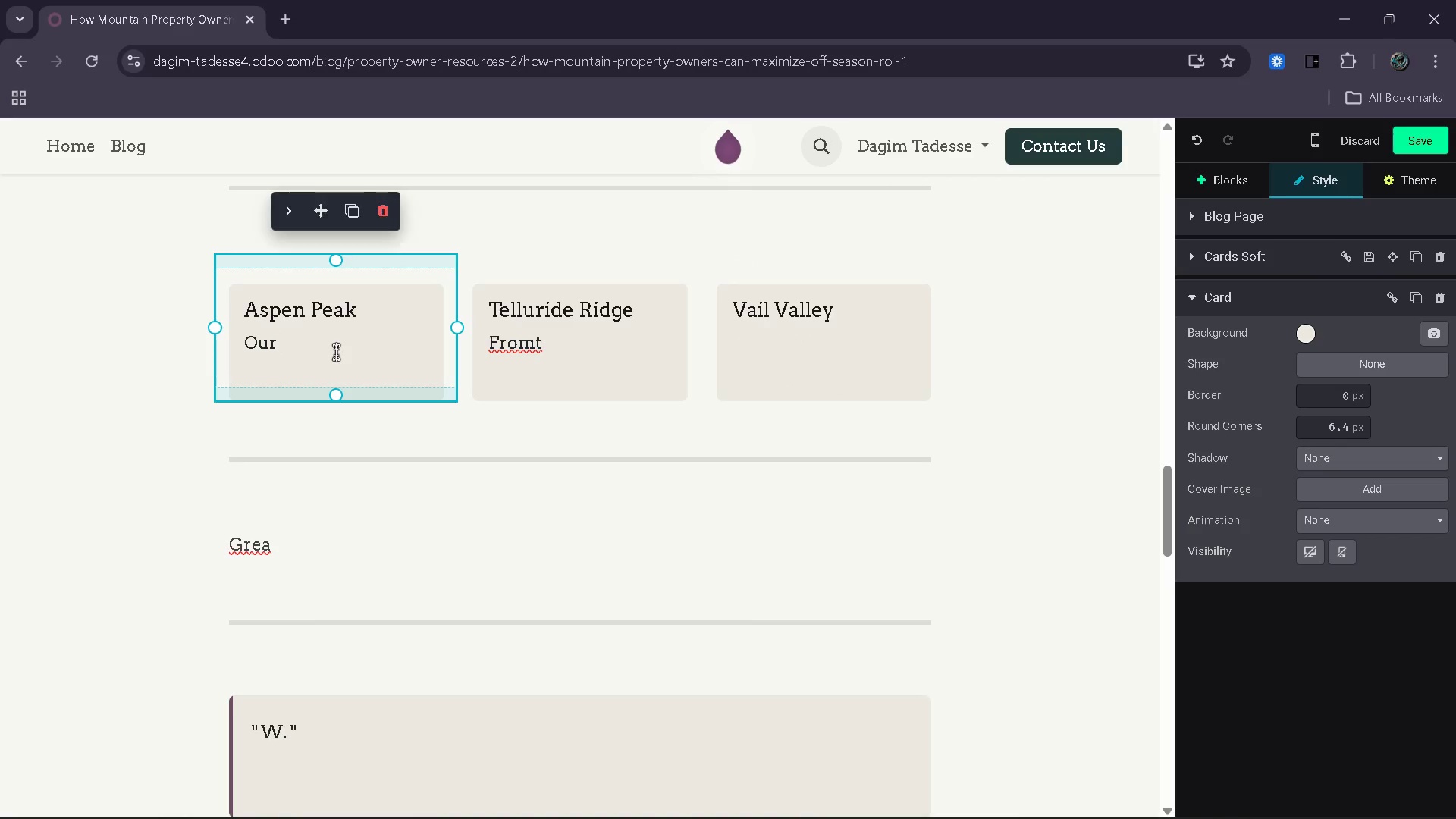 
key(Backspace)
 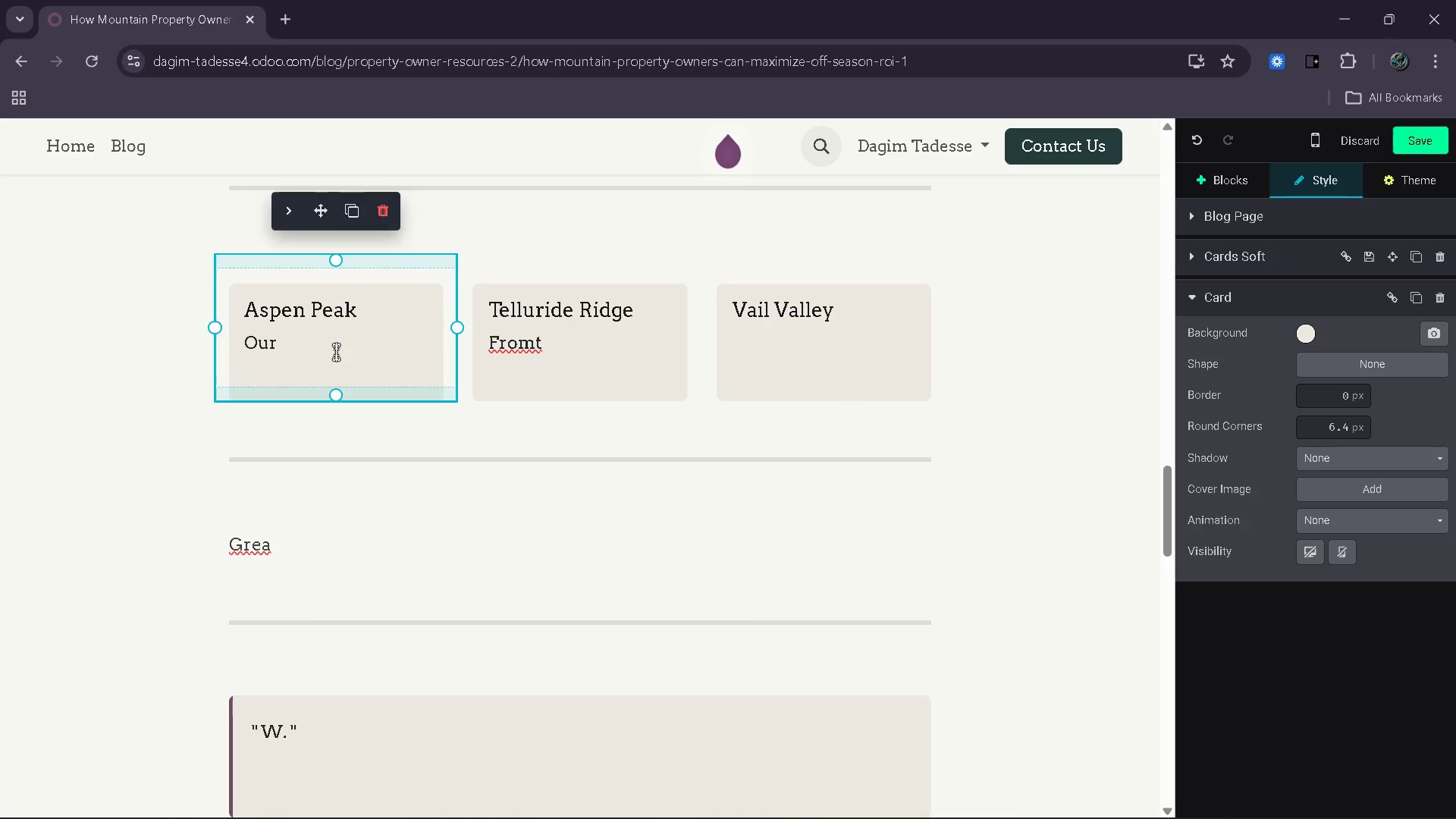 
key(Backspace)
 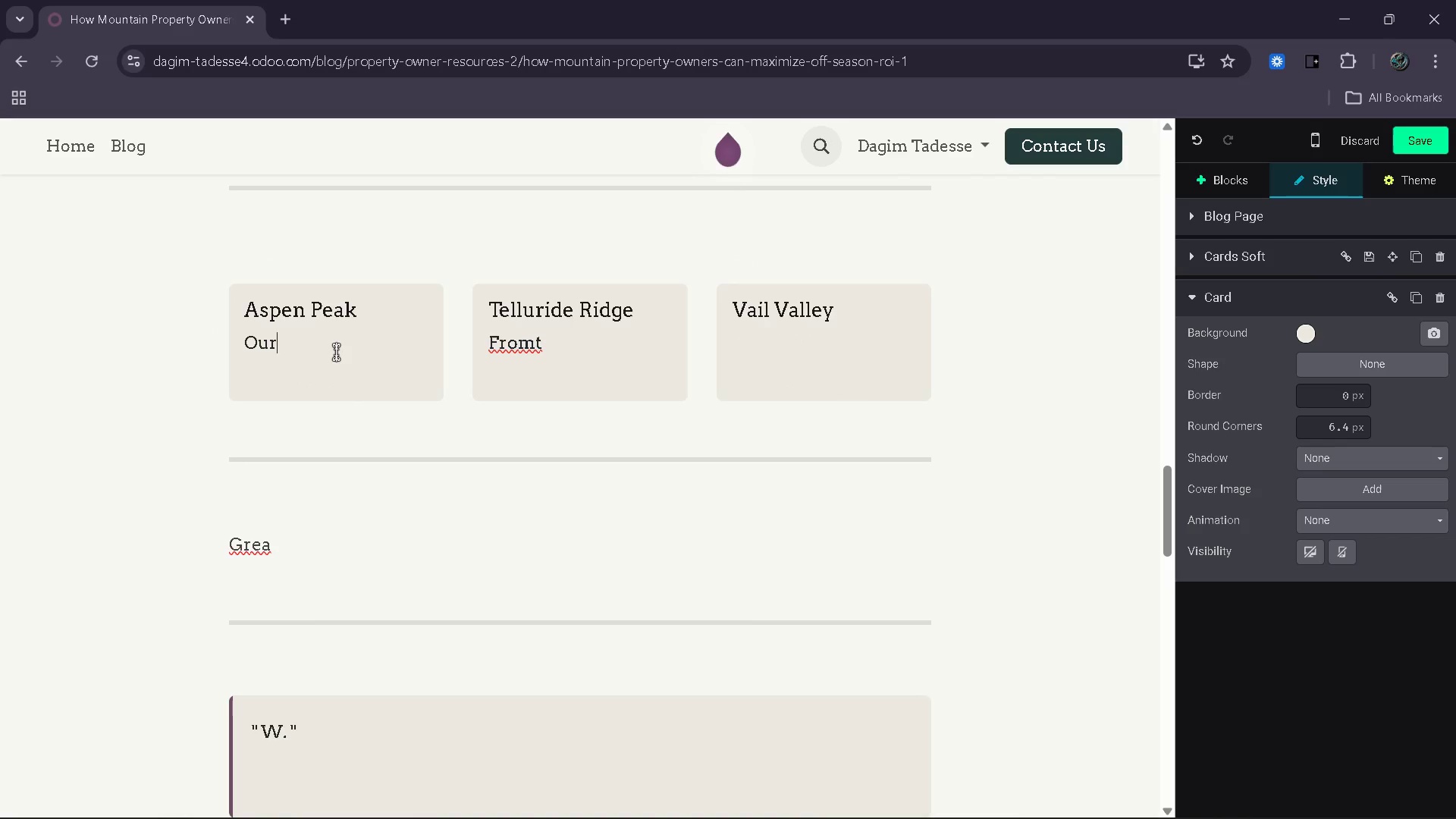 
key(Backspace)
 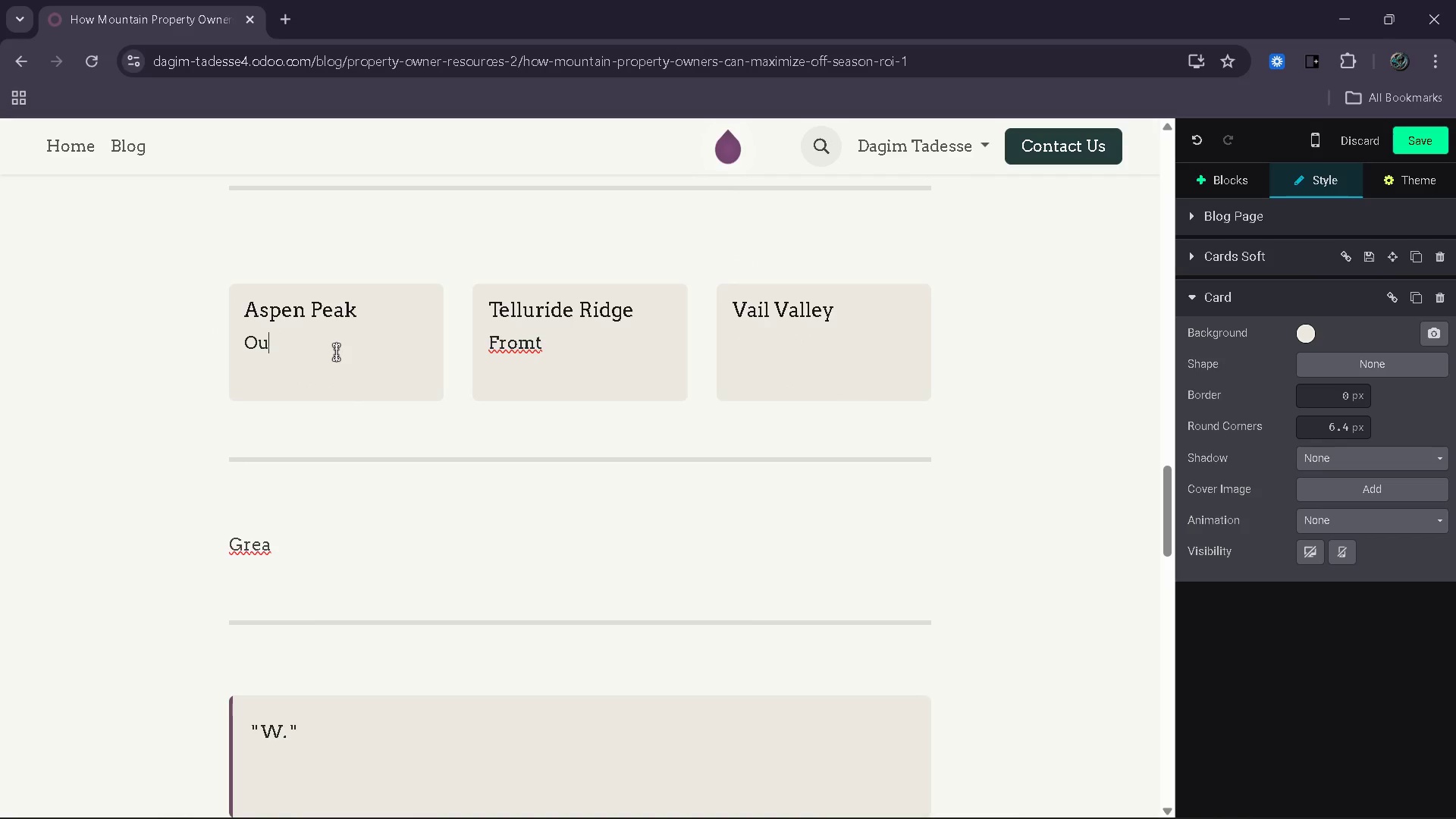 
key(Backspace)
 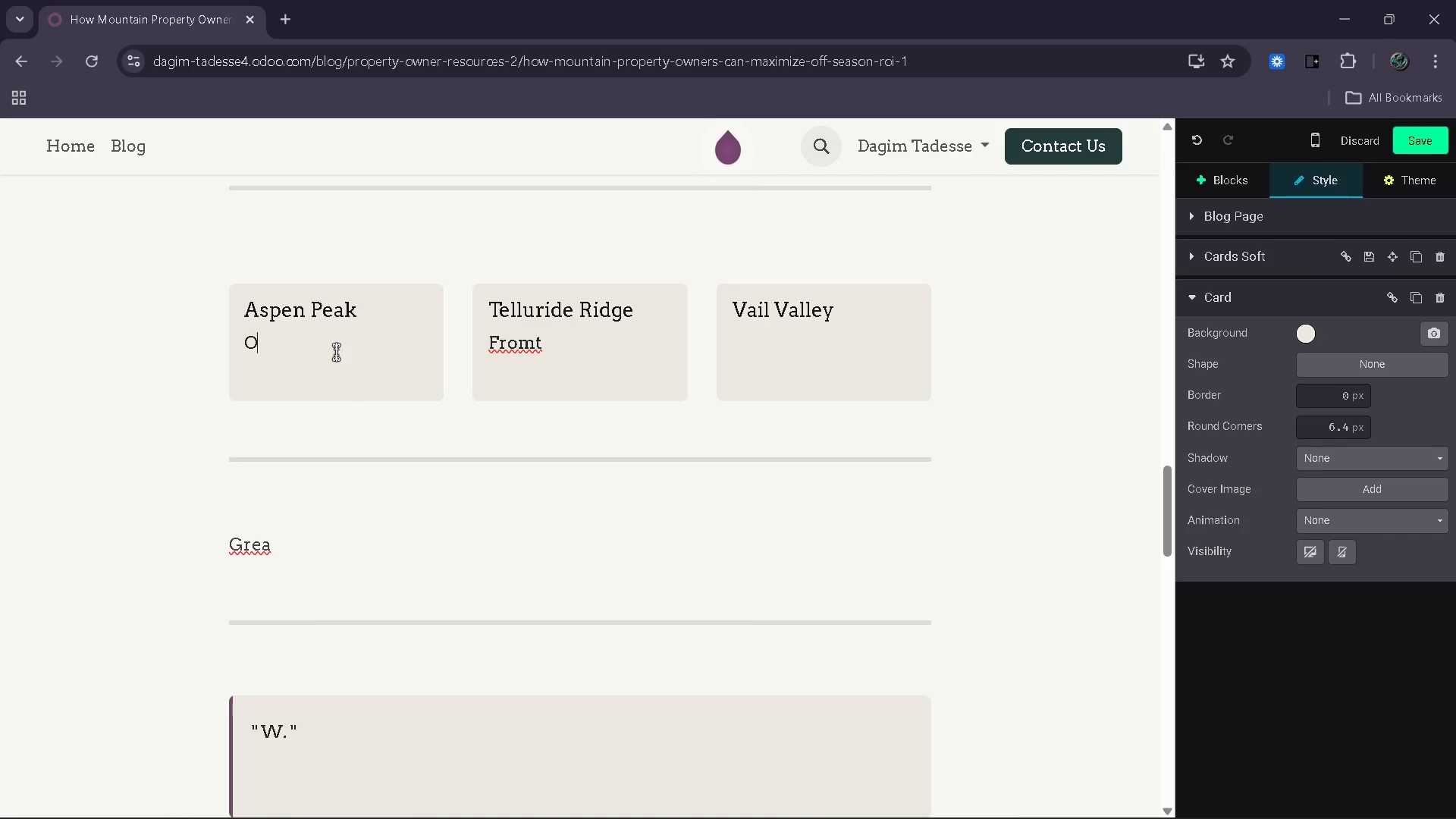 
key(Backspace)
 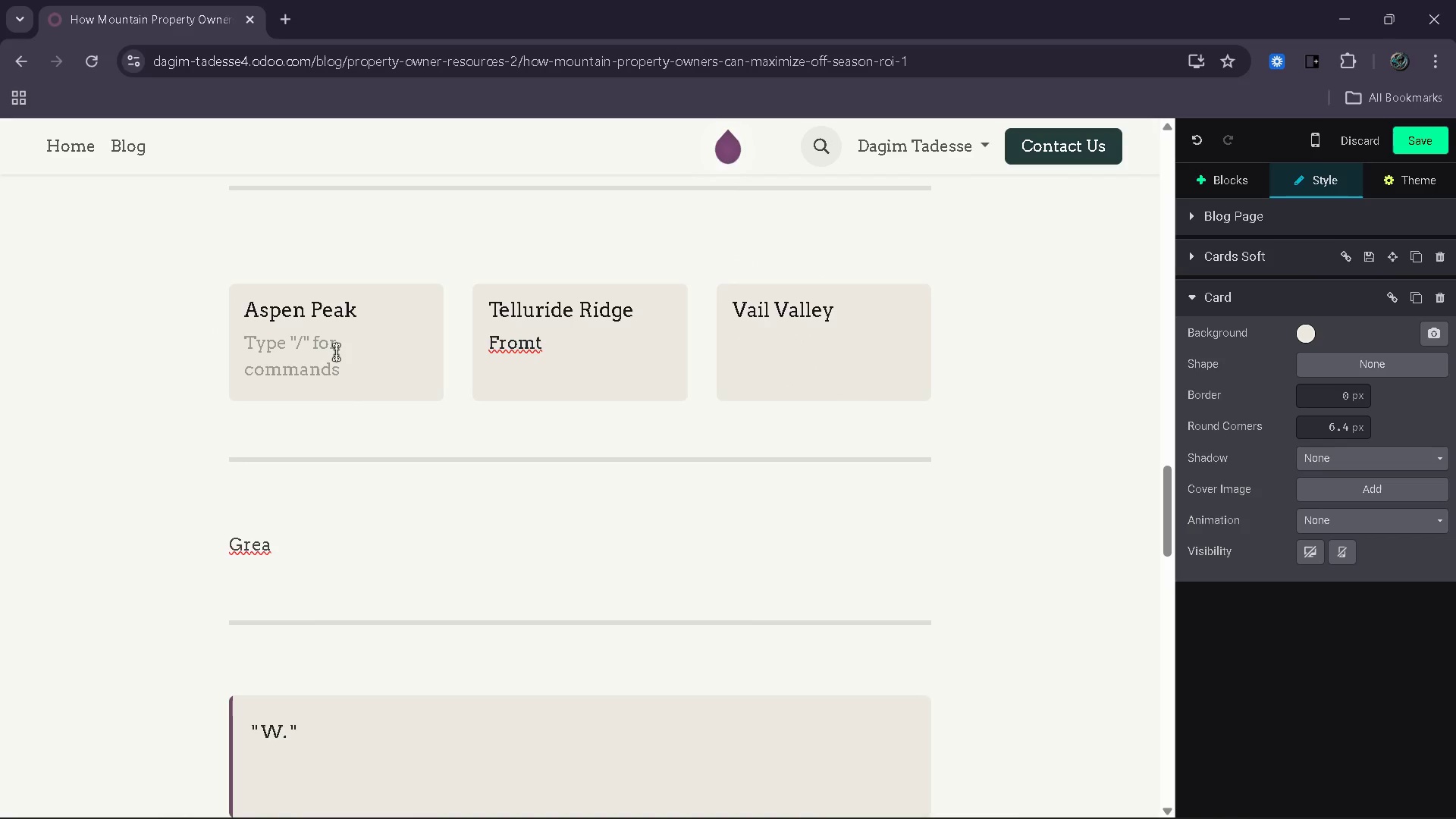 
type(*%)
key(Backspace)
key(Backspace)
type(86% occupancy maintained durin )
key(Backspace)
type(g November through dun)
key(Backspace)
key(Backspace)
type(ynamic pricing strategies.)
 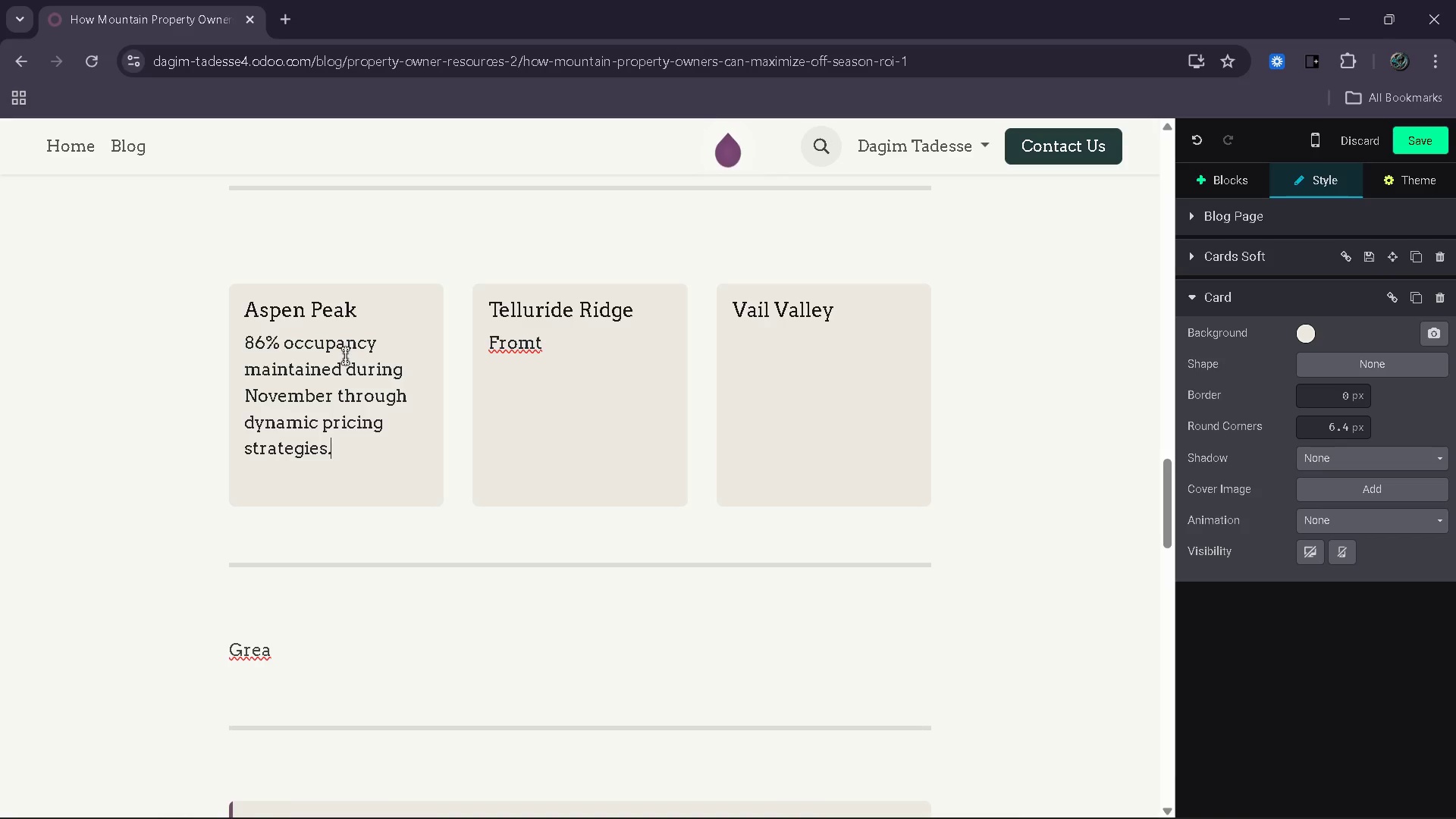 
key(ArrowRight)
 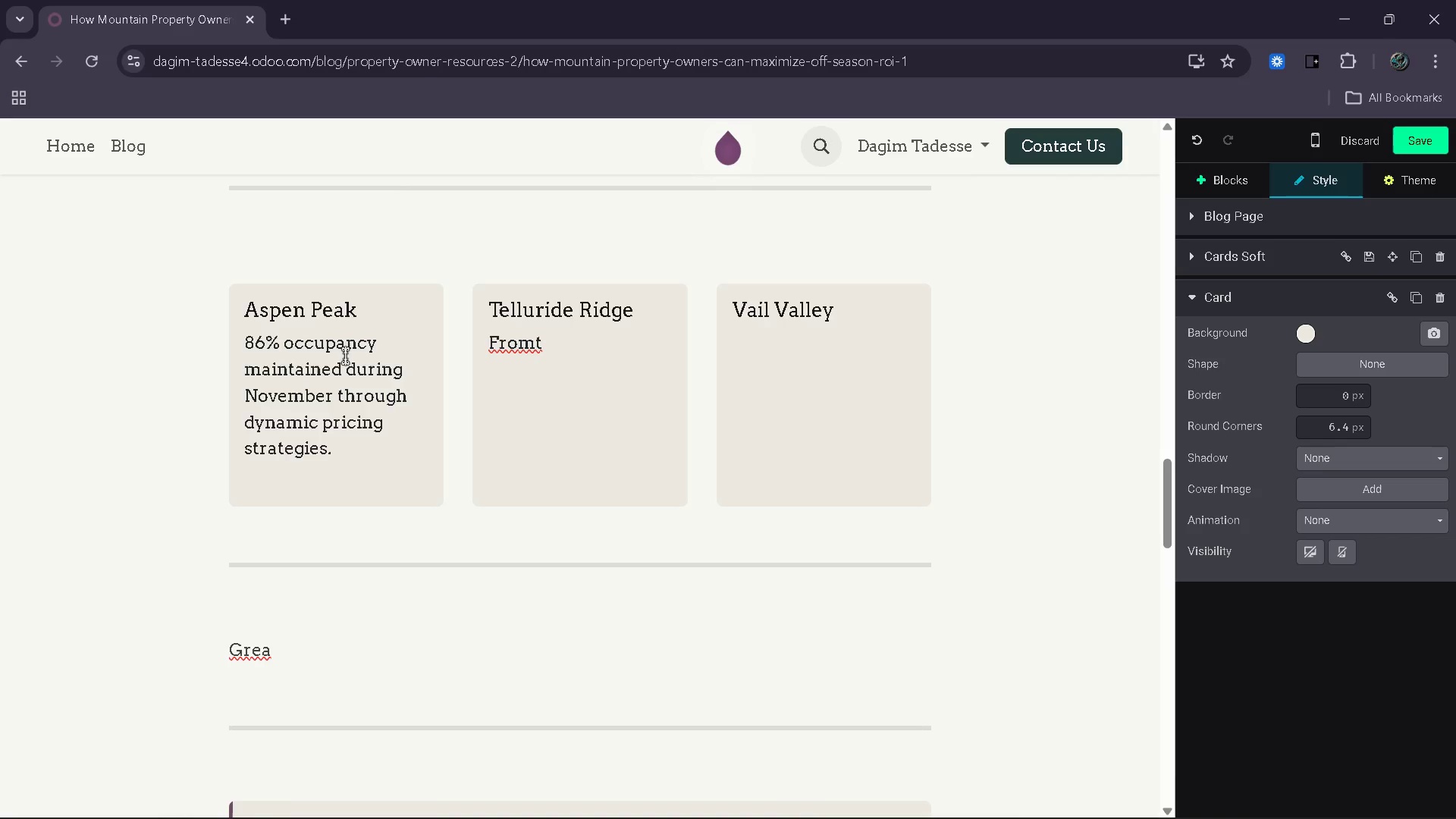 
key(ArrowRight)
 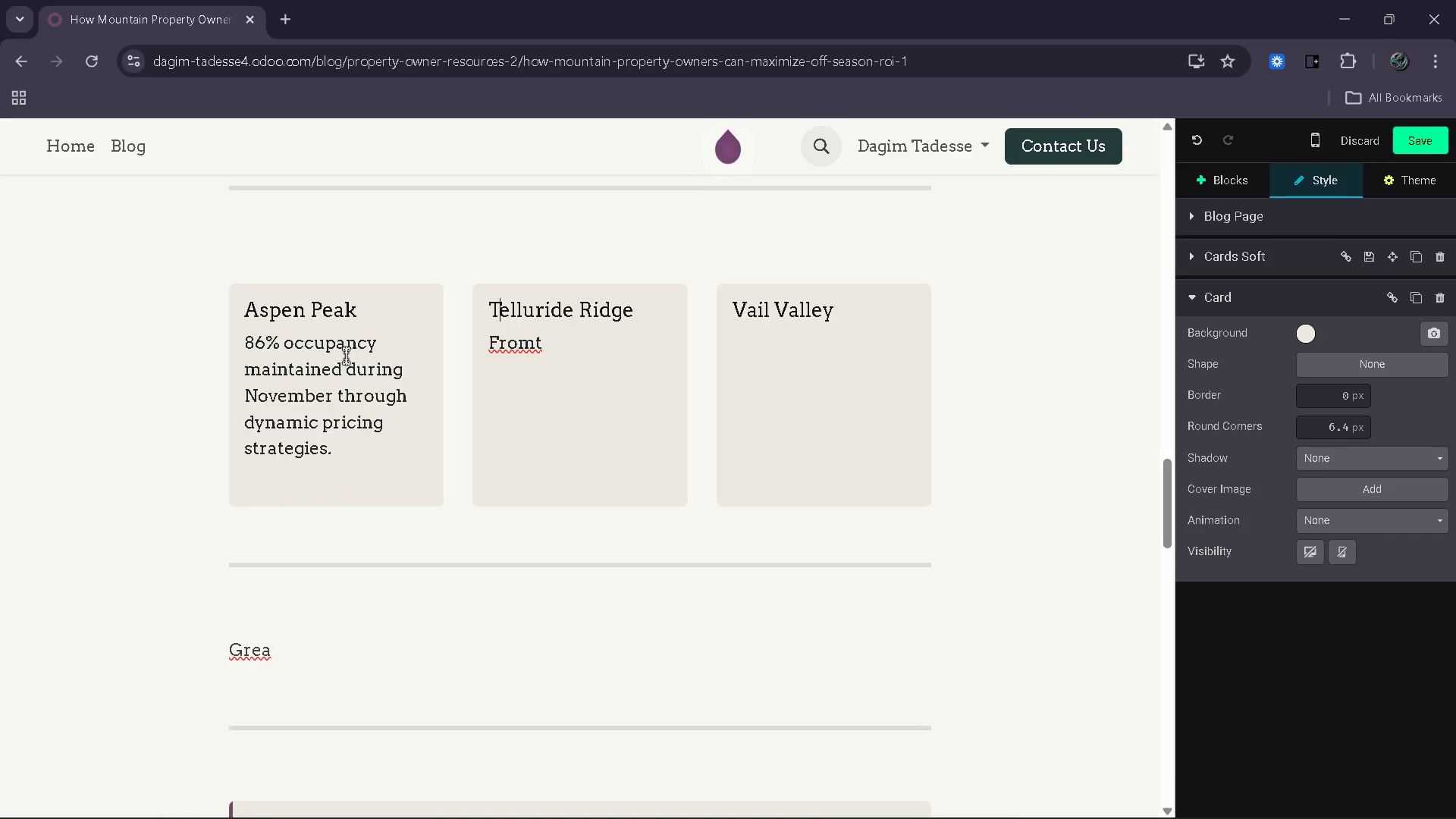 
key(ArrowDown)
 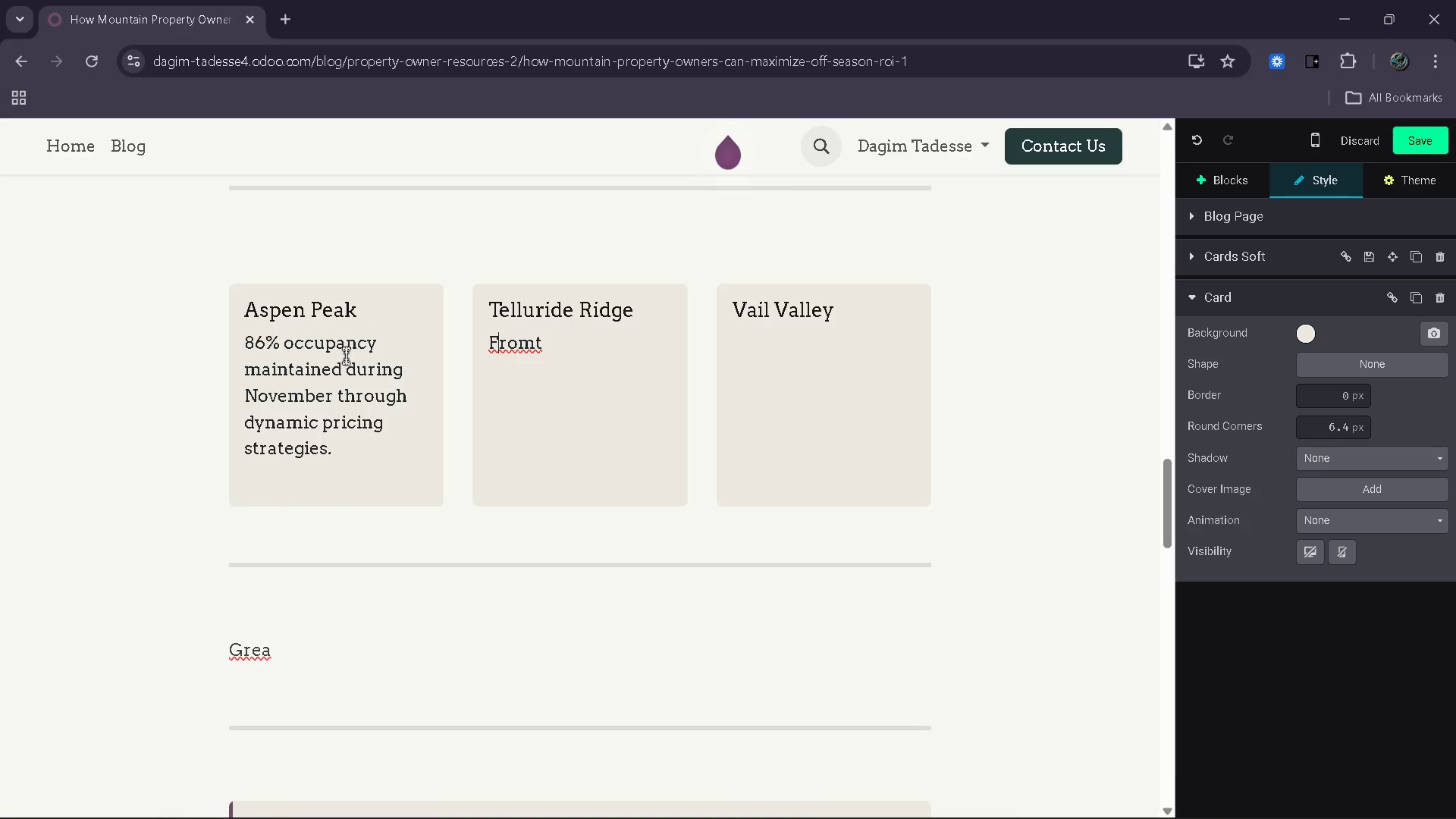 
key(ArrowRight)
 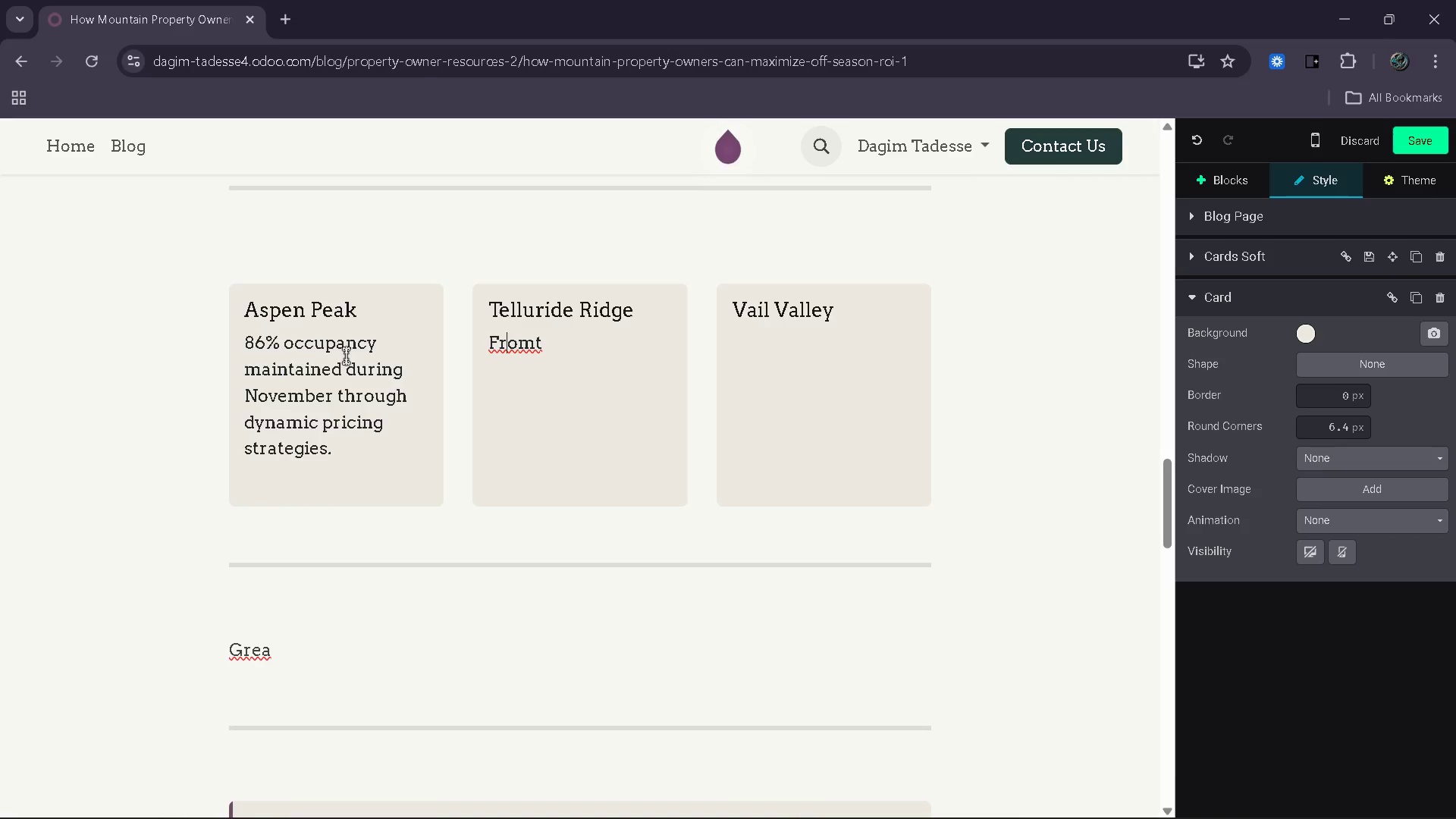 
key(ArrowRight)
 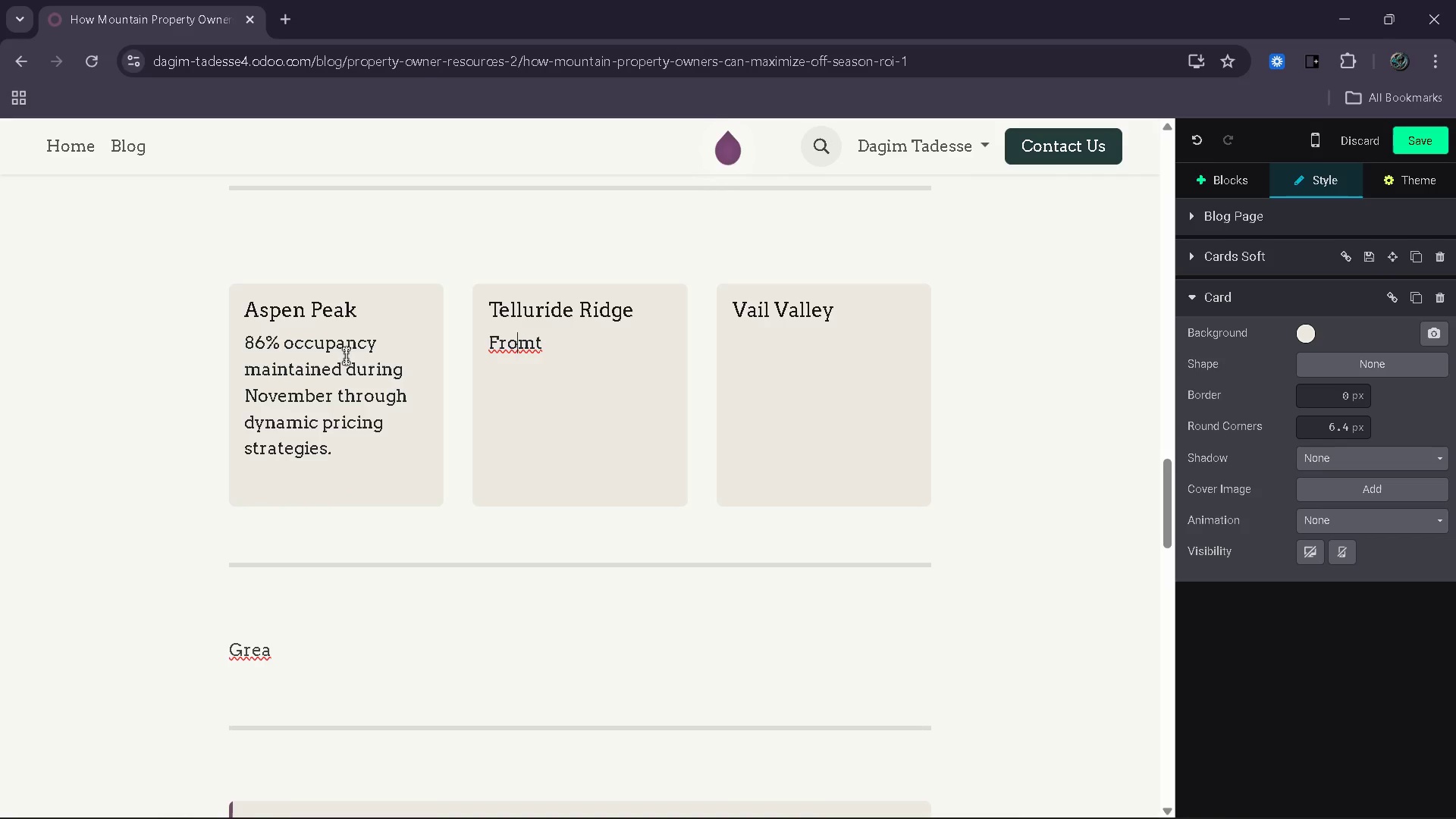 
key(ArrowRight)
 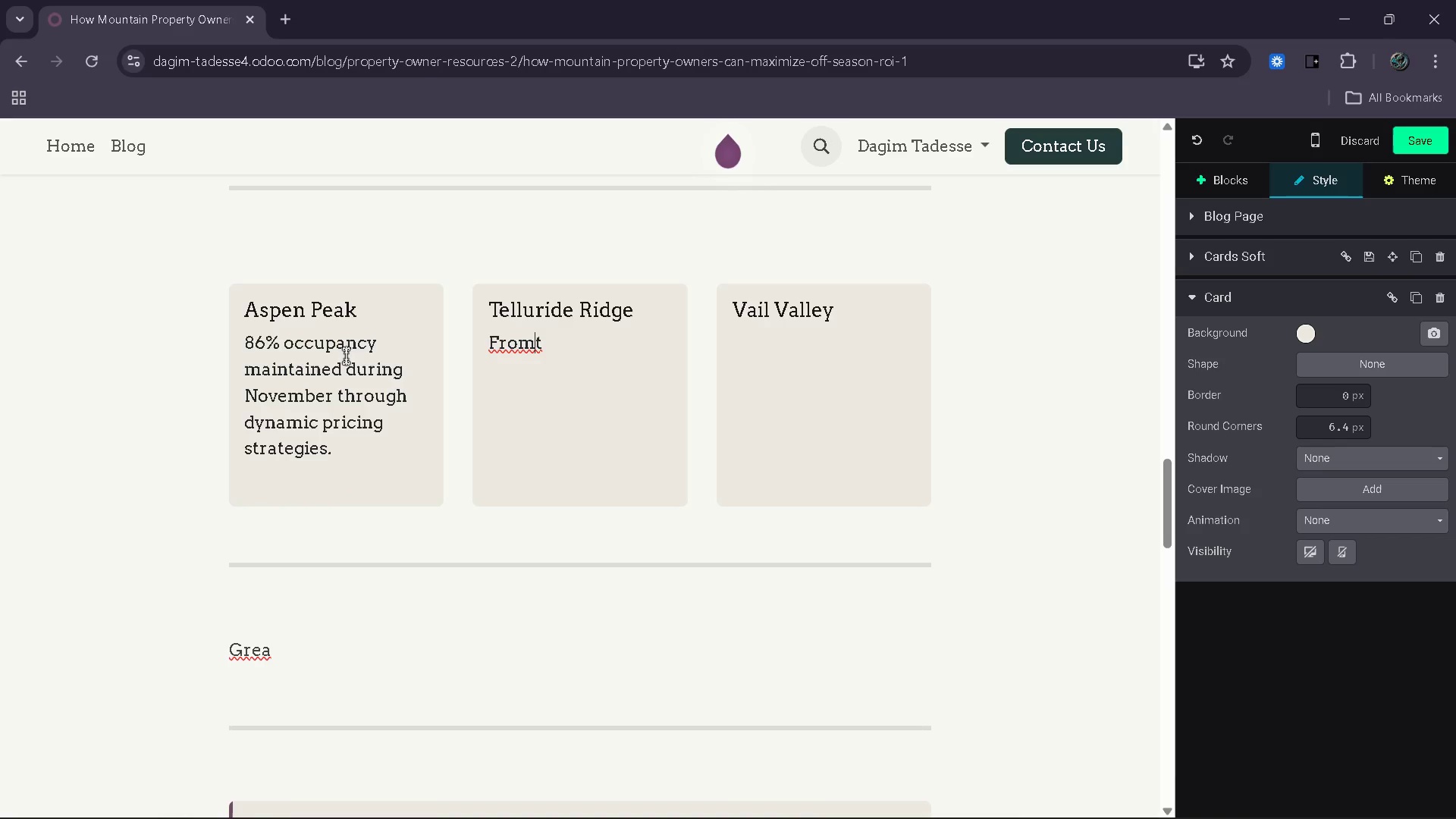 
key(ArrowRight)
 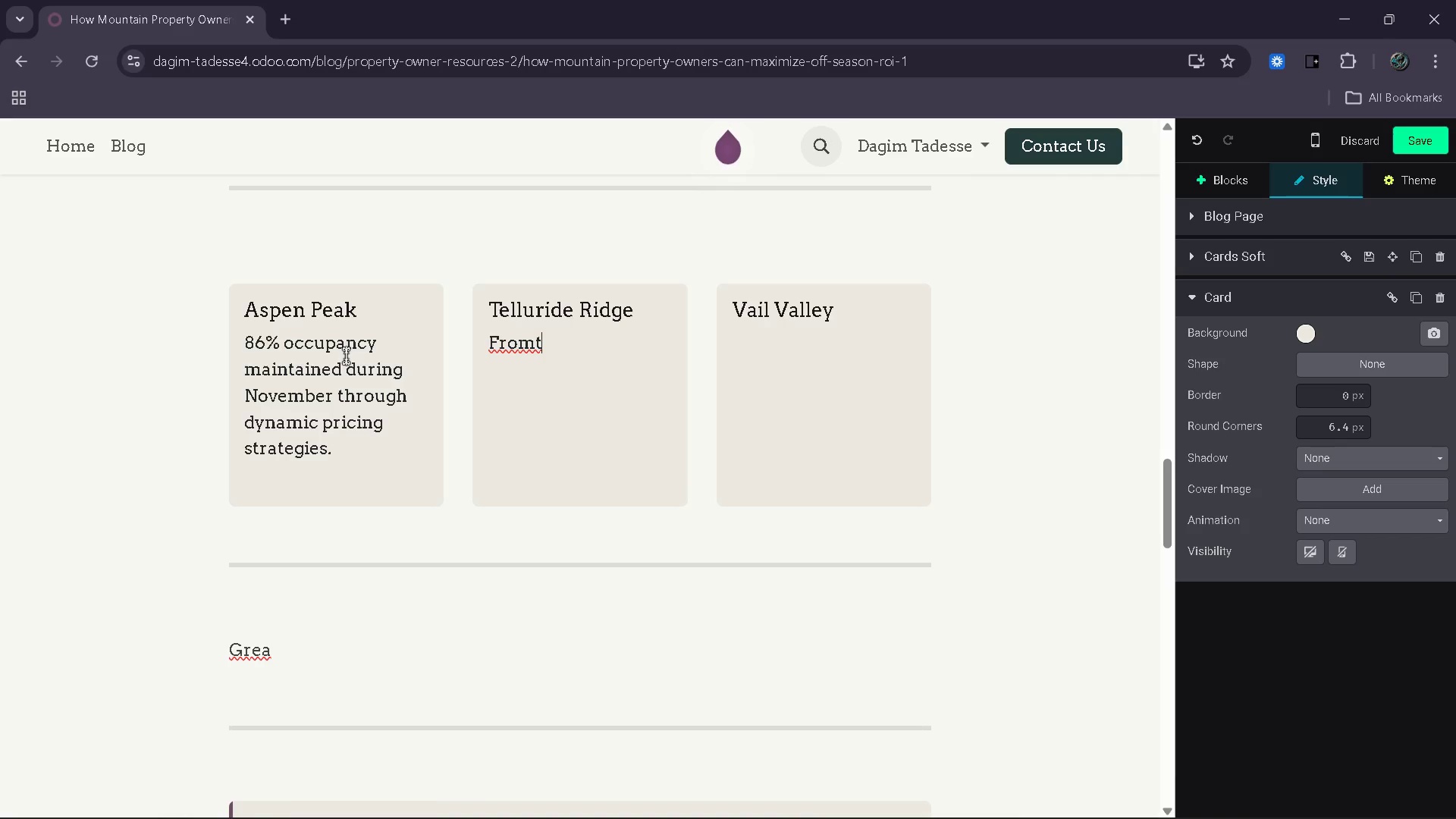 
wait(5.81)
 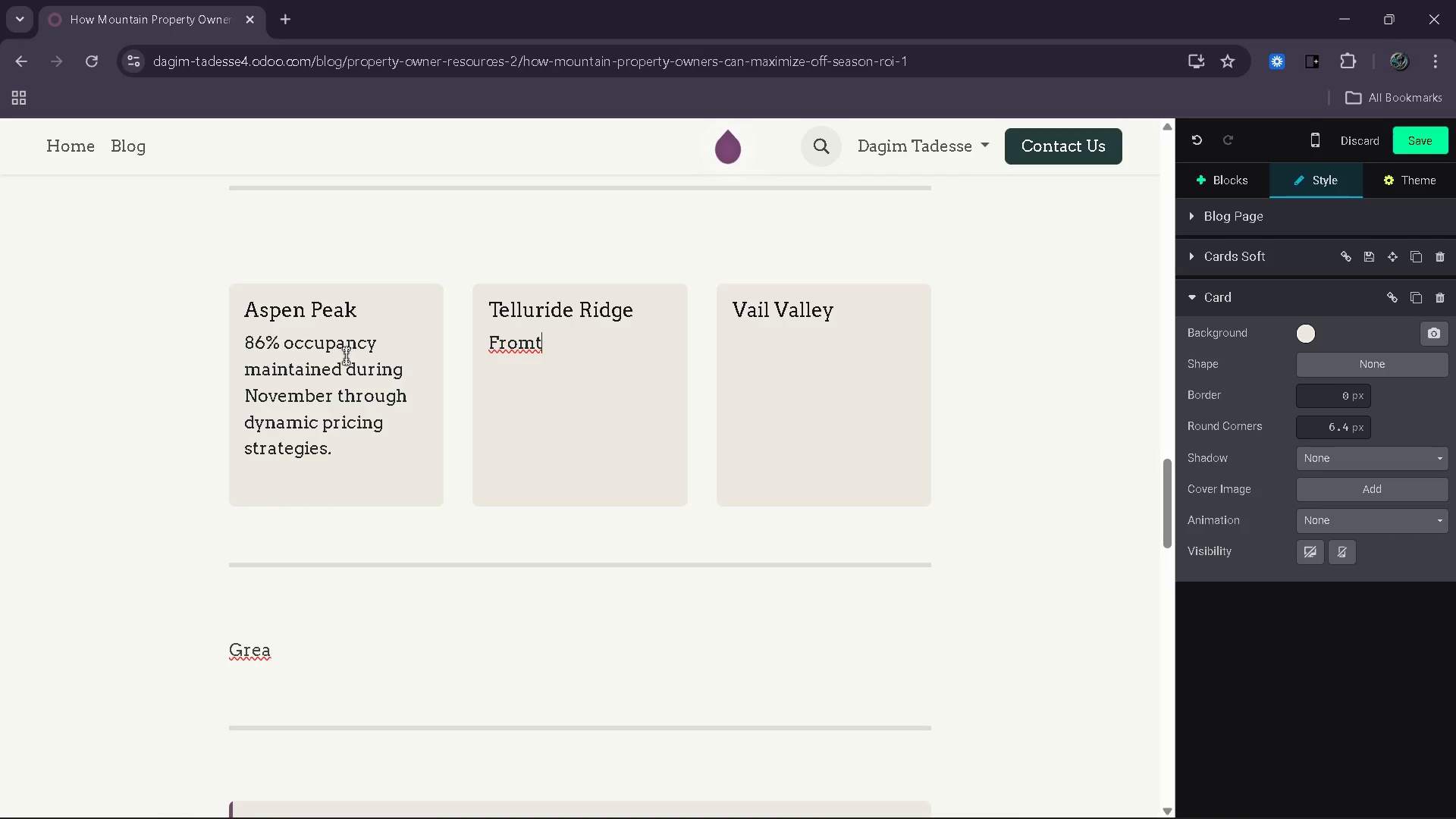 
key(Backspace)
key(Backspace)
key(Backspace)
key(Backspace)
key(Backspace)
type(Stable off-season)
 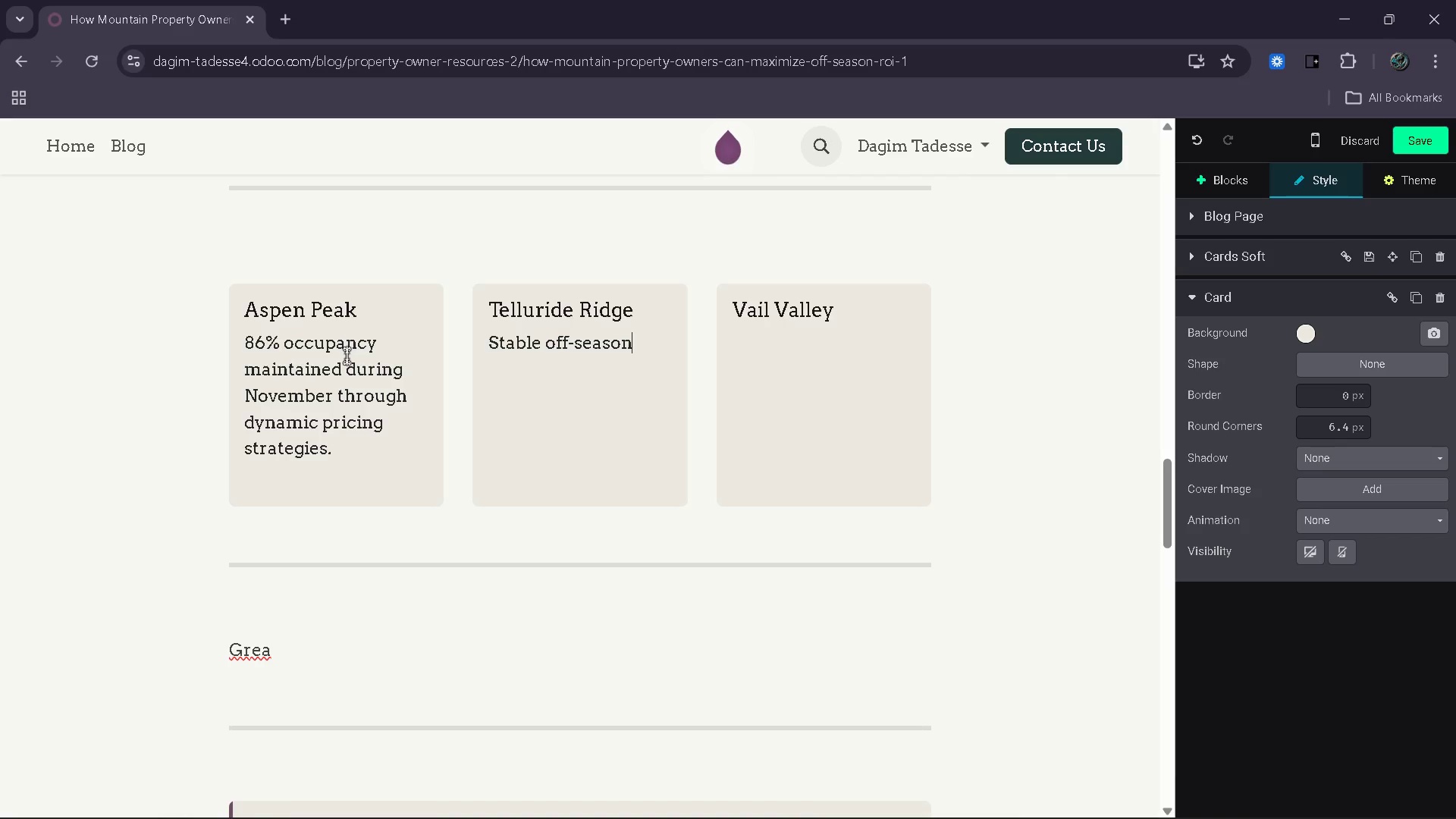 
type( occupancy despite majore)
key(Backspace)
type( )
 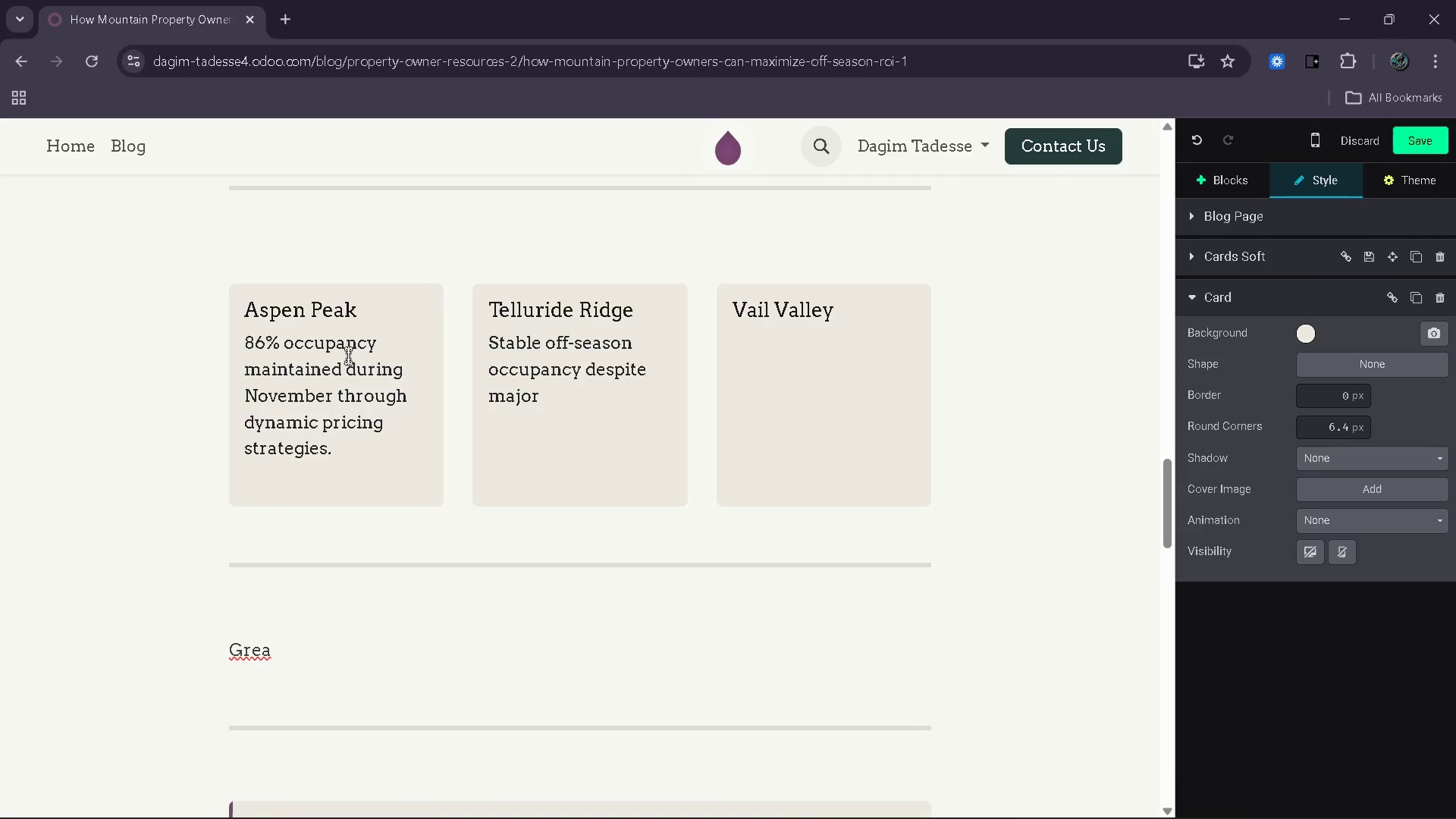 
type(seasonal demand fluctuations.)
key(Tab)
key(Tab)
key(Backspace)
key(Backspace)
key(Backspace)
type(.)
 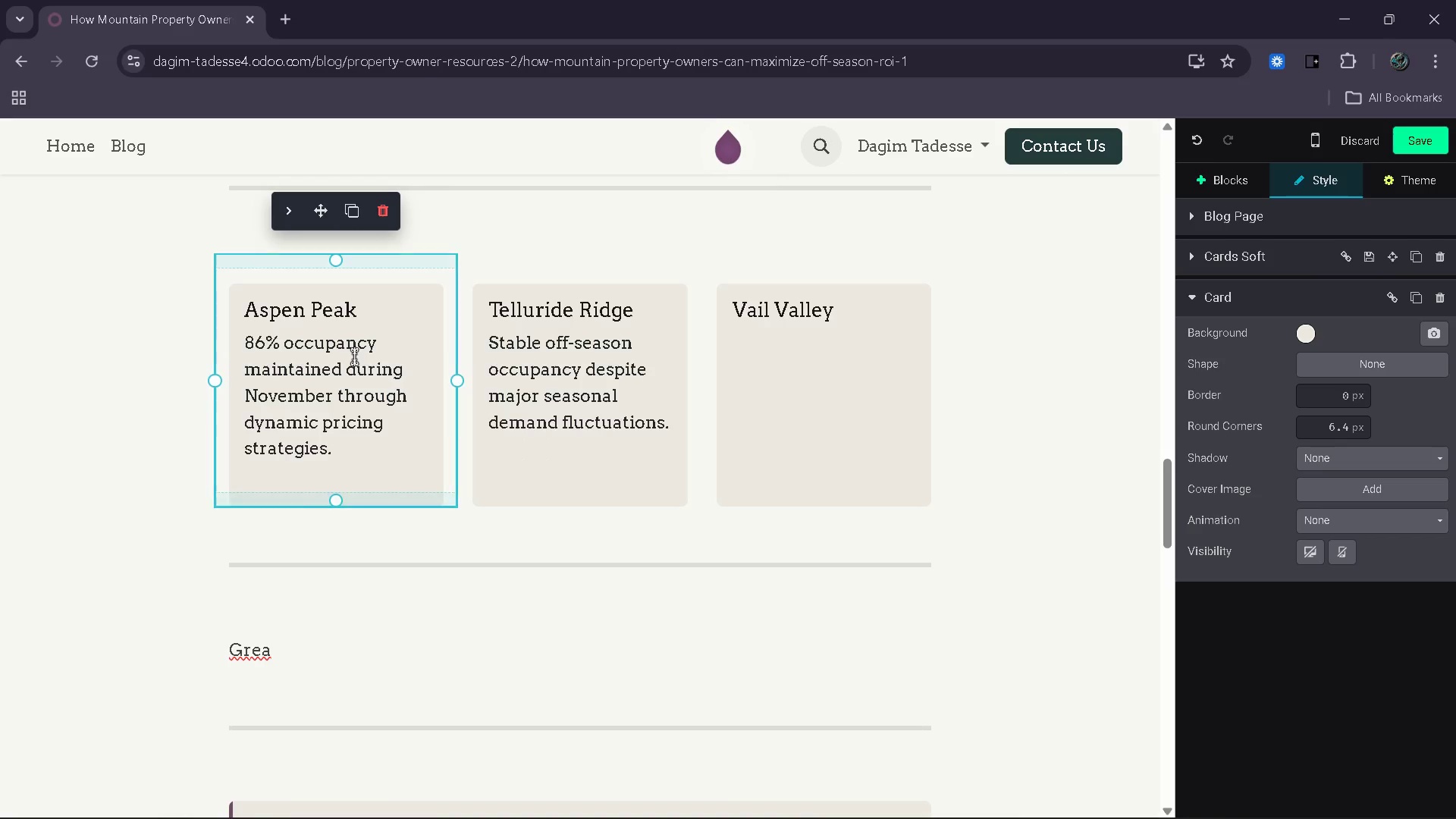 
key(ArrowLeft)
 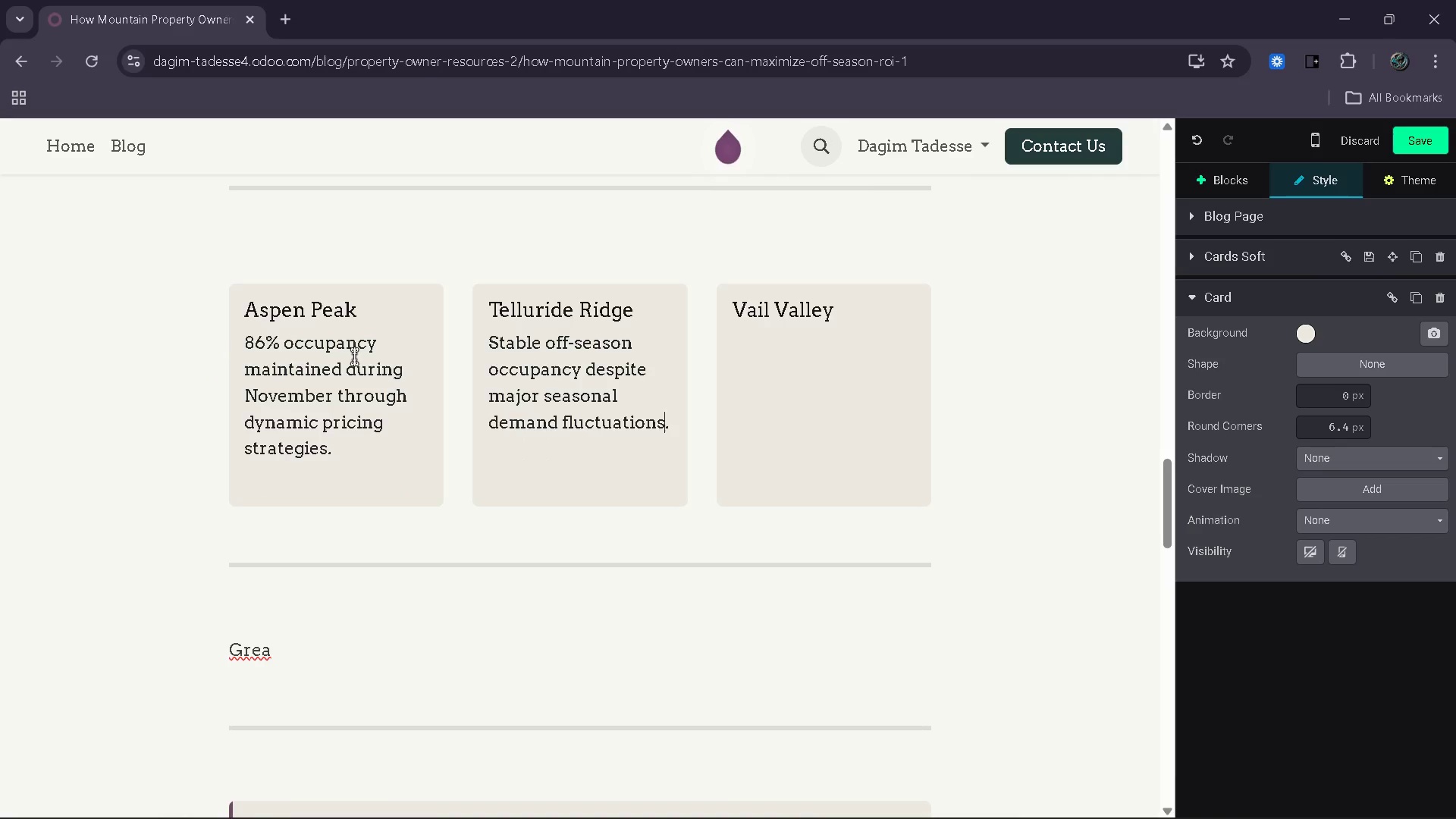 
key(ArrowLeft)
 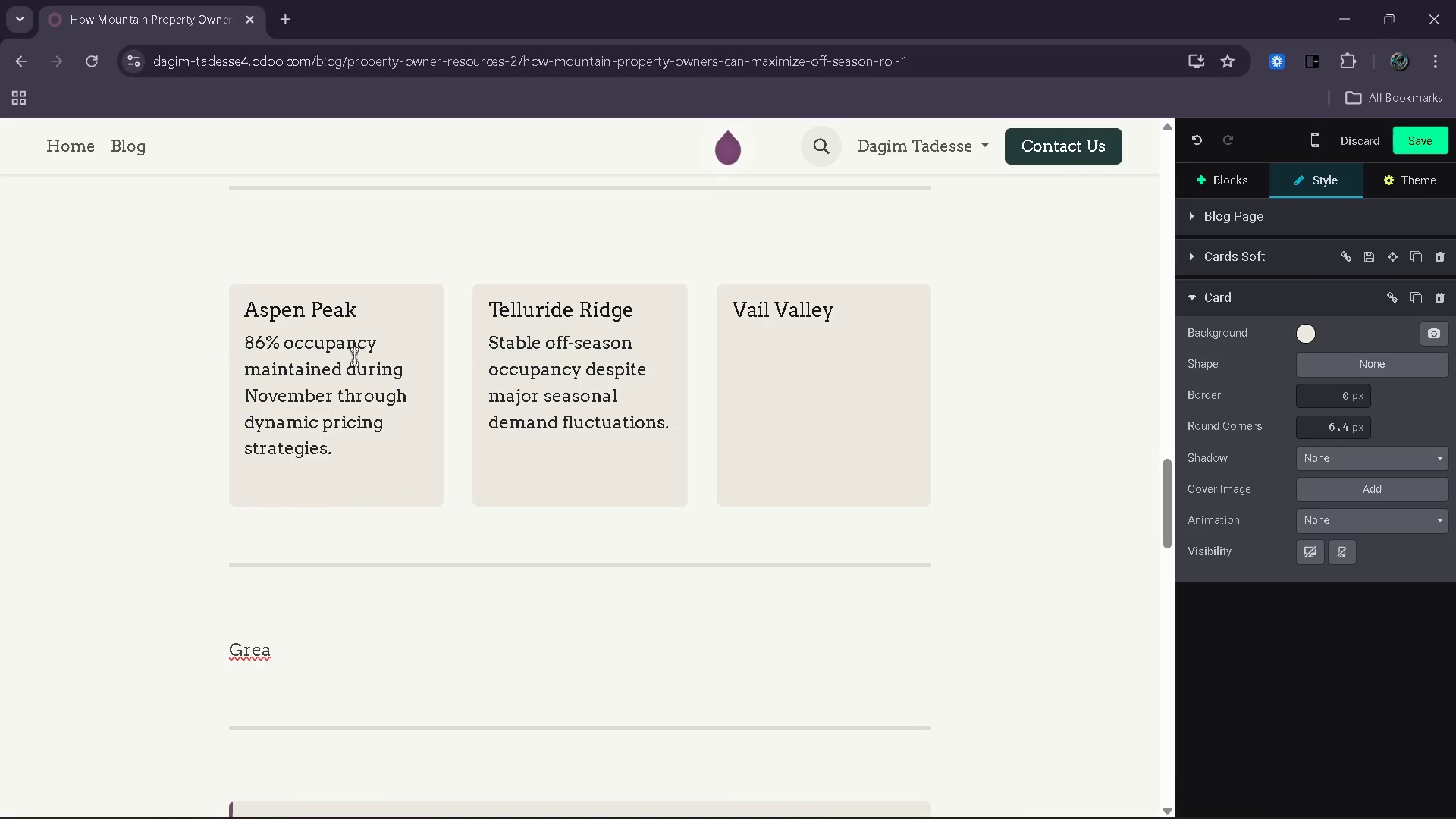 
key(ArrowRight)
 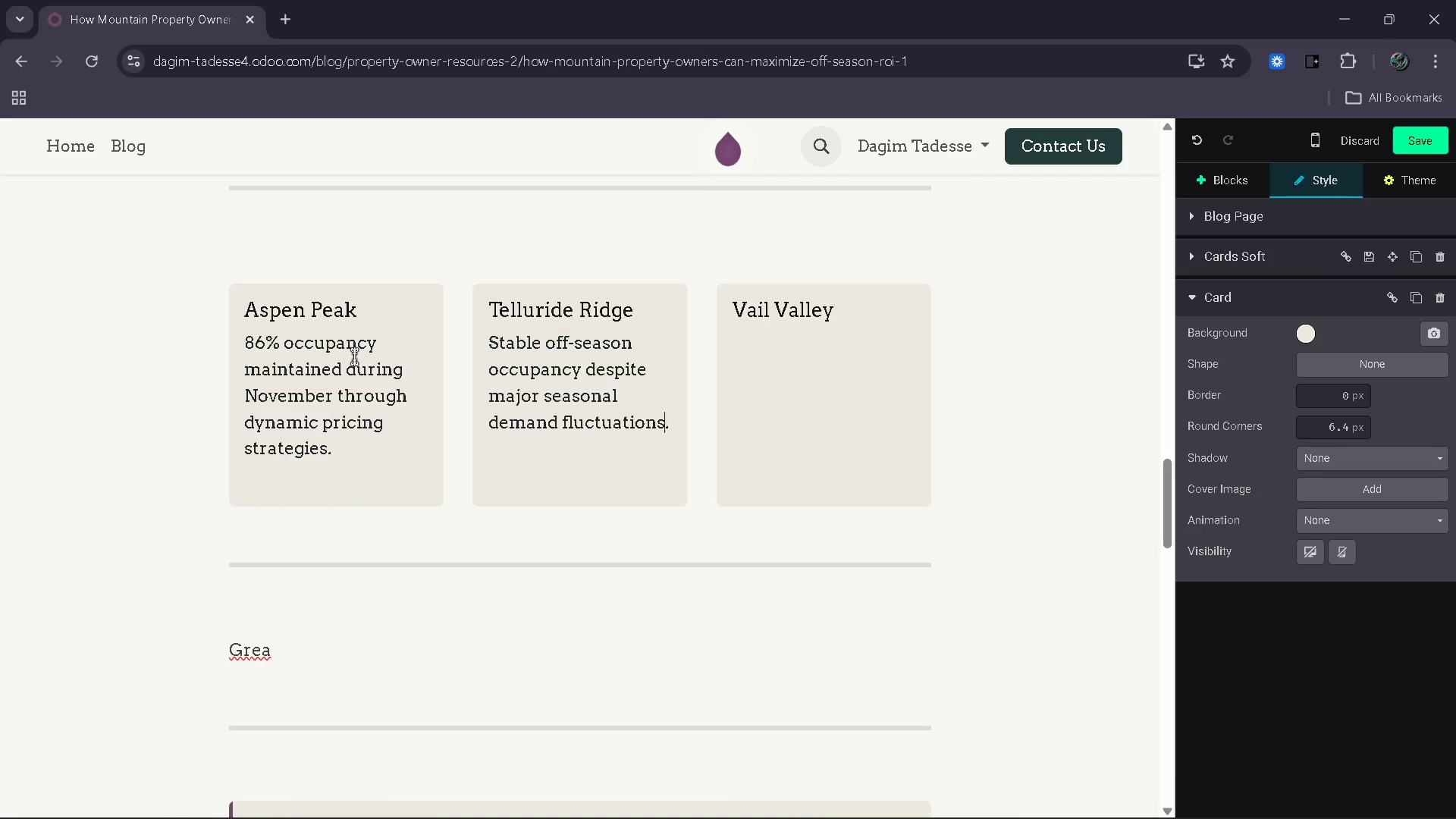 
key(ArrowRight)
 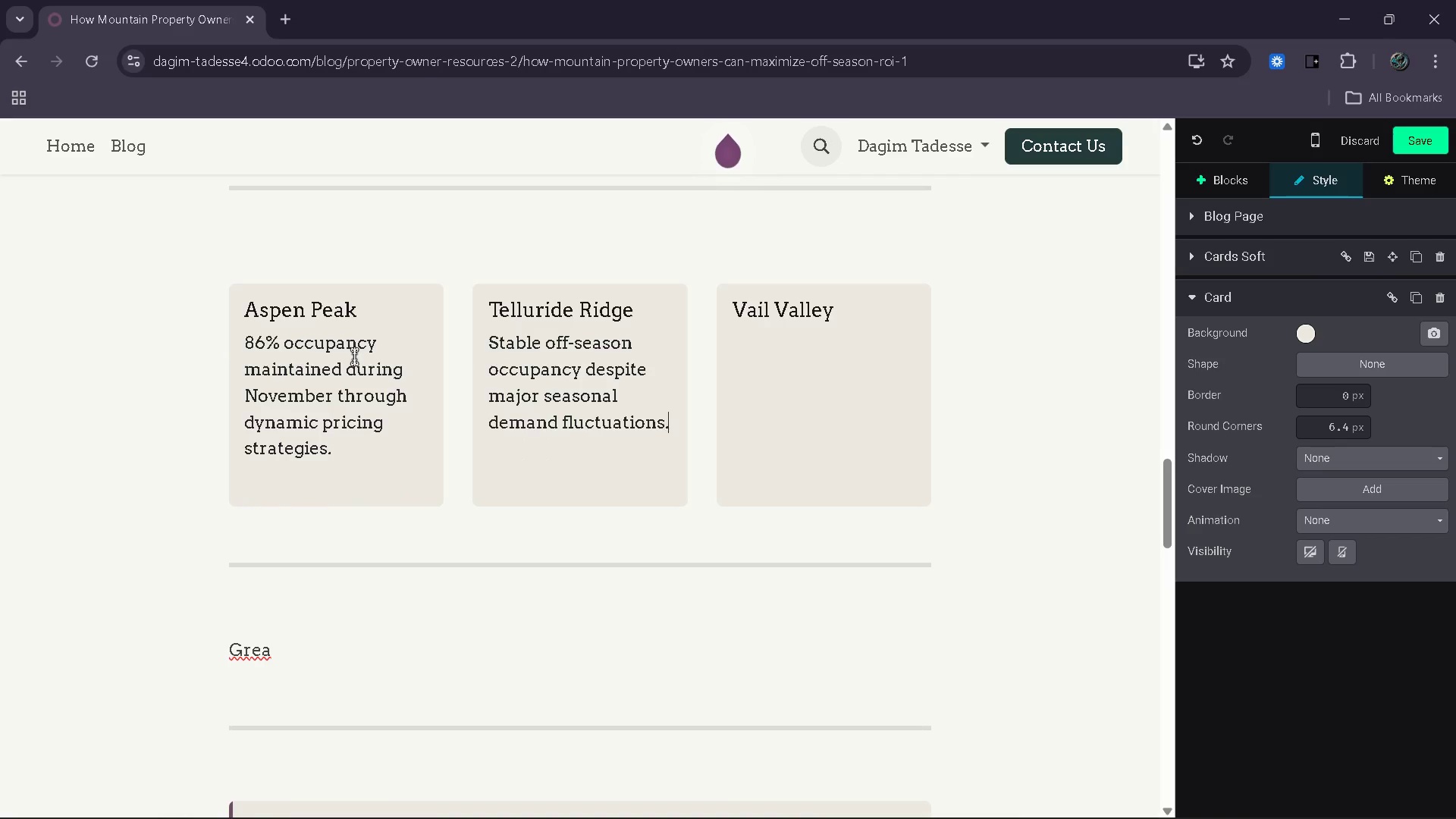 
key(ArrowRight)
 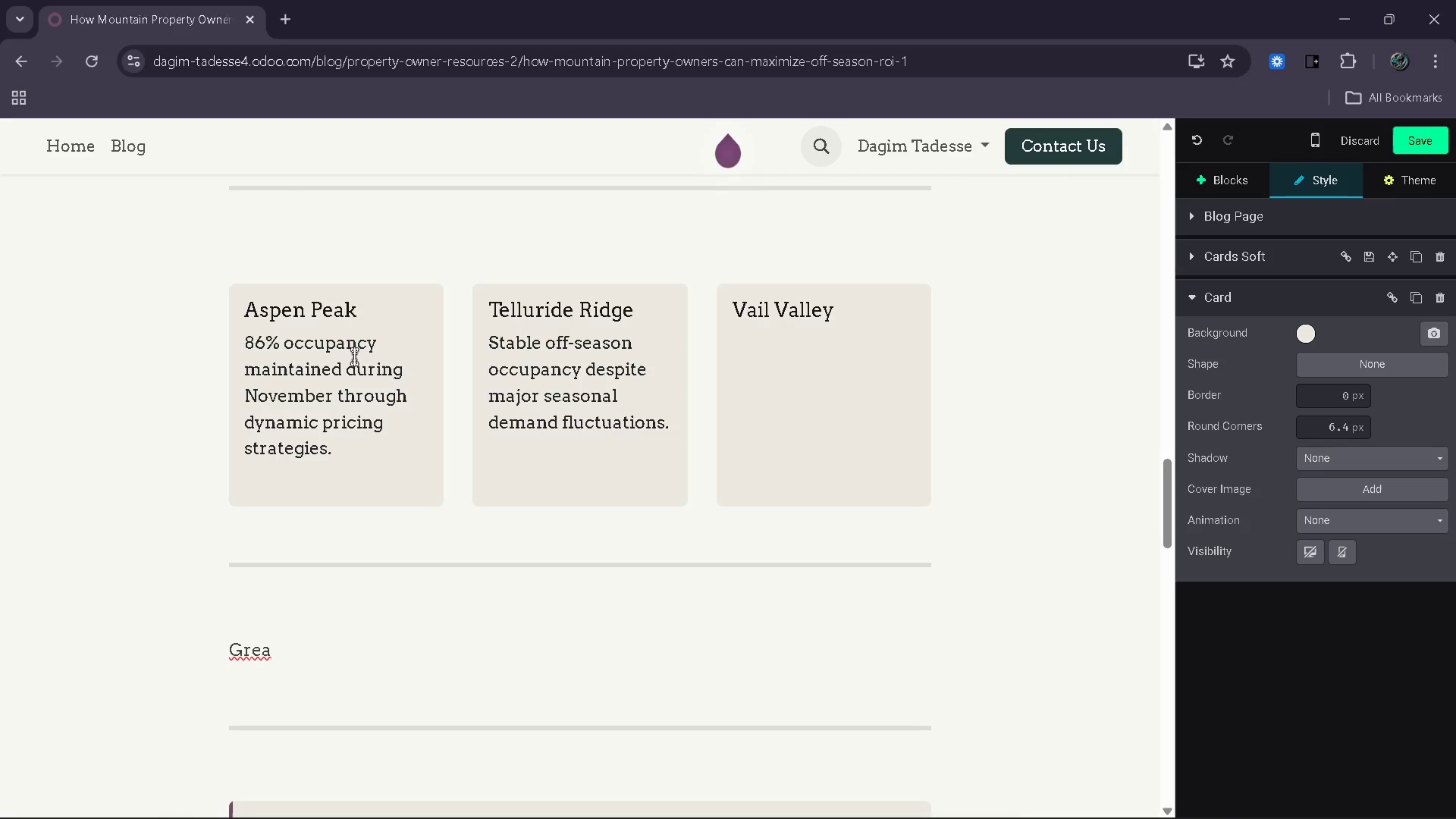 
key(ArrowRight)
 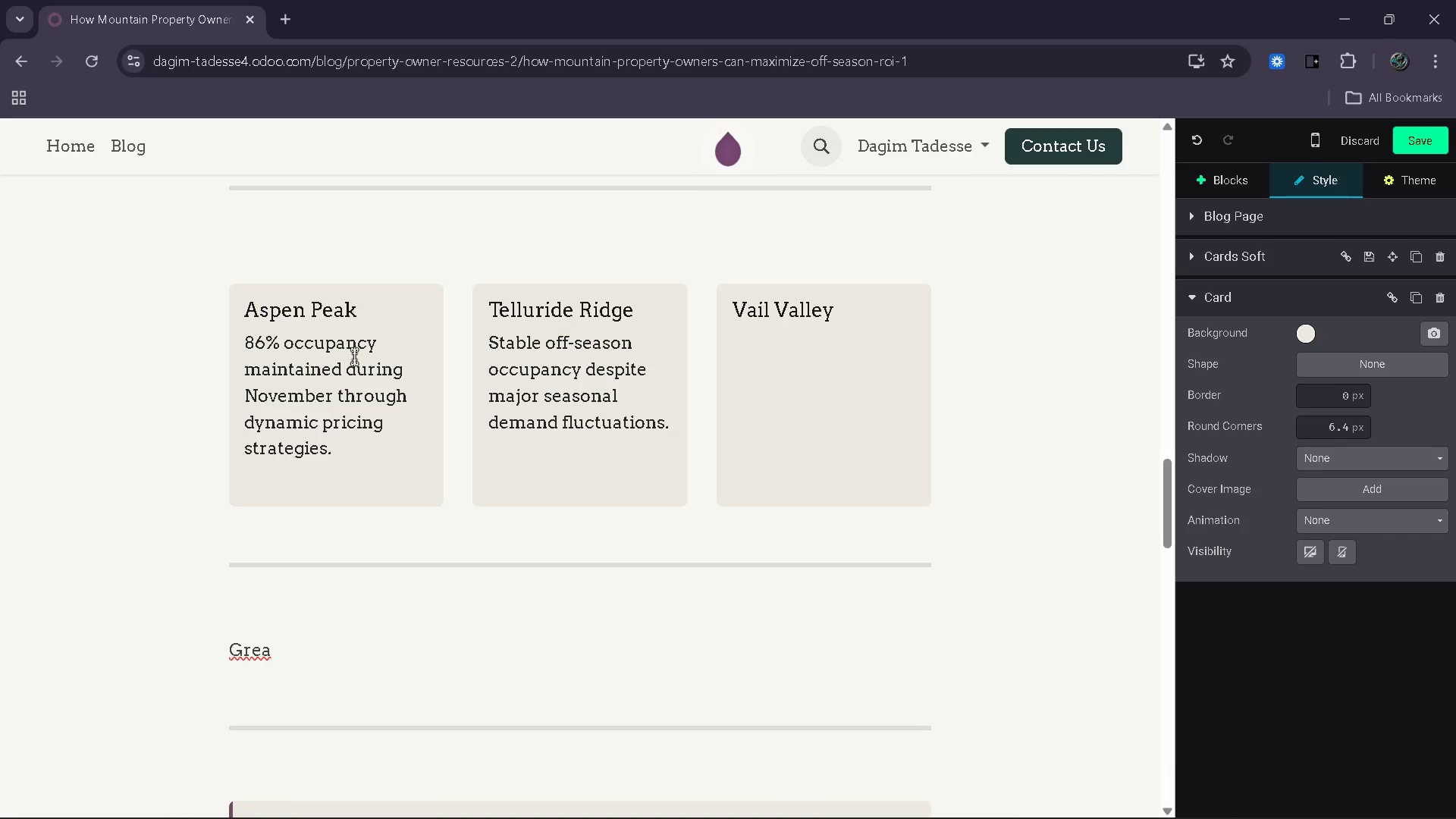 
key(ArrowDown)
 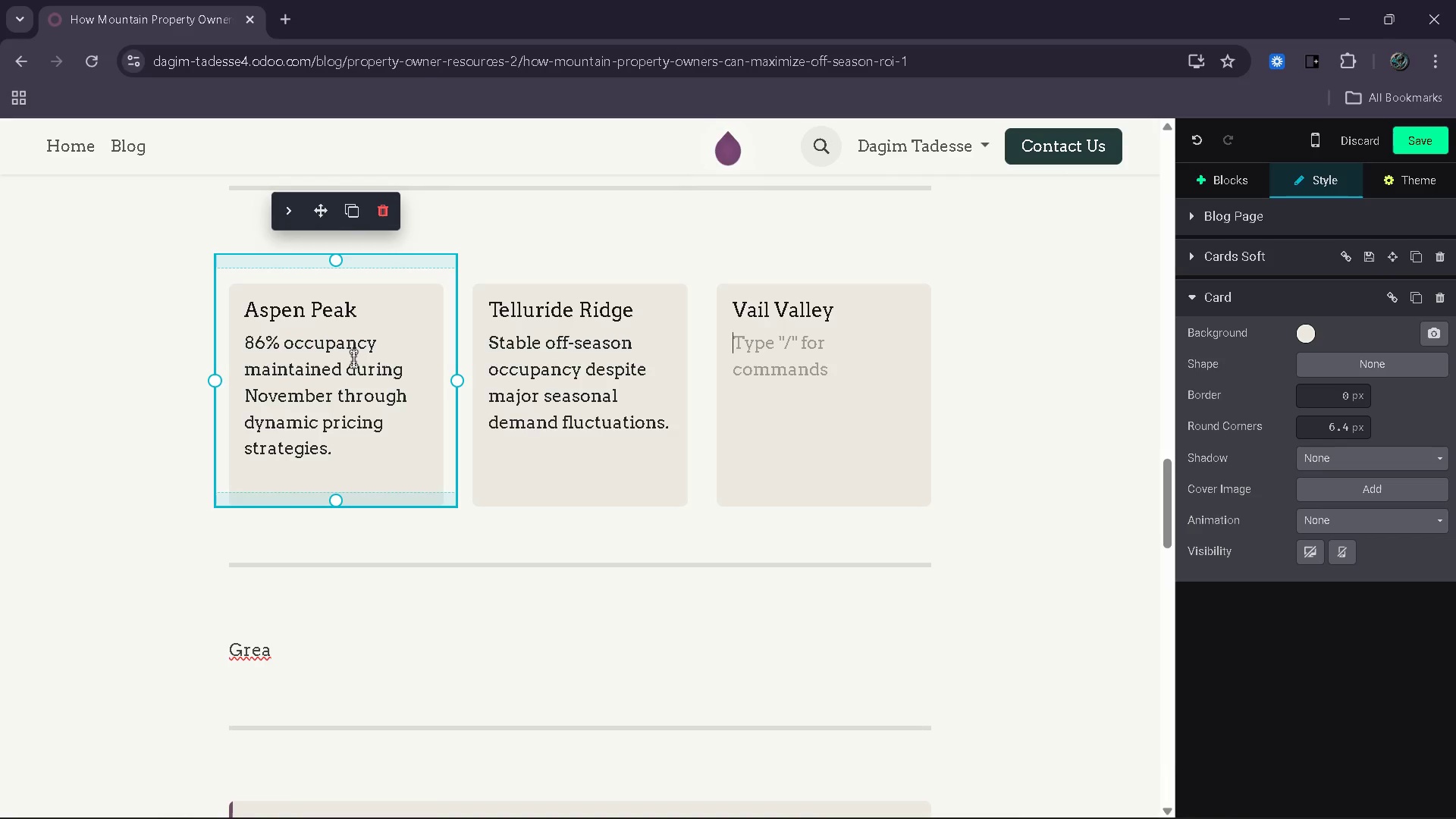 
type(Lower annual )
 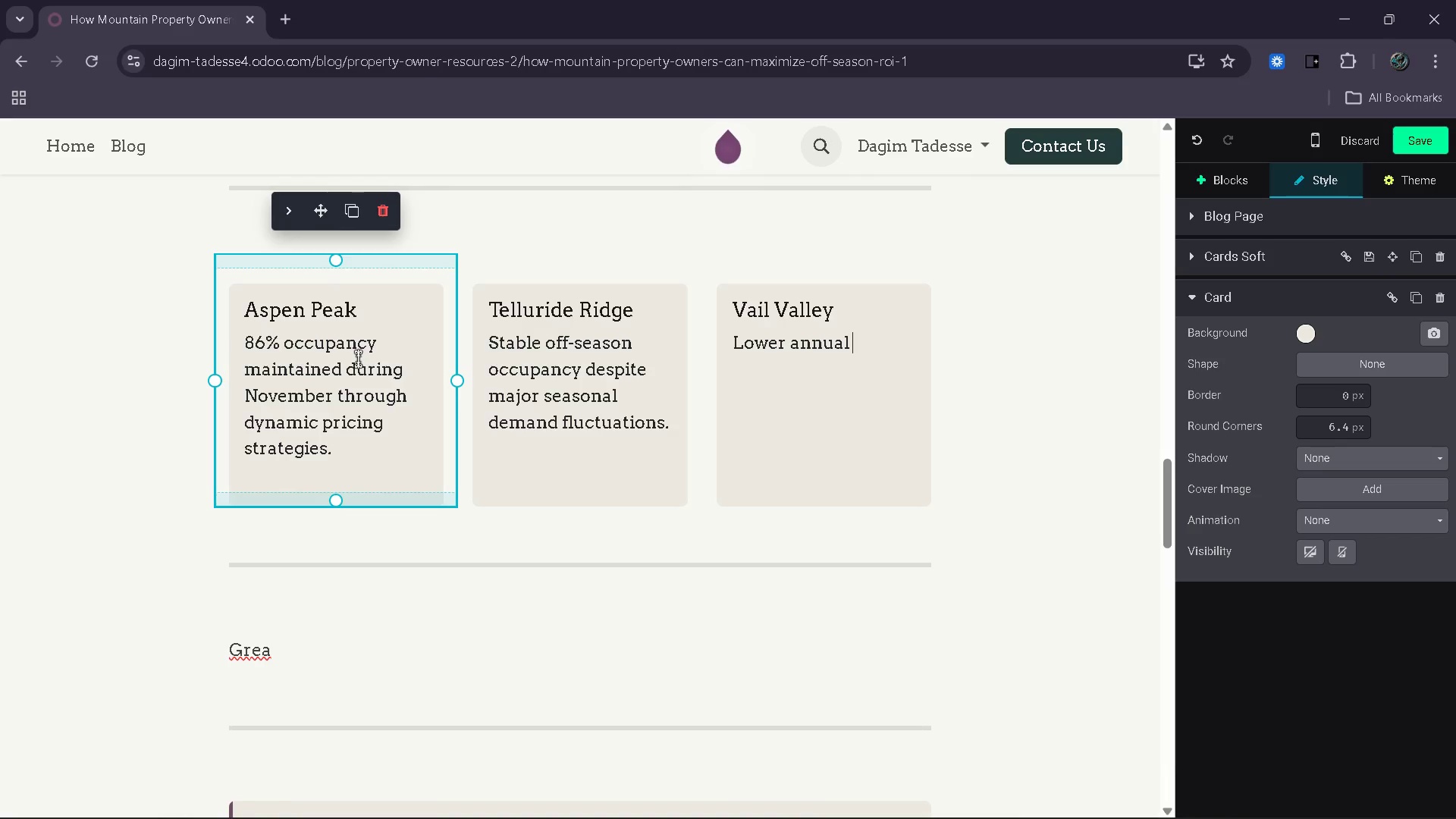 
type(maintenance costs helped improve overall owner profitability .)
key(Backspace)
key(Backspace)
type(.)
 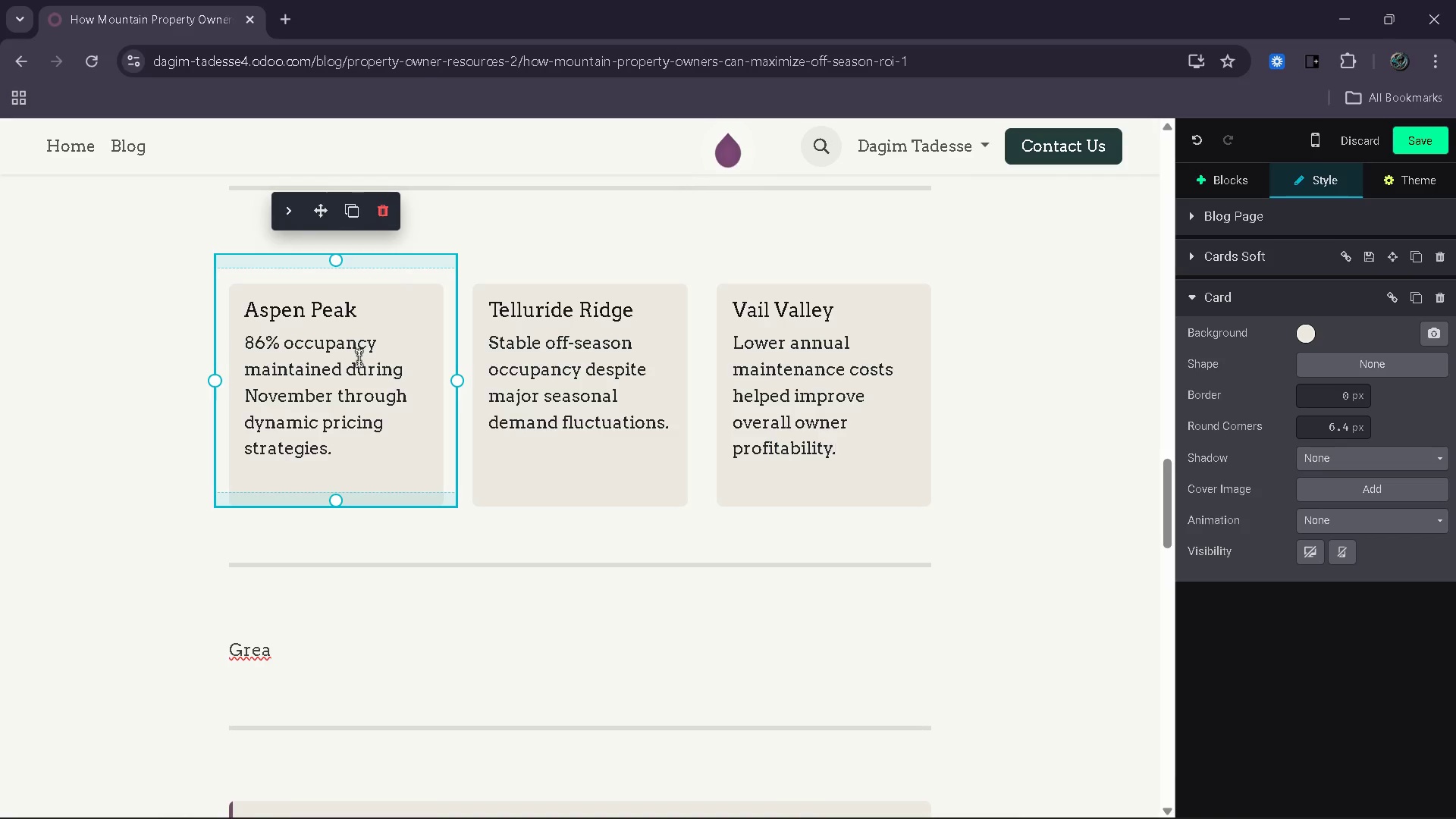 
wait(8.92)
 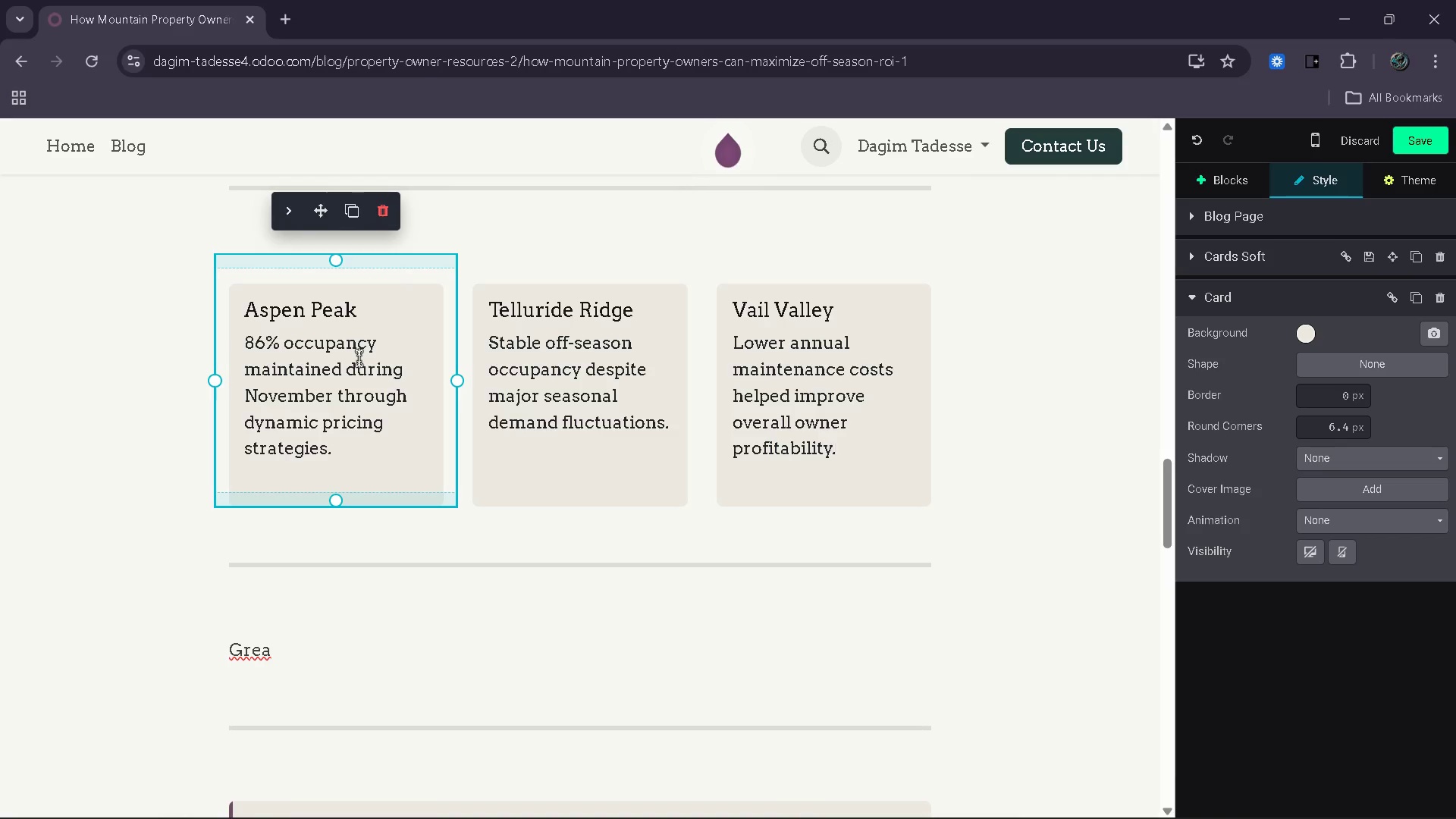 
left_click([284, 657])
 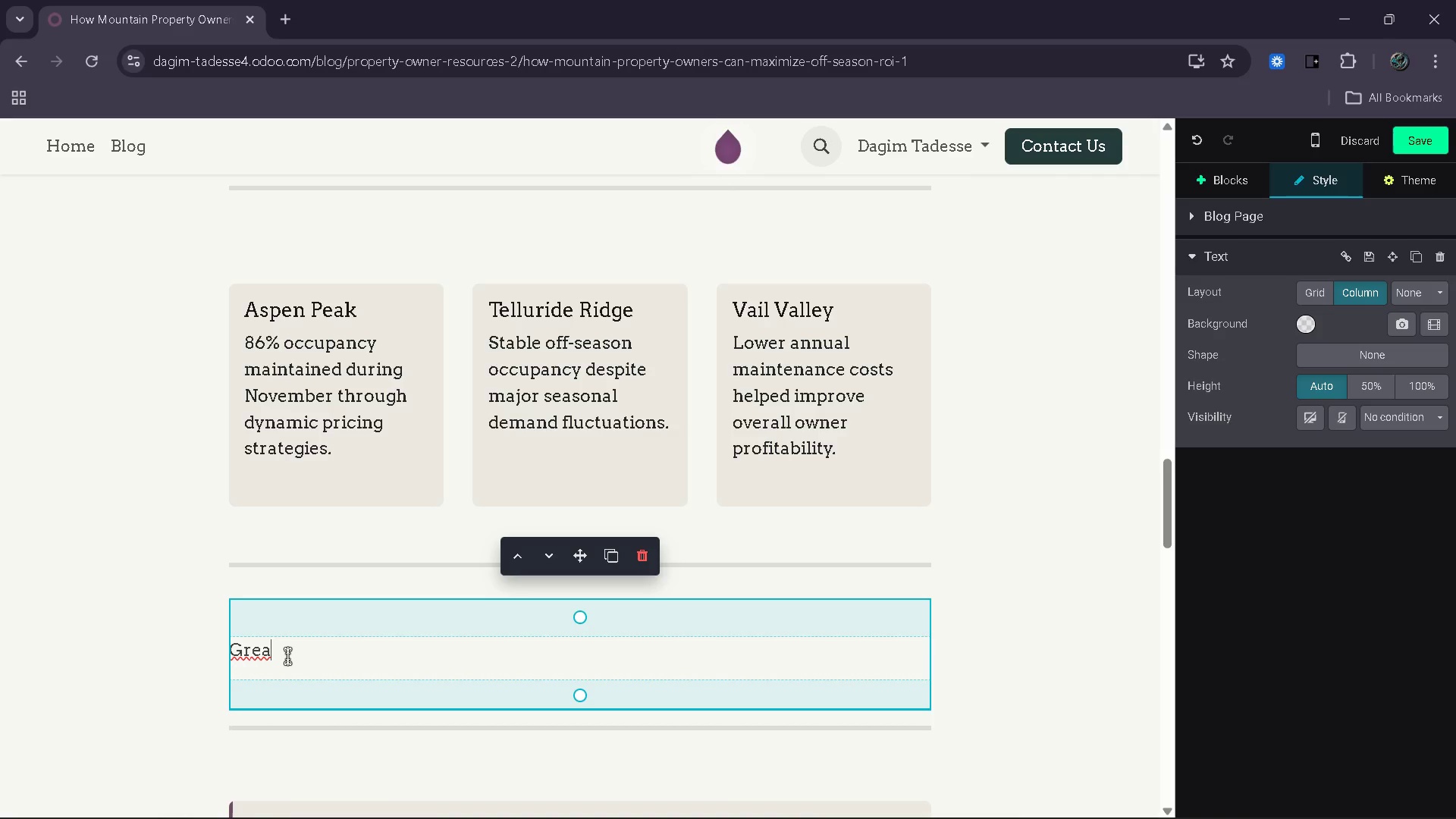 
wait(6.2)
 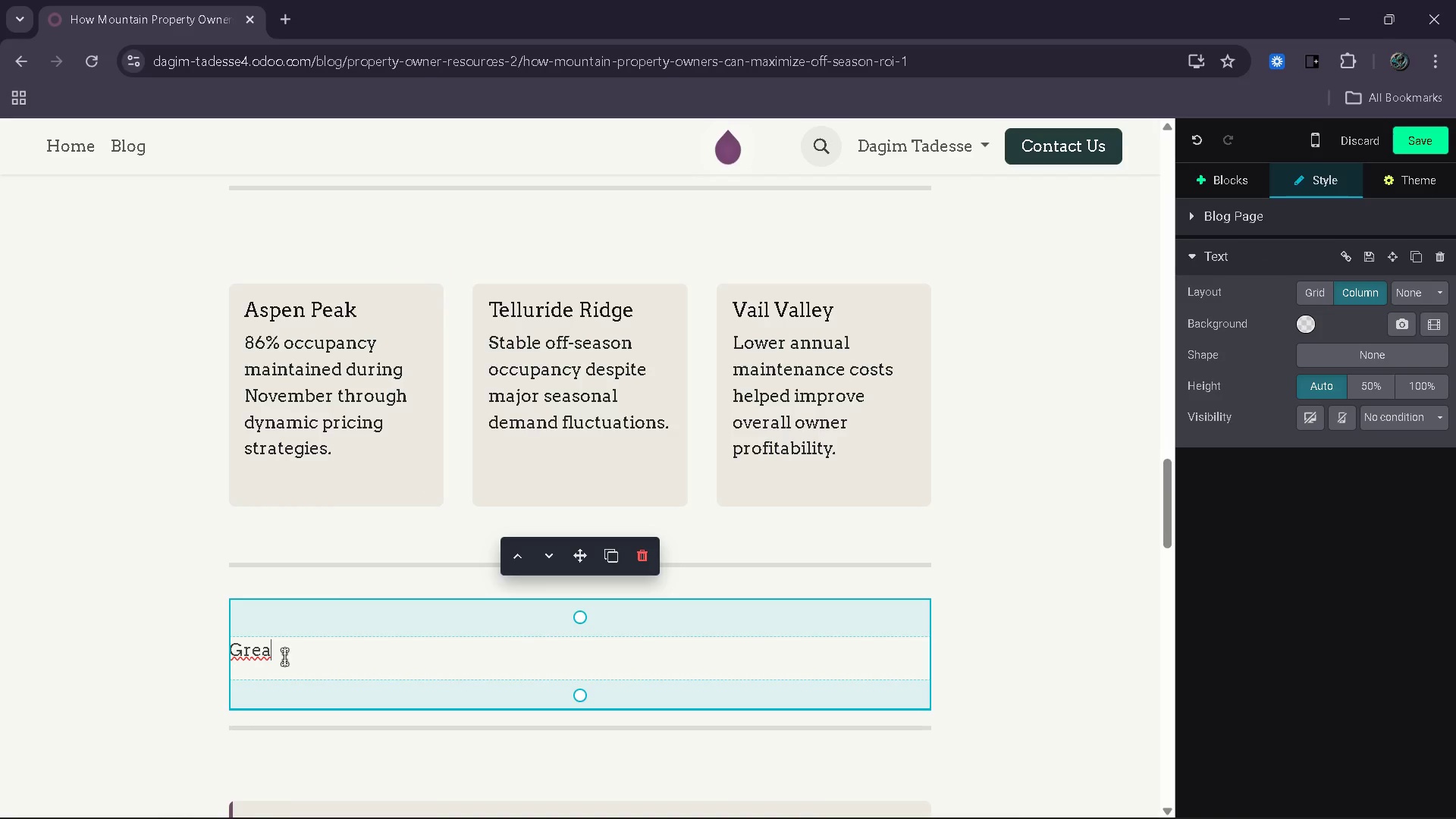 
key(Backspace)
key(Backspace)
key(Backspace)
key(Backspace)
key(Backspace)
type(Mainenance Plannig Cna)
key(Backspace)
key(Backspace)
type(an Improve Long )
key(Backspace)
type(-term )
key(Backspace)
key(Backspace)
type([Insert][Insert])
key(Backspace)
key(Backspace)
key(Backspace)
type(Term RIO)
 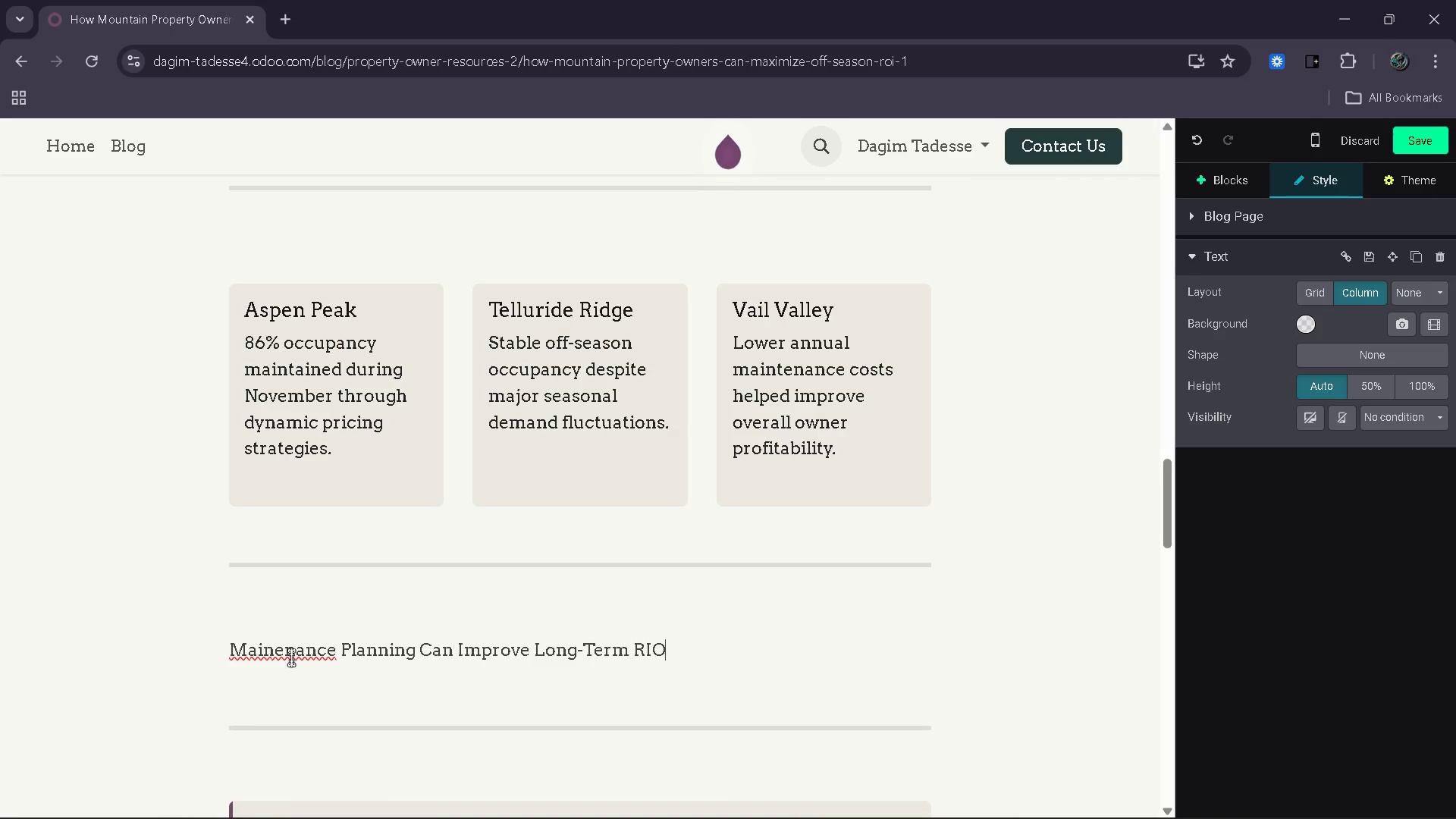 
left_click([275, 648])
 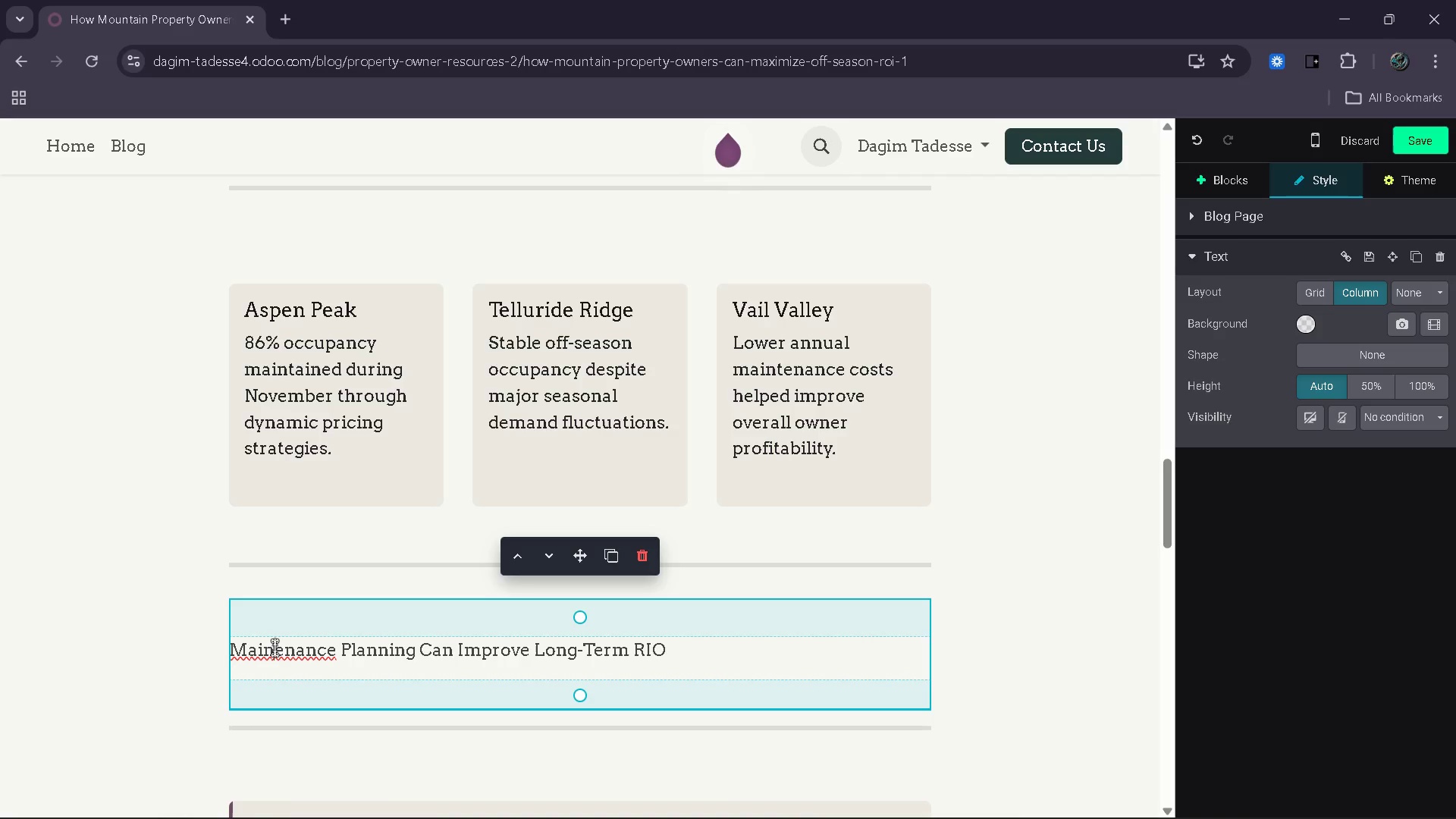 
key(T)
 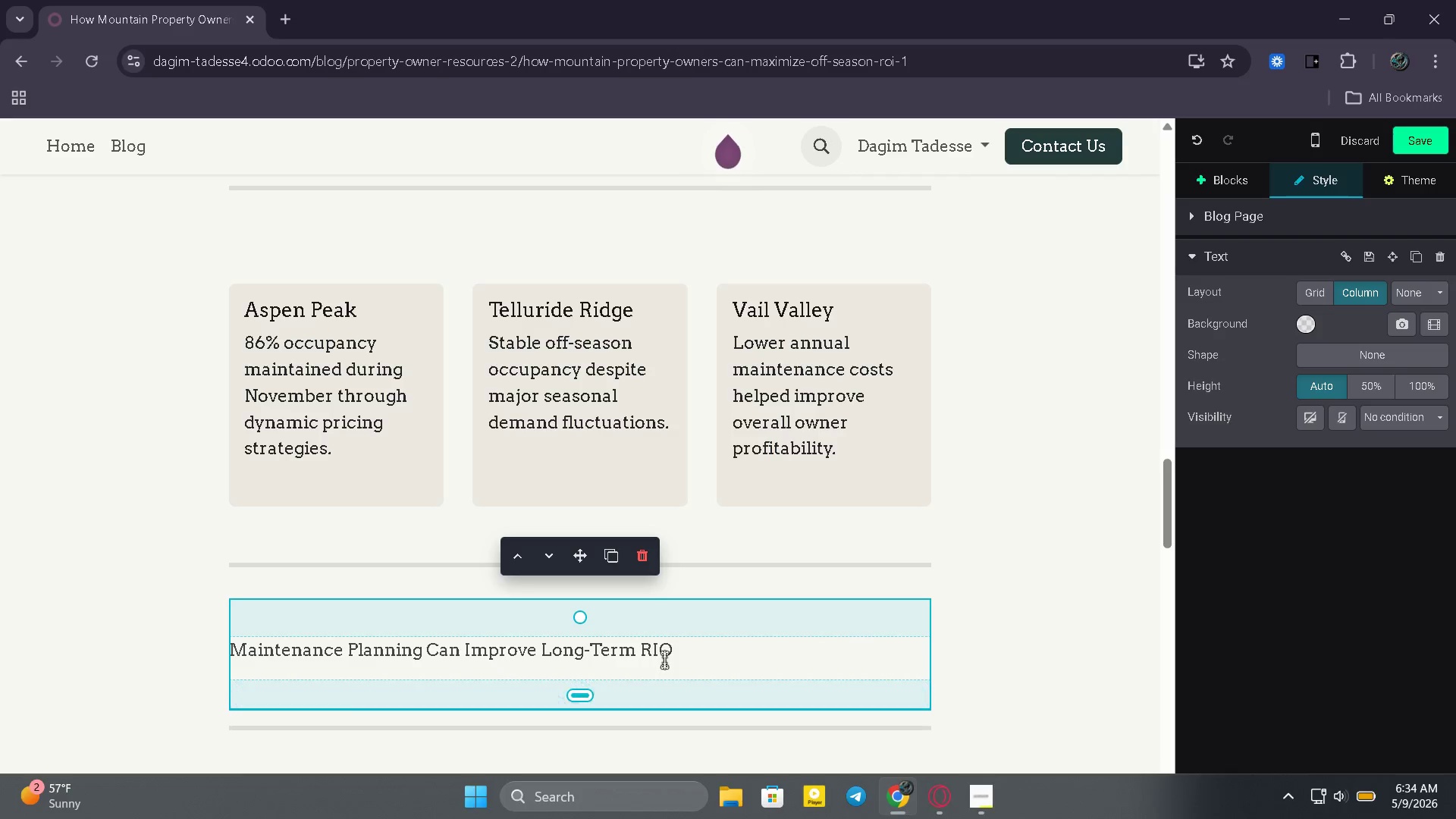 
left_click([696, 643])
 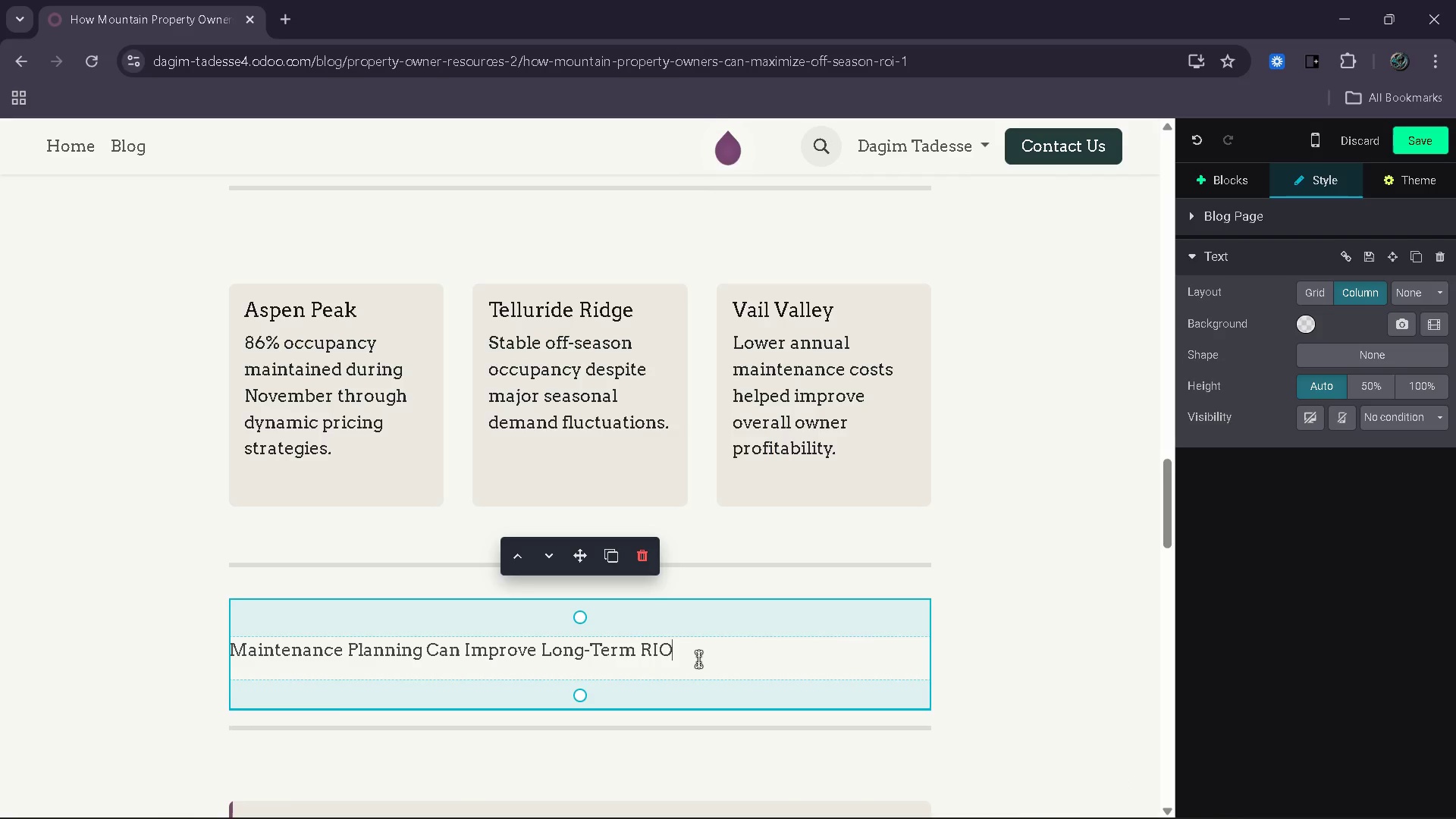 
left_click_drag(start_coordinate=[697, 656], to_coordinate=[436, 667])
 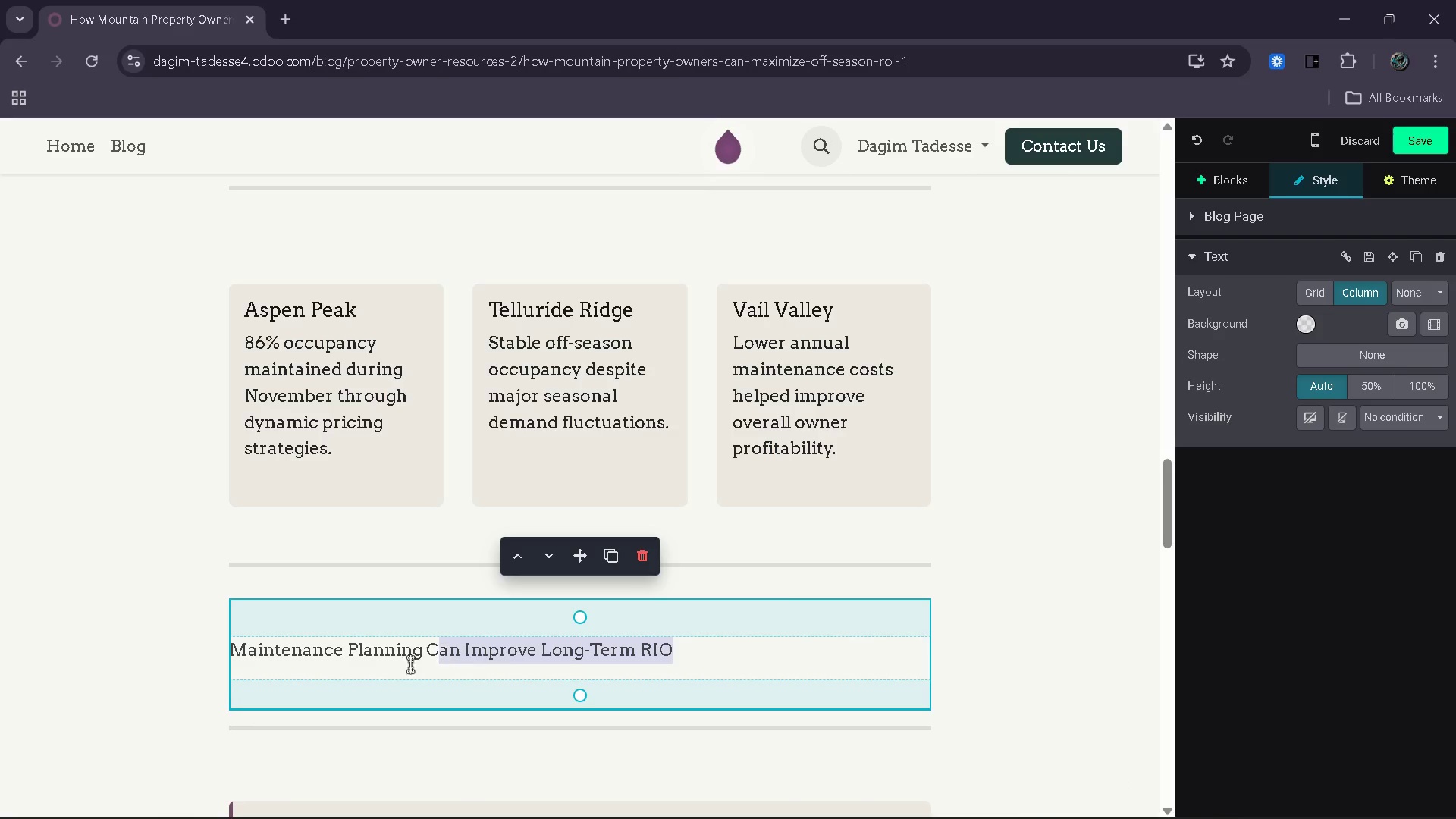 
left_click_drag(start_coordinate=[404, 664], to_coordinate=[329, 664])
 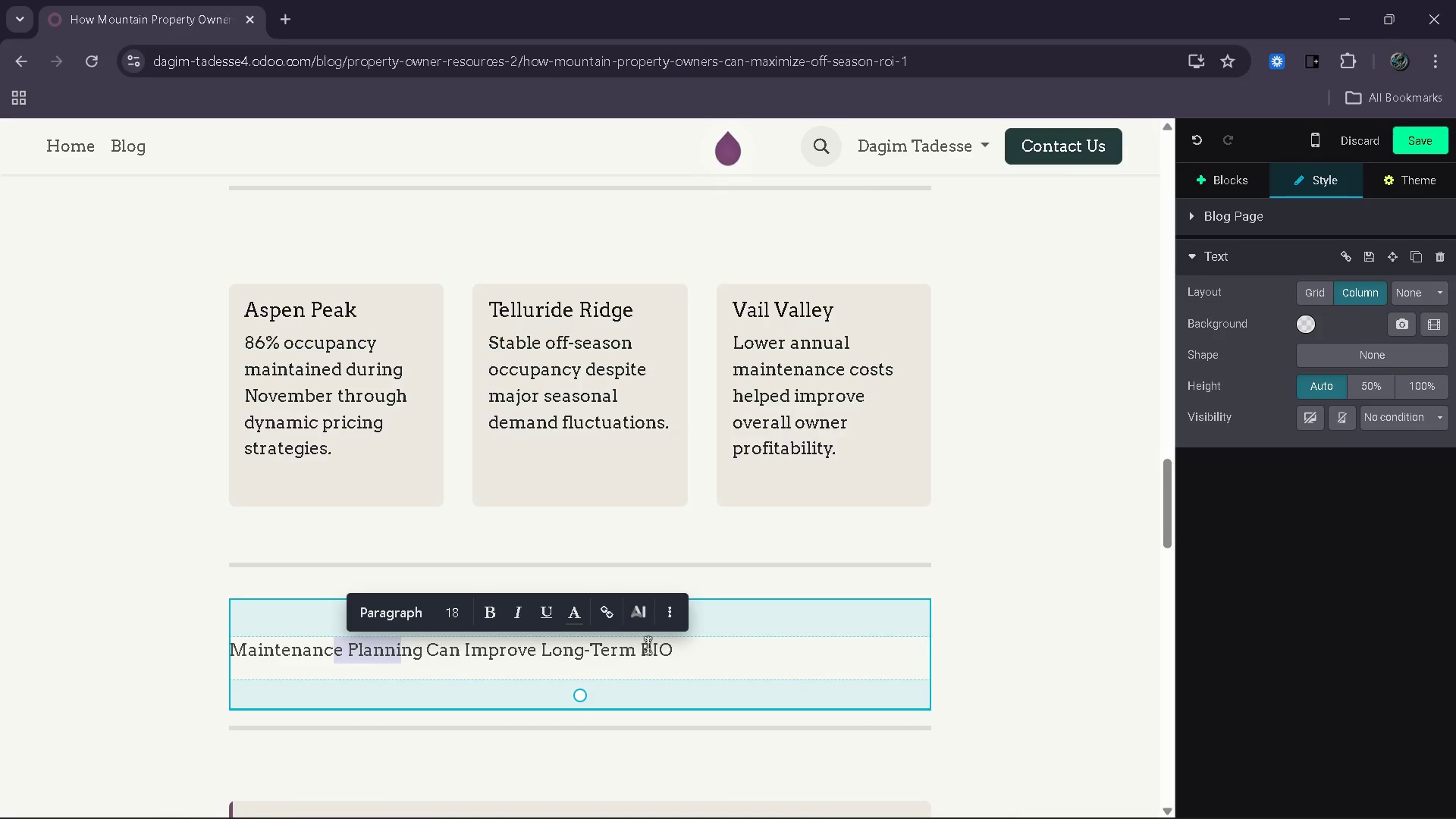 
left_click([673, 647])
 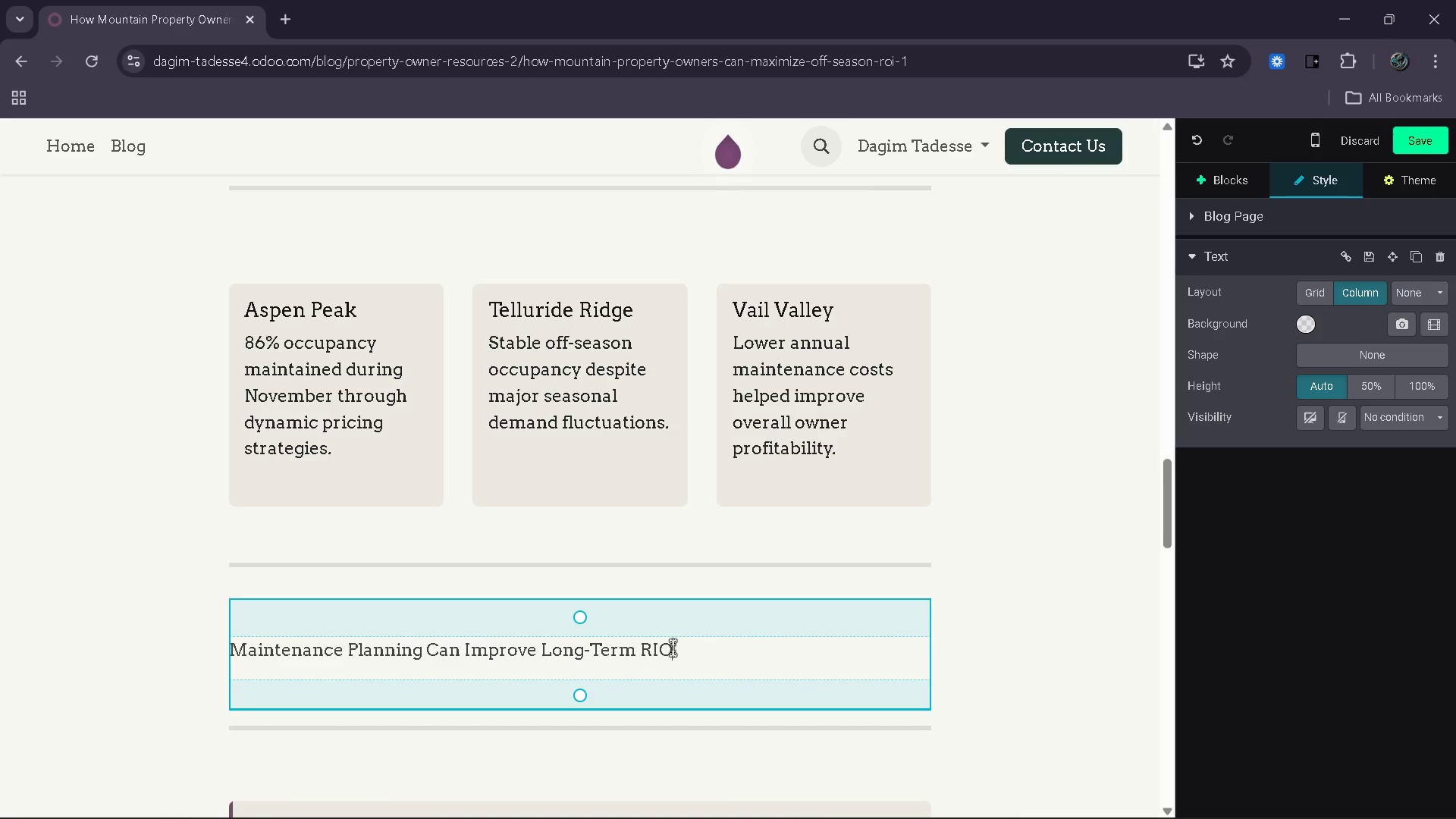 
left_click_drag(start_coordinate=[673, 648], to_coordinate=[216, 653])
 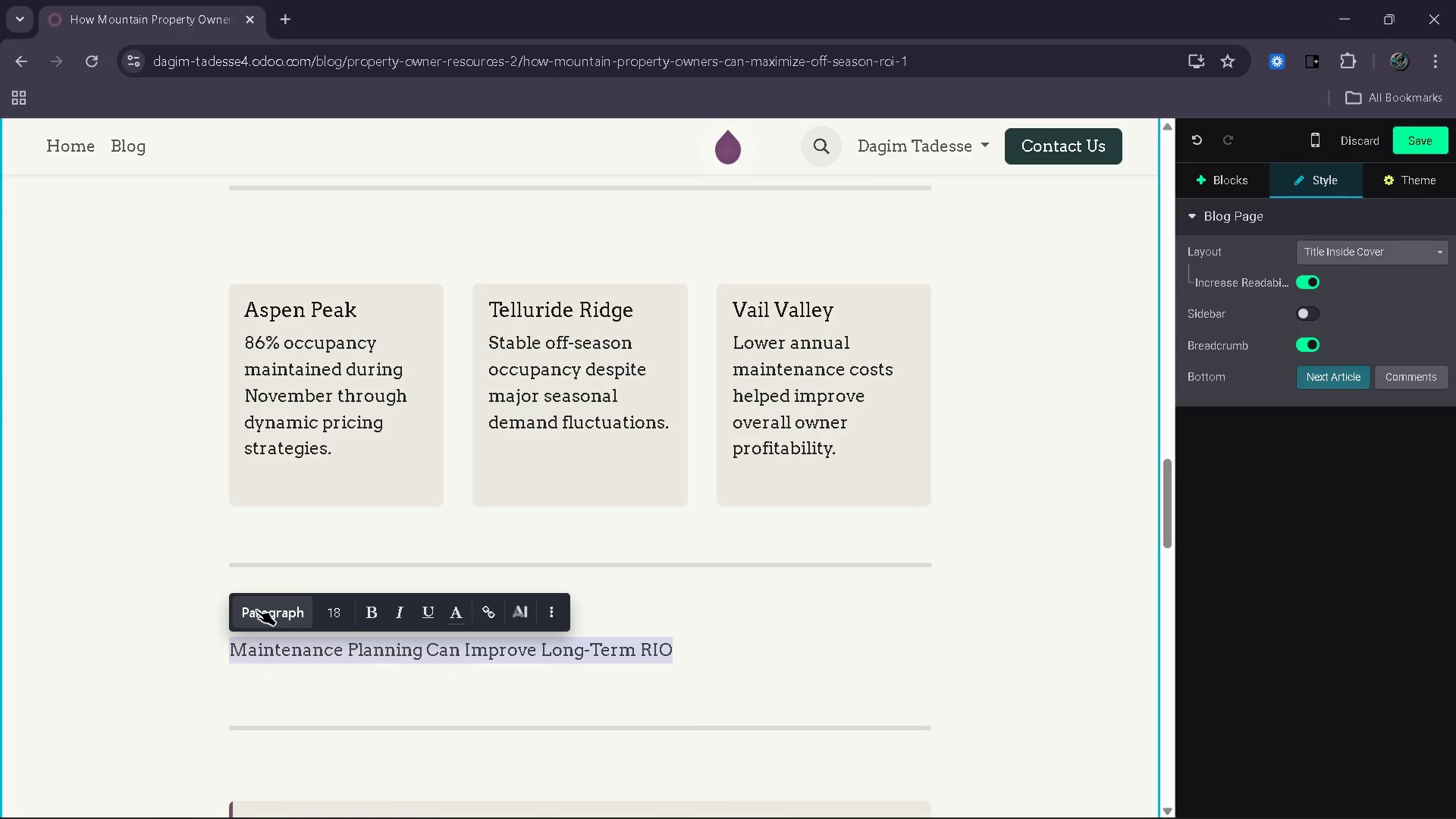 
left_click([256, 610])
 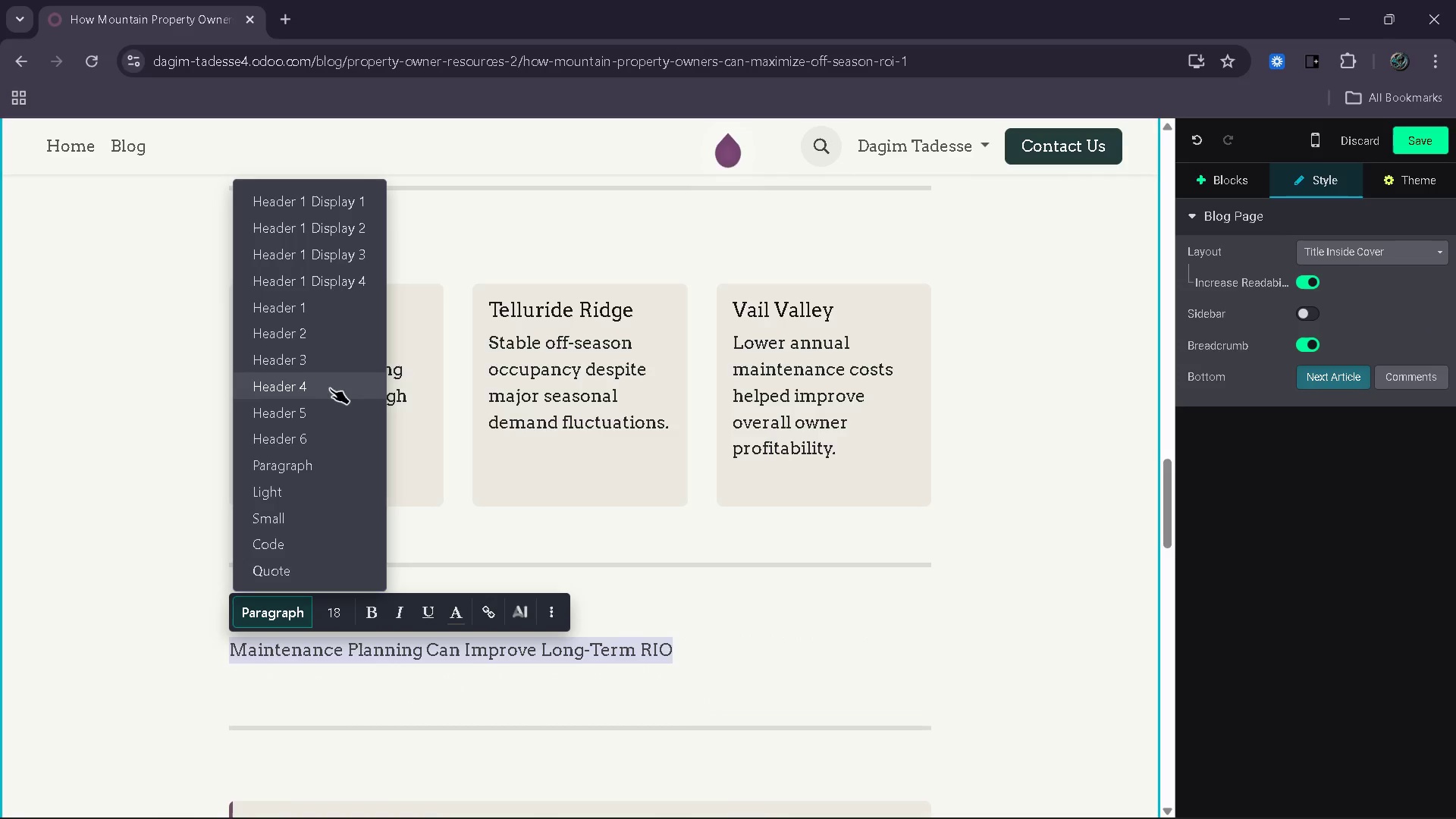 
left_click([311, 337])
 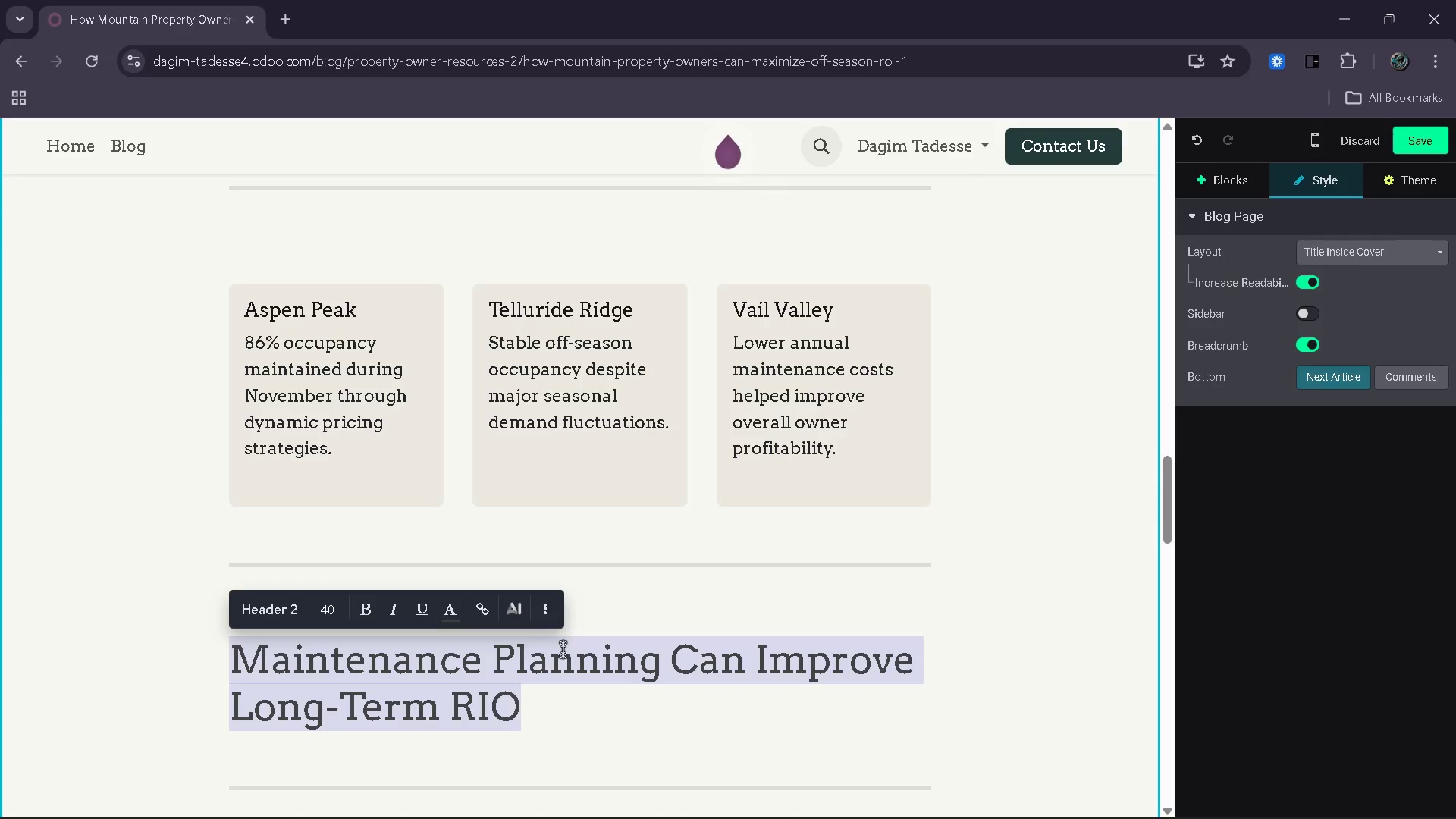 
left_click([565, 689])
 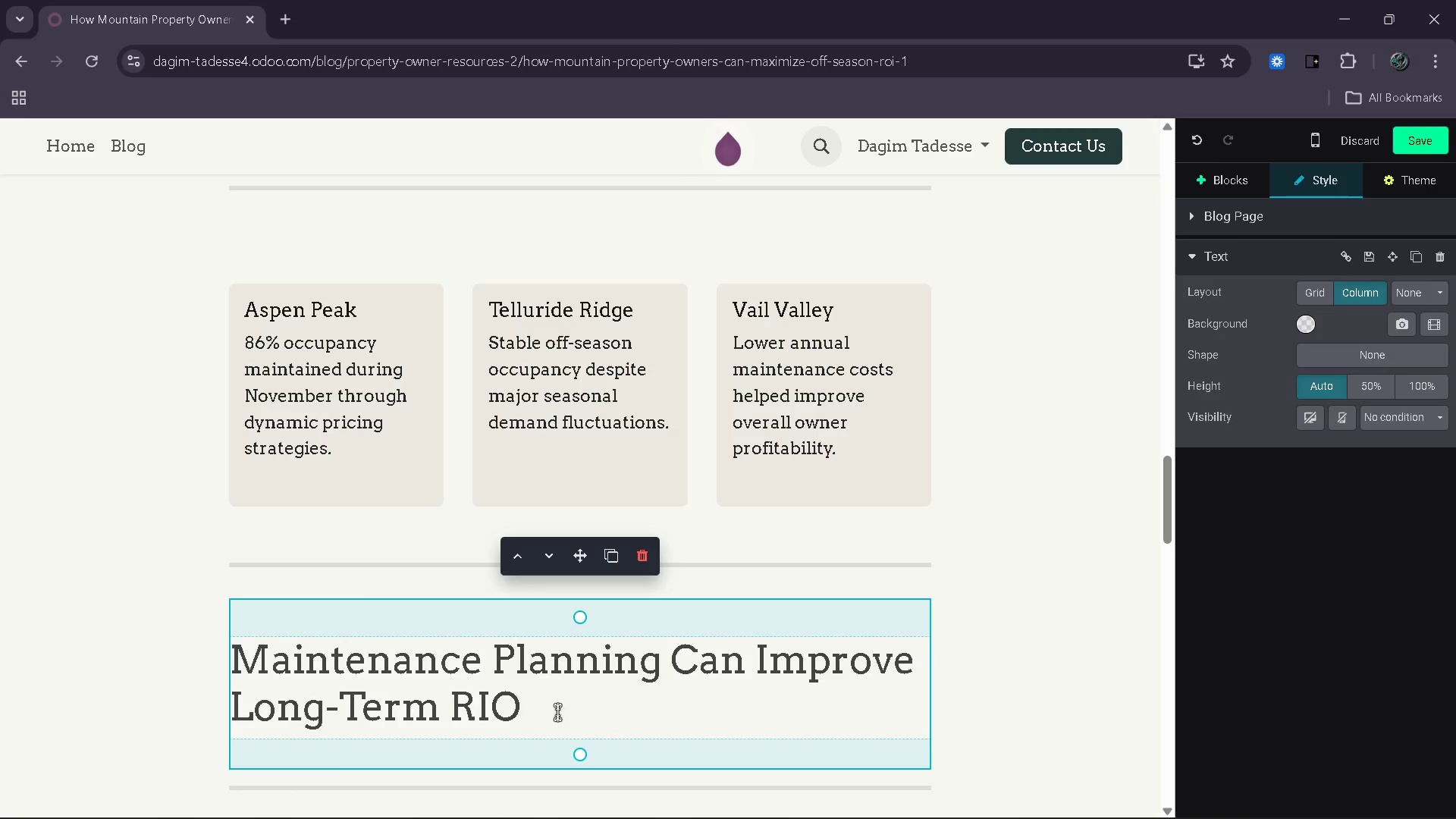 
wait(12.33)
 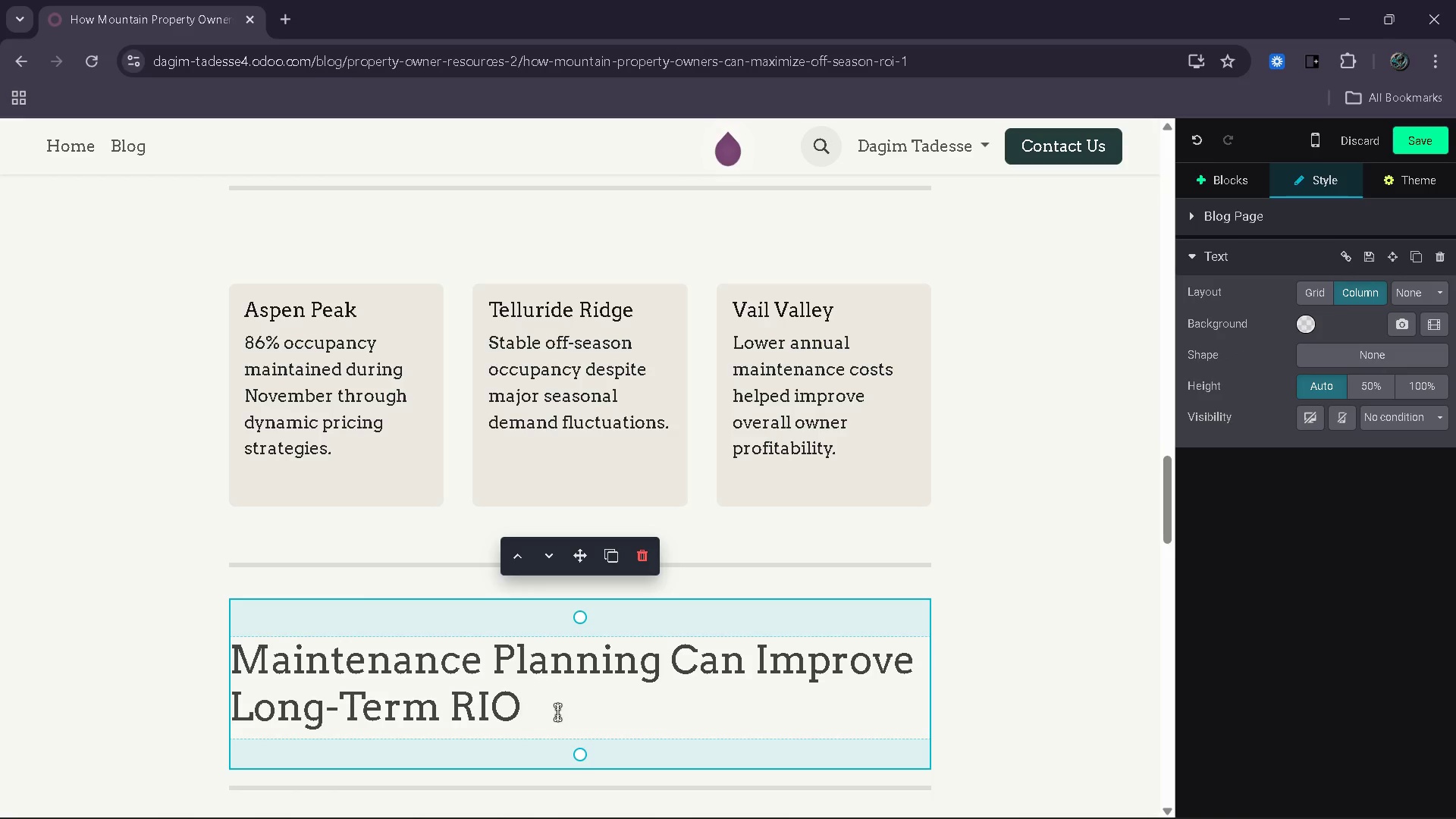 
key(Enter)
 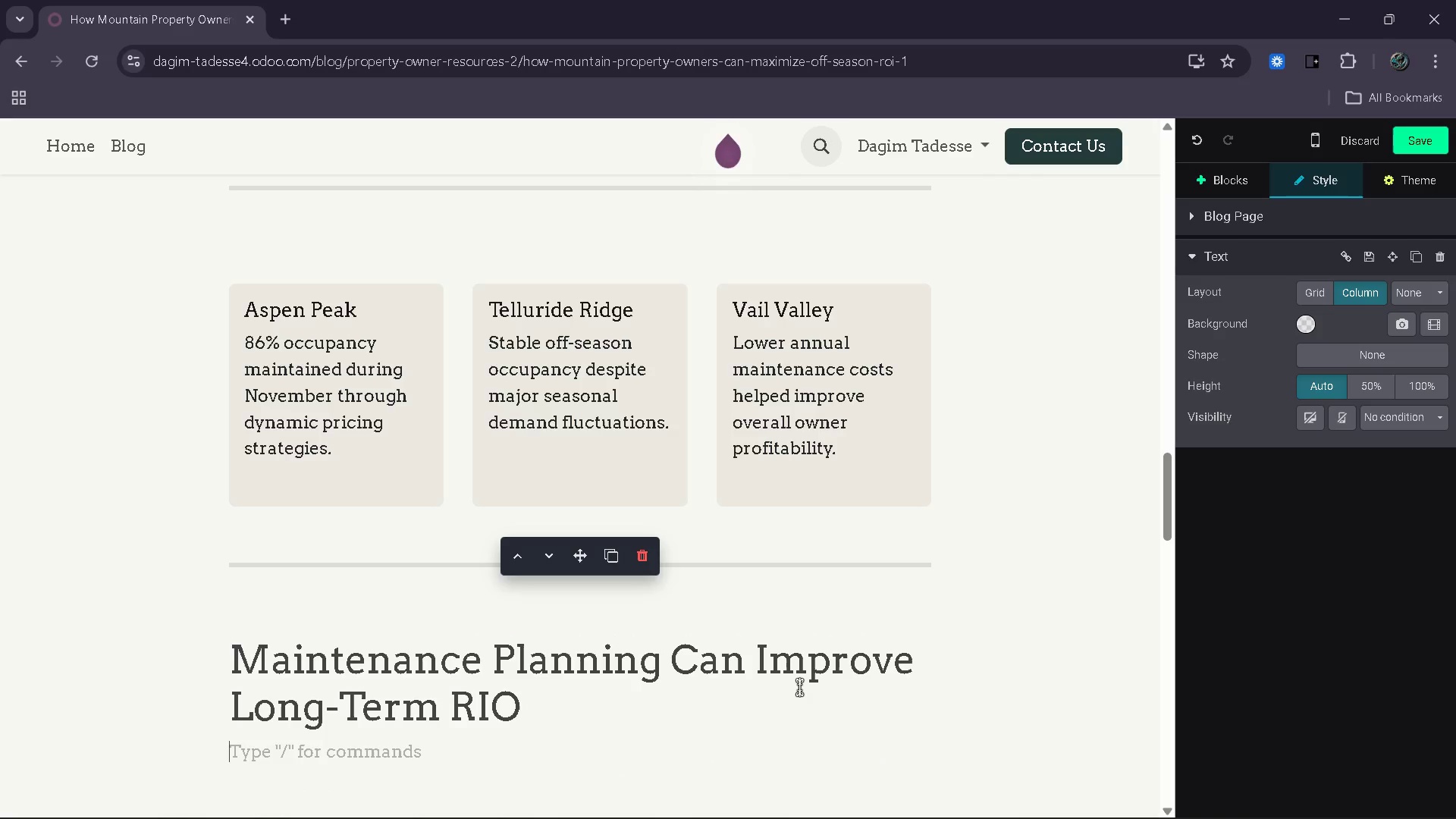 
scroll: coordinate [780, 544], scroll_direction: down, amount: 5.0
 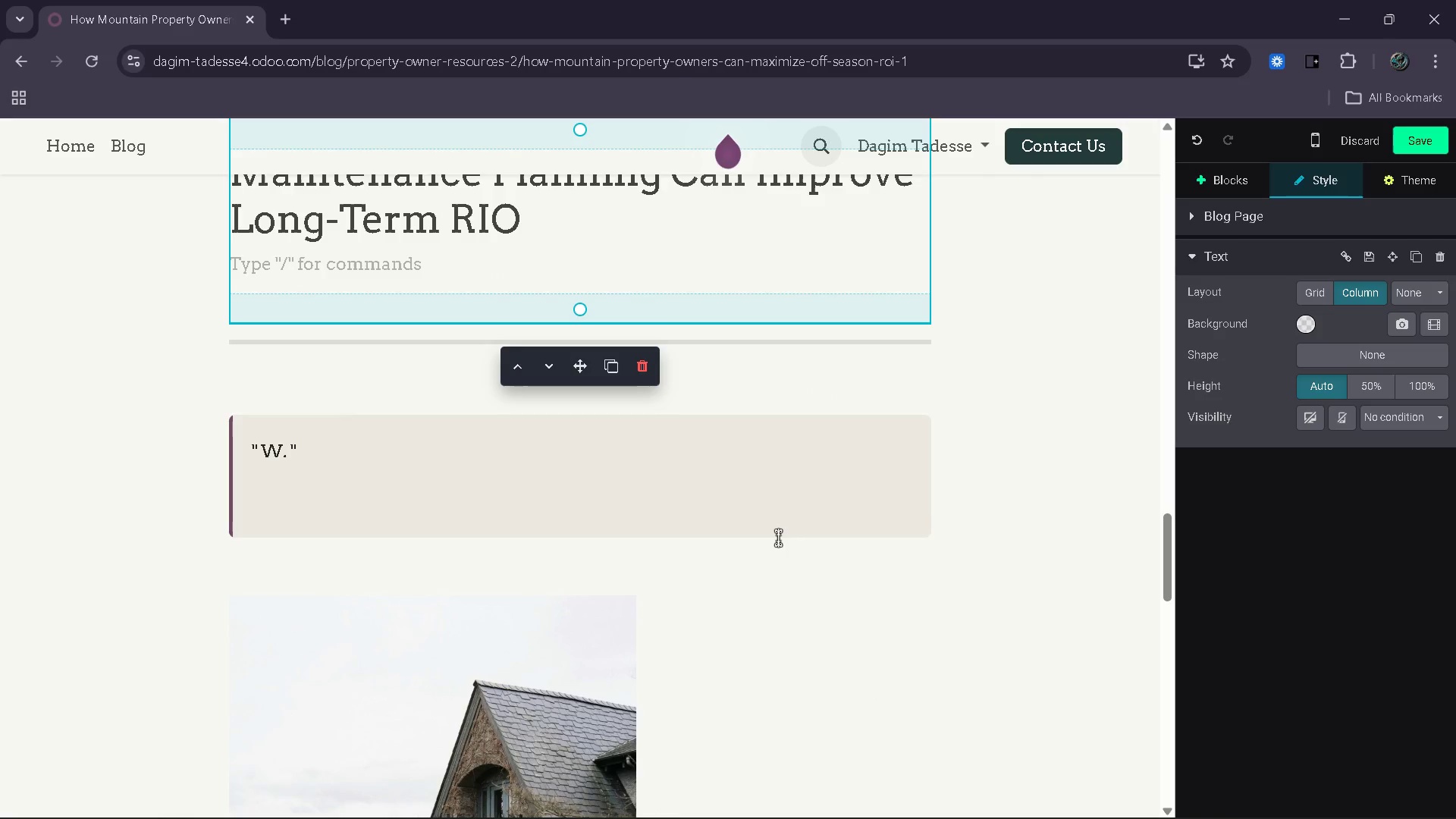 
scroll: coordinate [778, 537], scroll_direction: up, amount: 1.0
 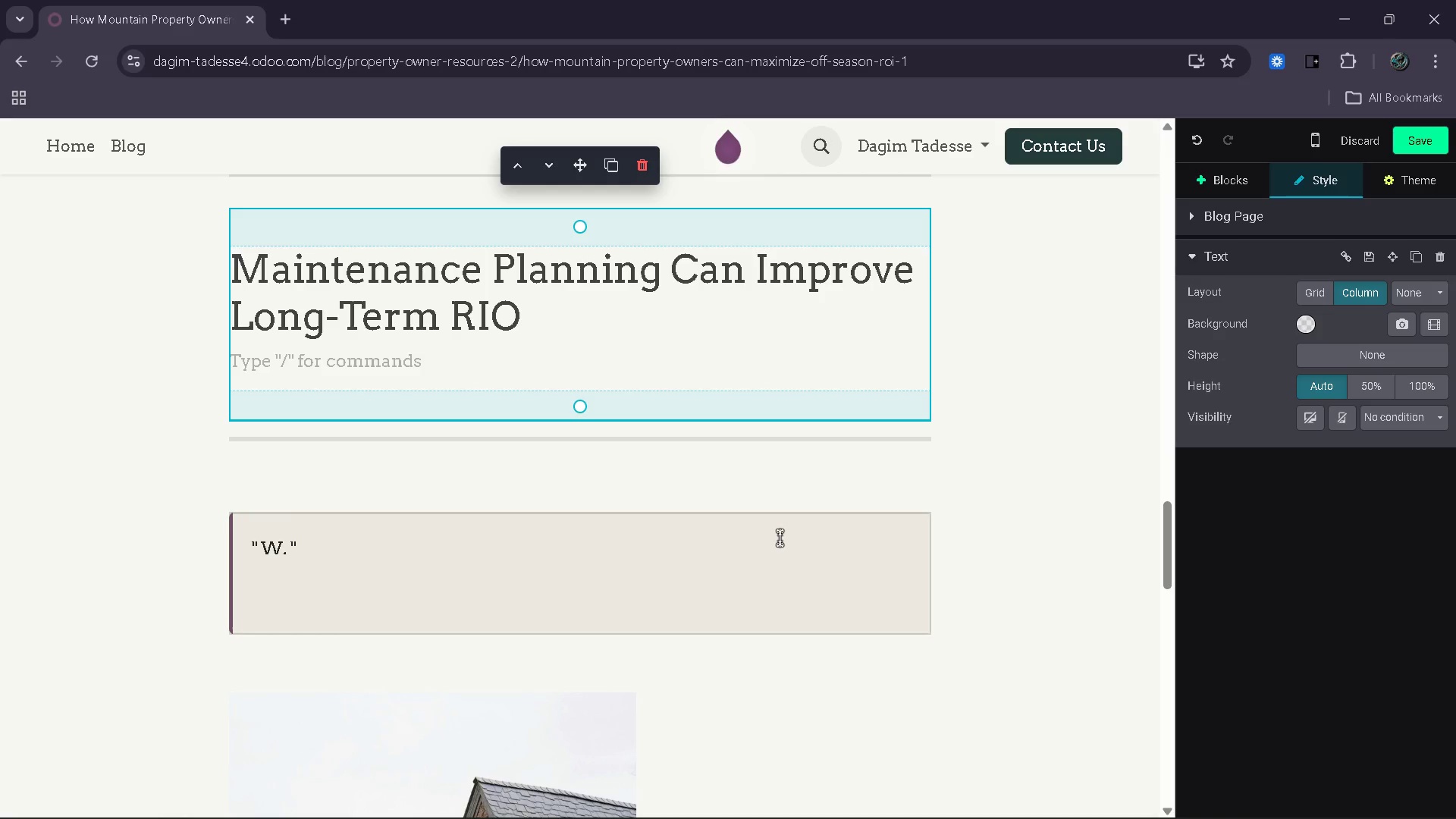 
wait(6.09)
 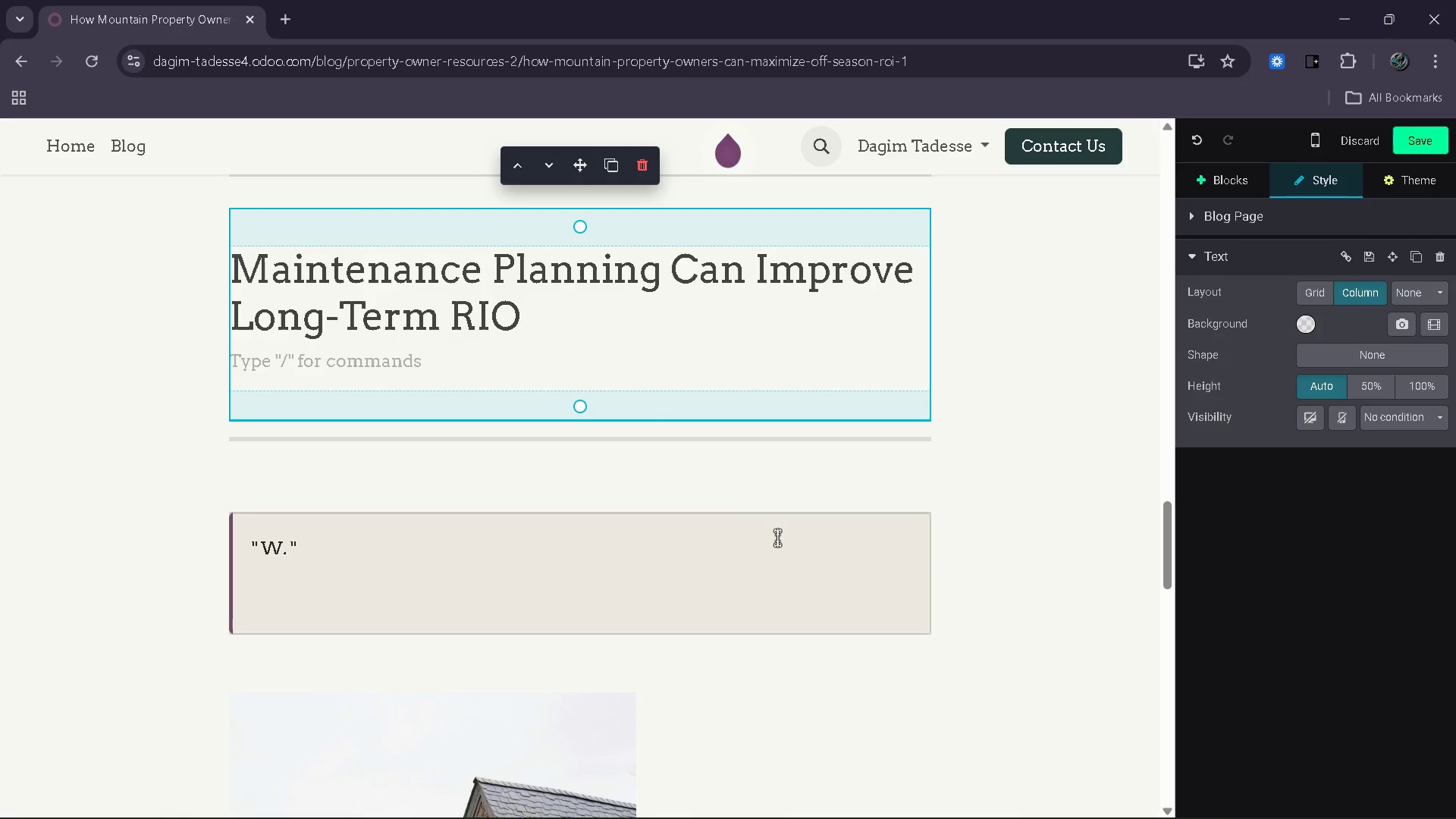 
type(Maintenance planninng )
key(Backspace)
key(Backspace)
key(Backspace)
type(g is often )
 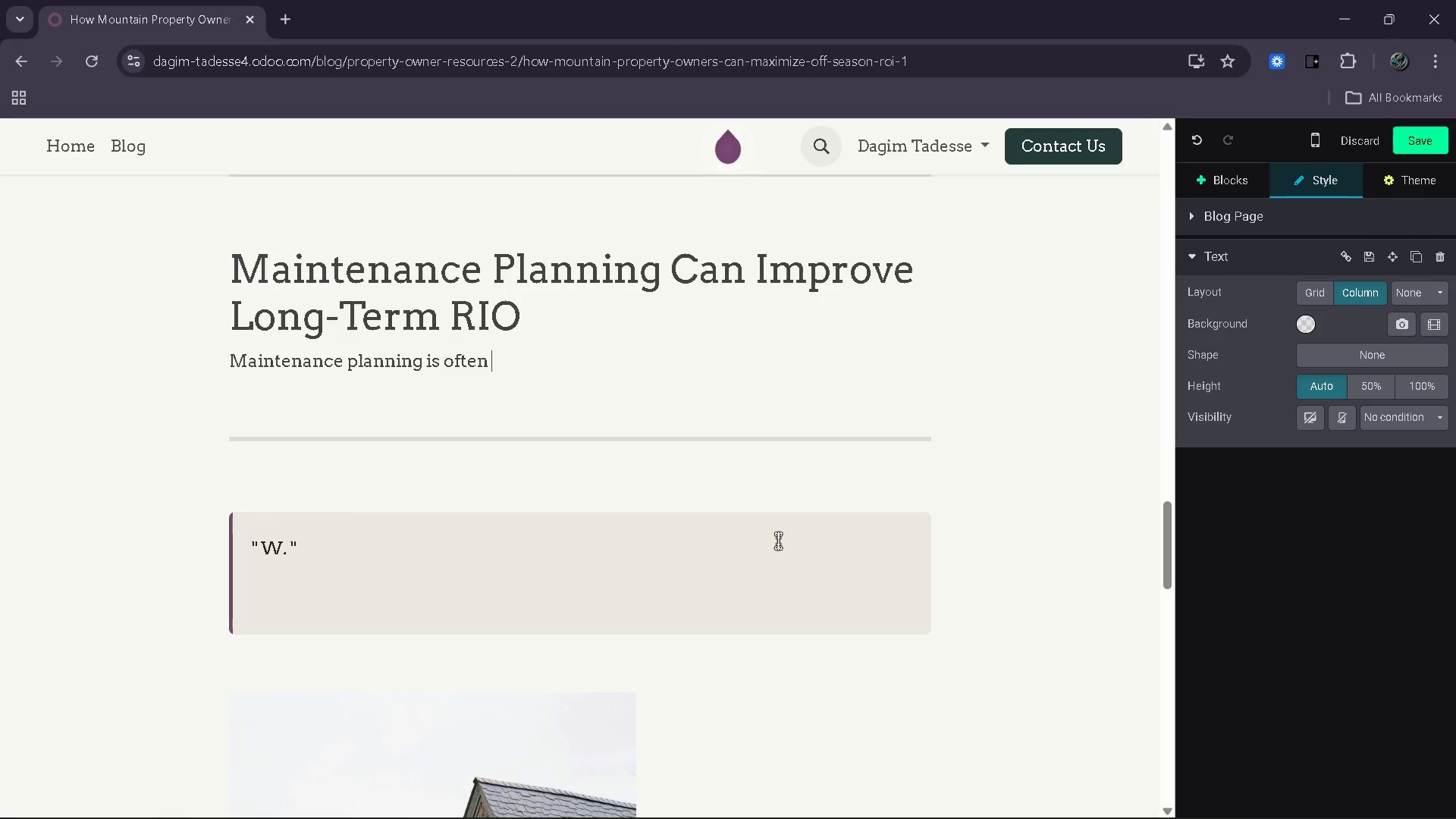 
type(overlooked when discussing )
 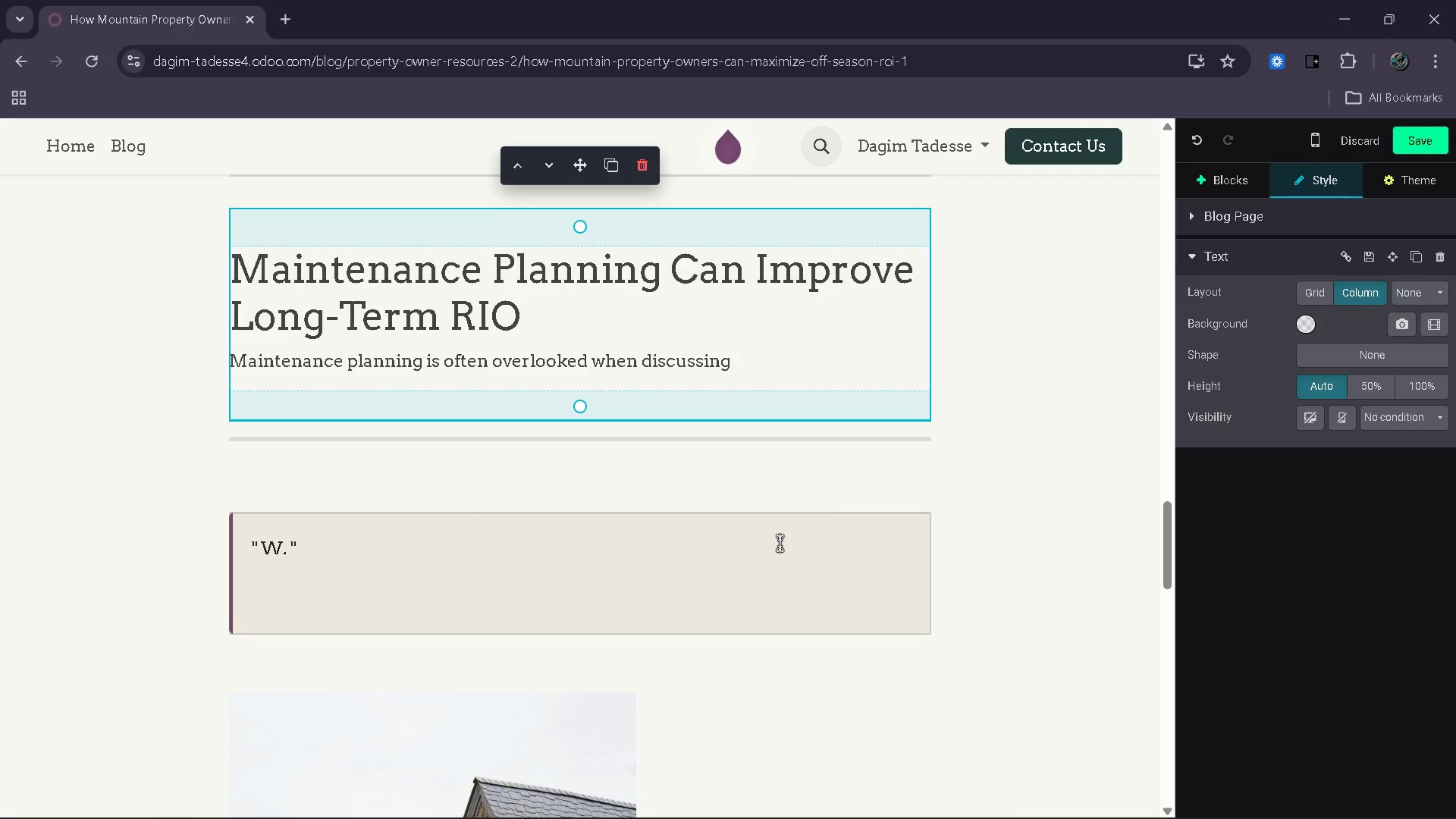 
wait(8.91)
 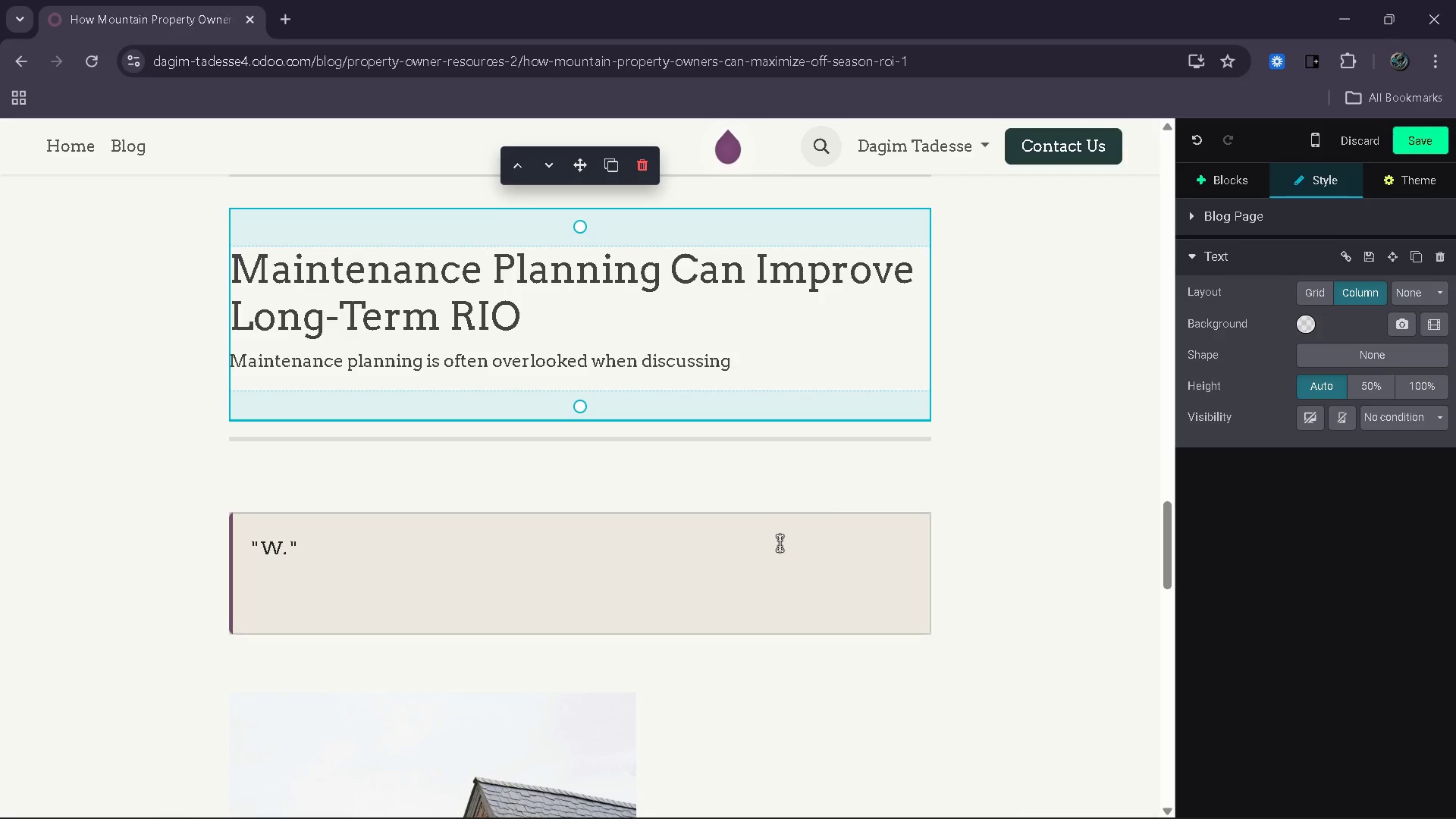 
type(occupancy sta)
key(Backspace)
type(rategy, t)
key(Backspace)
type(yet it plays a major role in protecting long =)
key(Backspace)
key(Backspace)
type(-etrm)
key(Backspace)
key(Backspace)
key(Backspace)
key(Backspace)
type(term vav)
key(Backspace)
type(cationrental)
 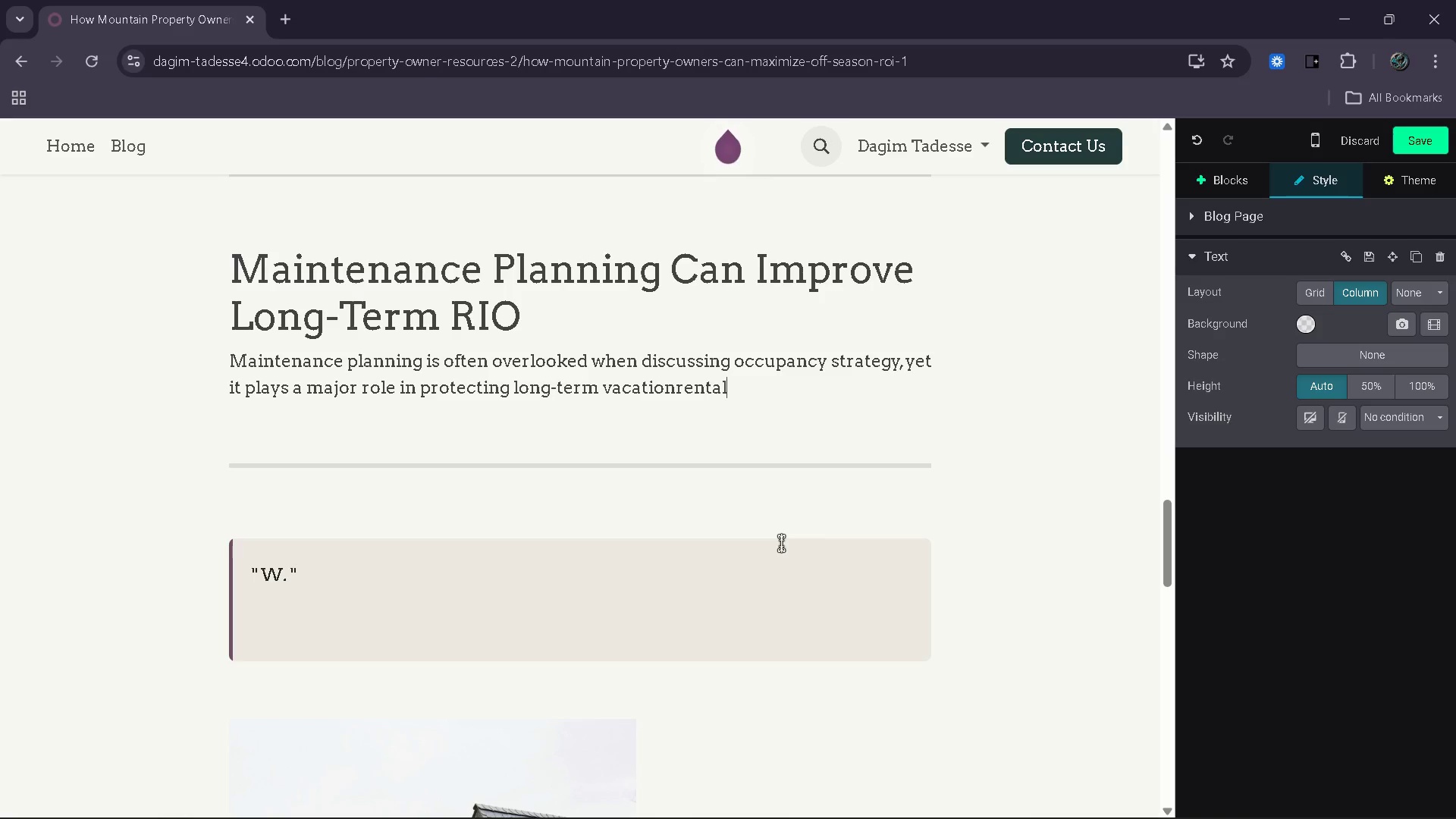 
key(ArrowLeft)
 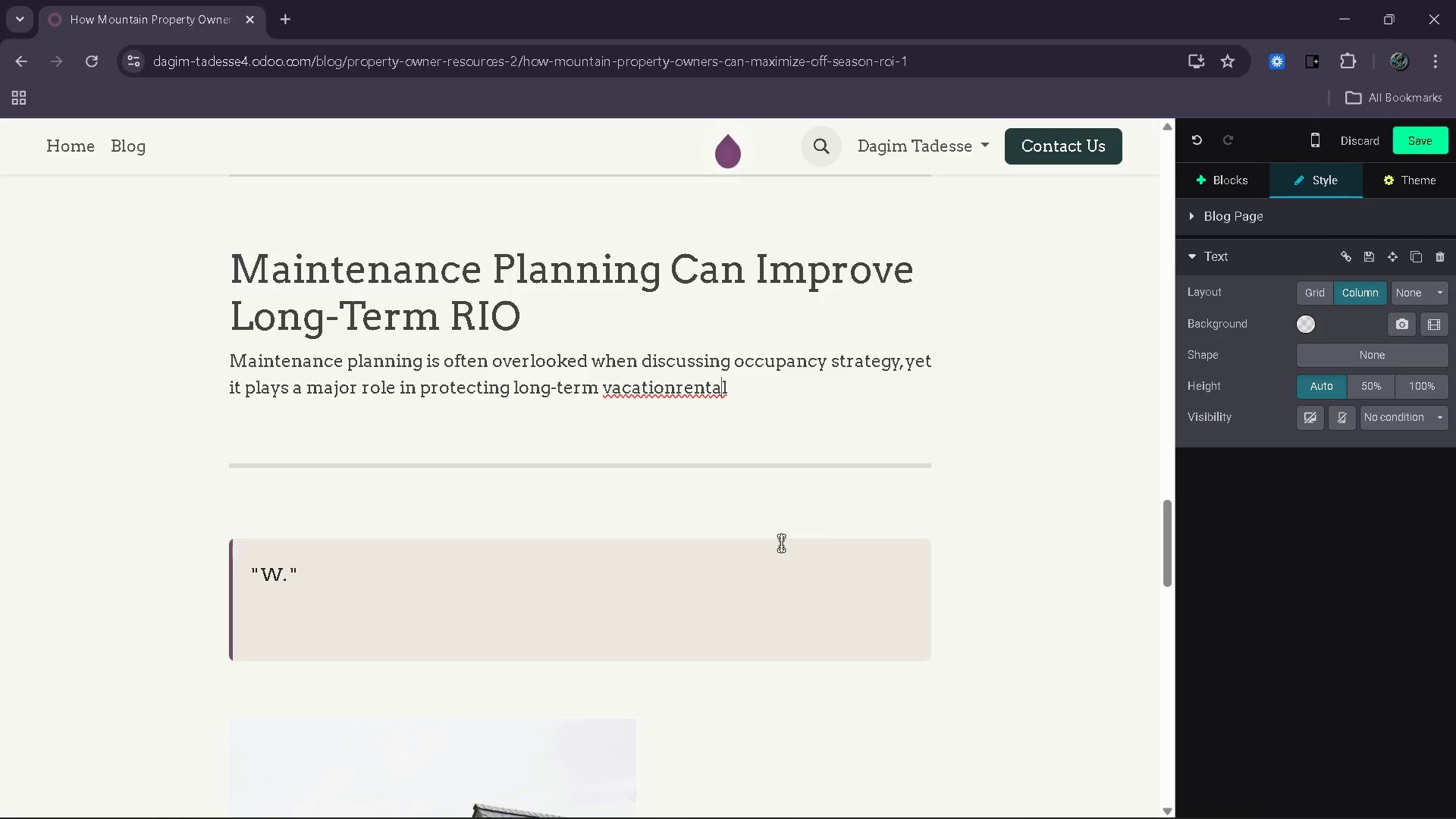 
key(ArrowLeft)
 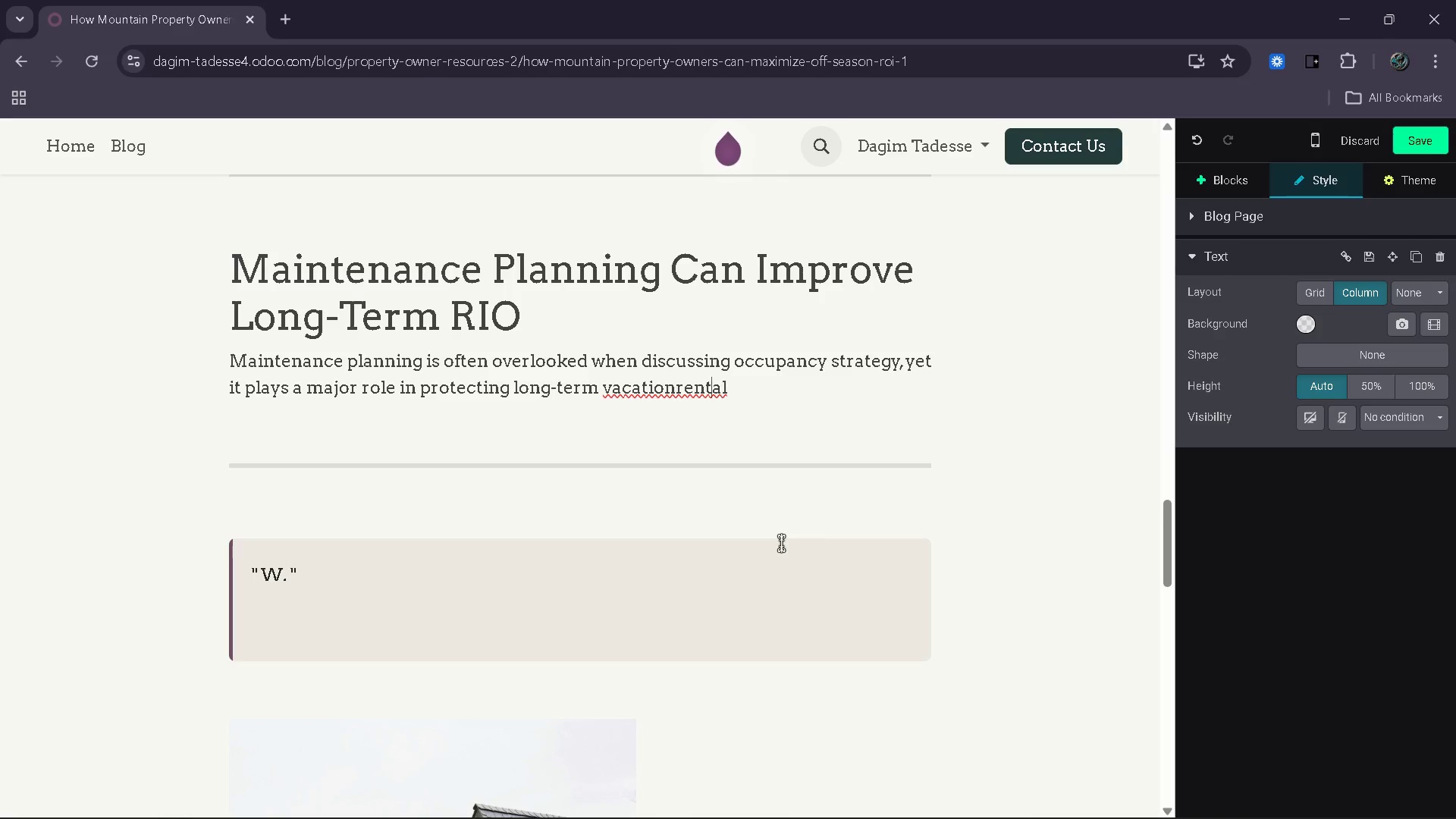 
key(ArrowLeft)
 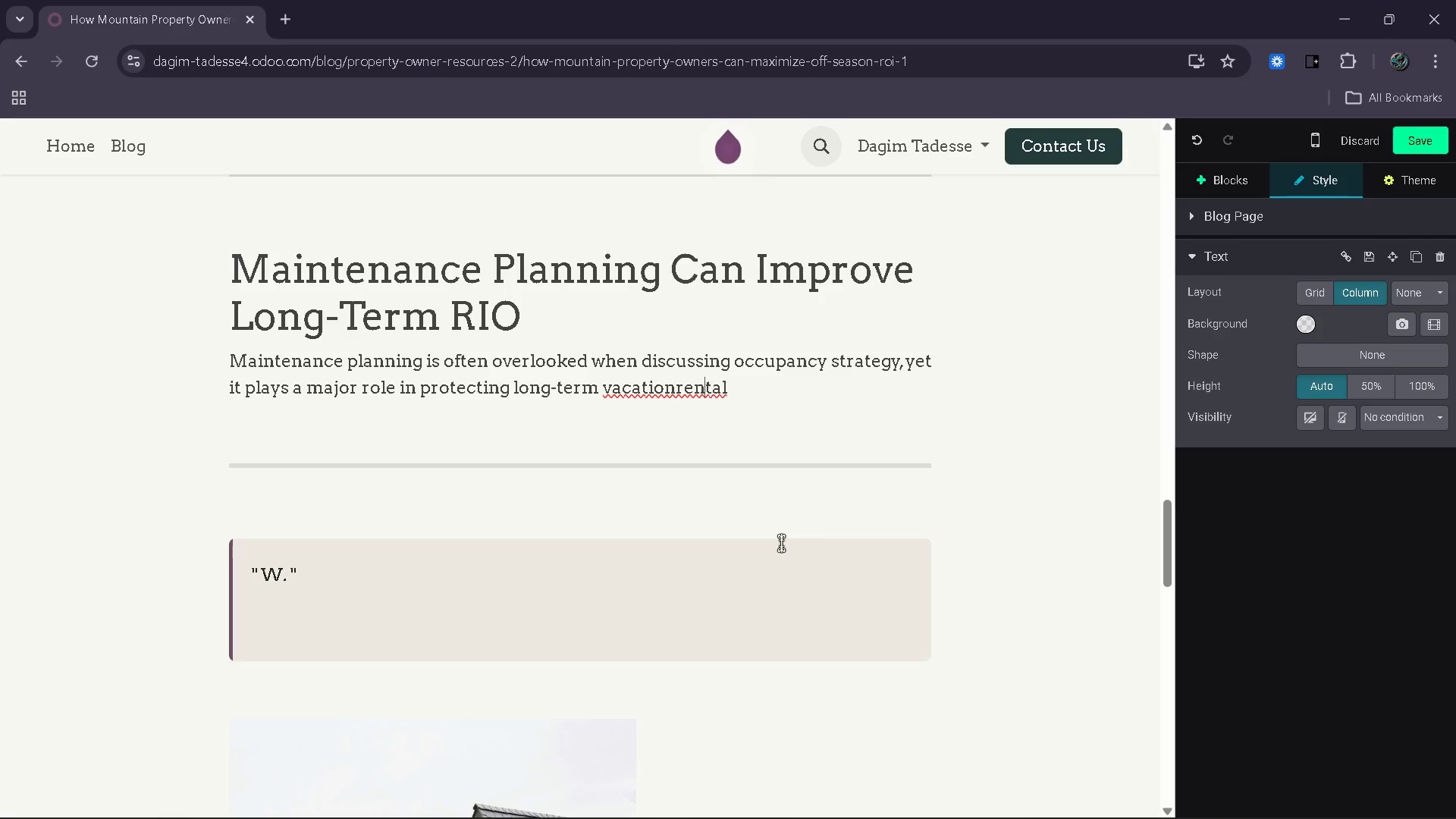 
key(ArrowLeft)
 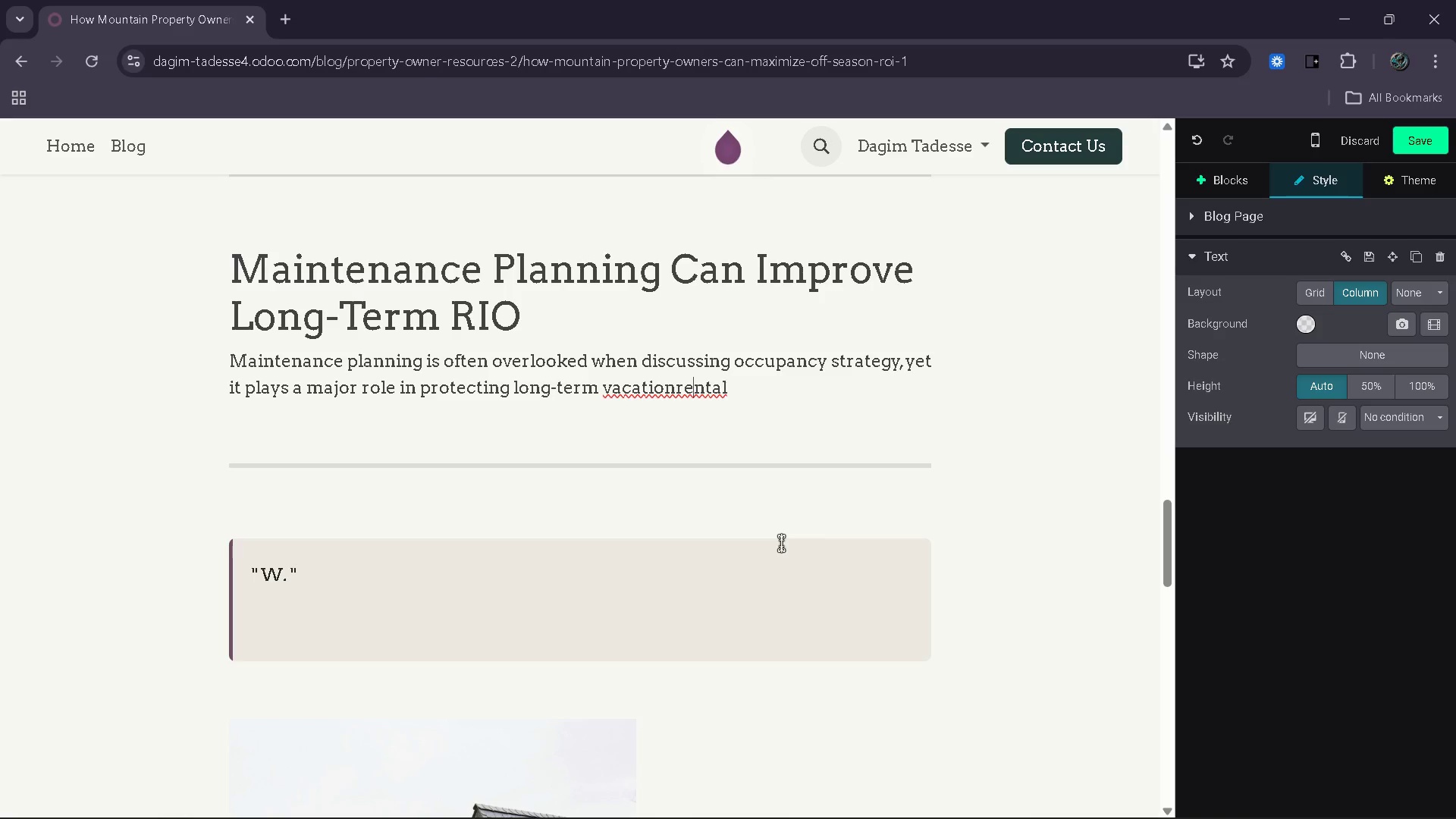 
key(ArrowLeft)
 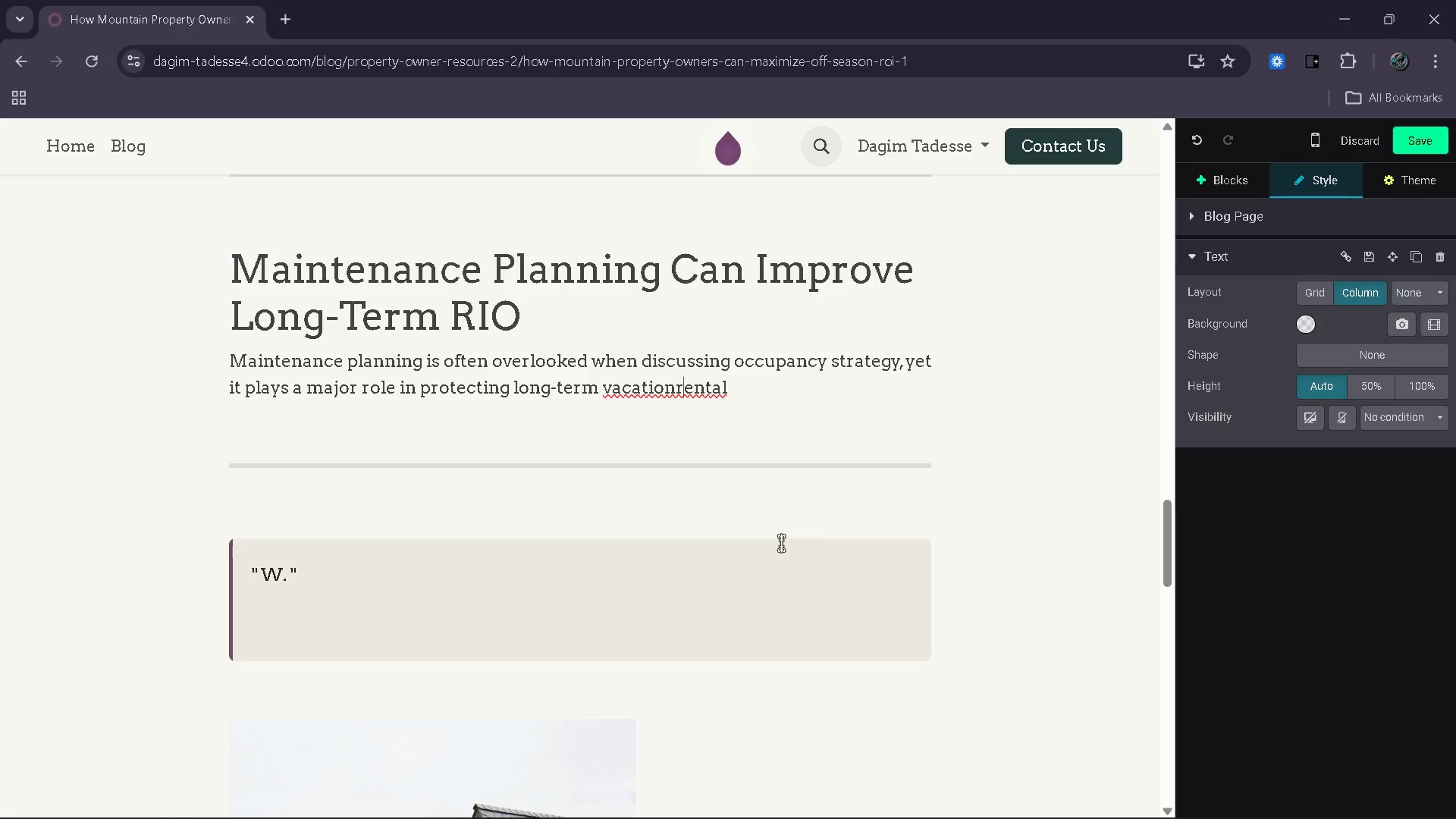 
key(ArrowLeft)
 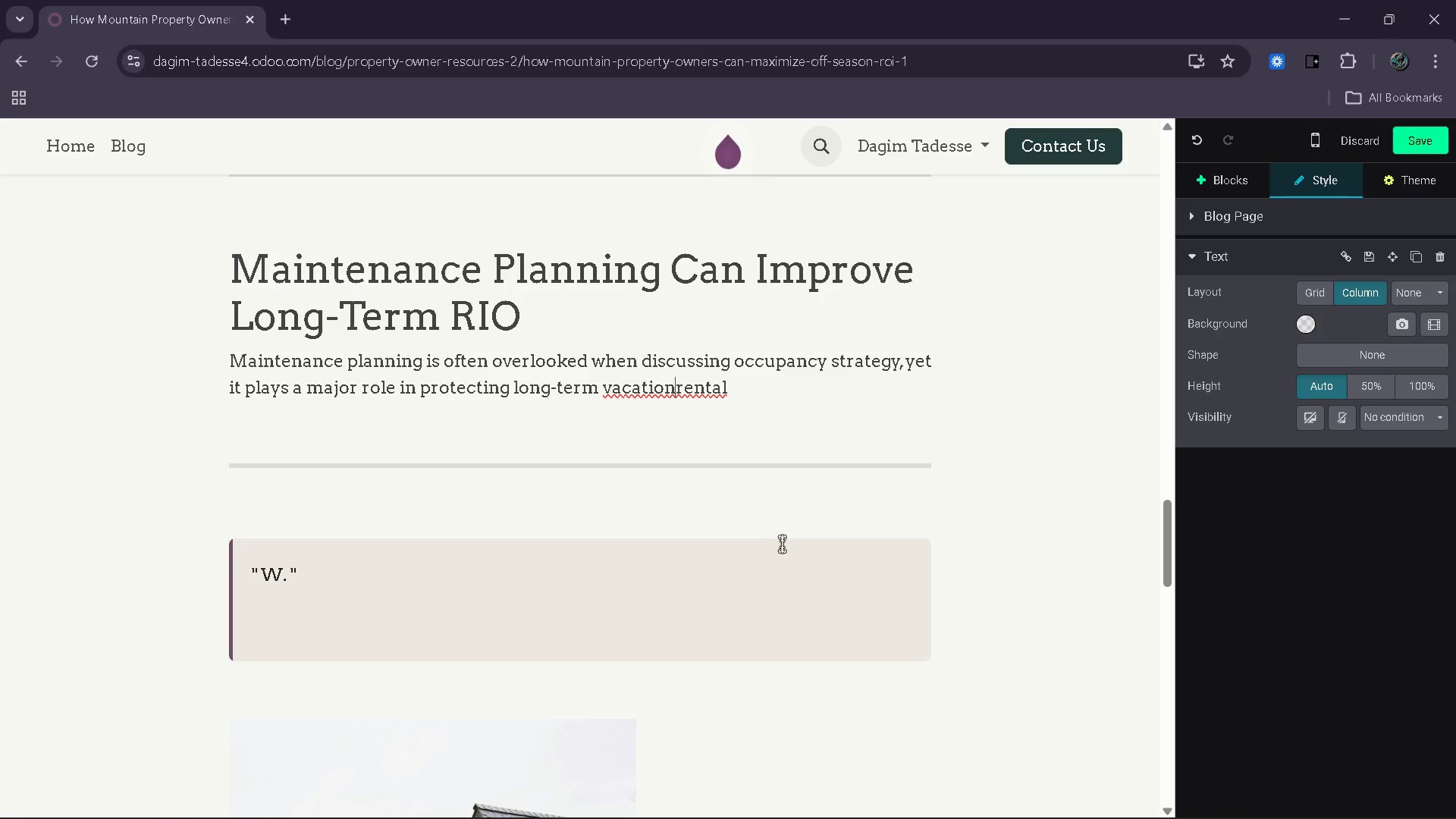 
key(Space)
 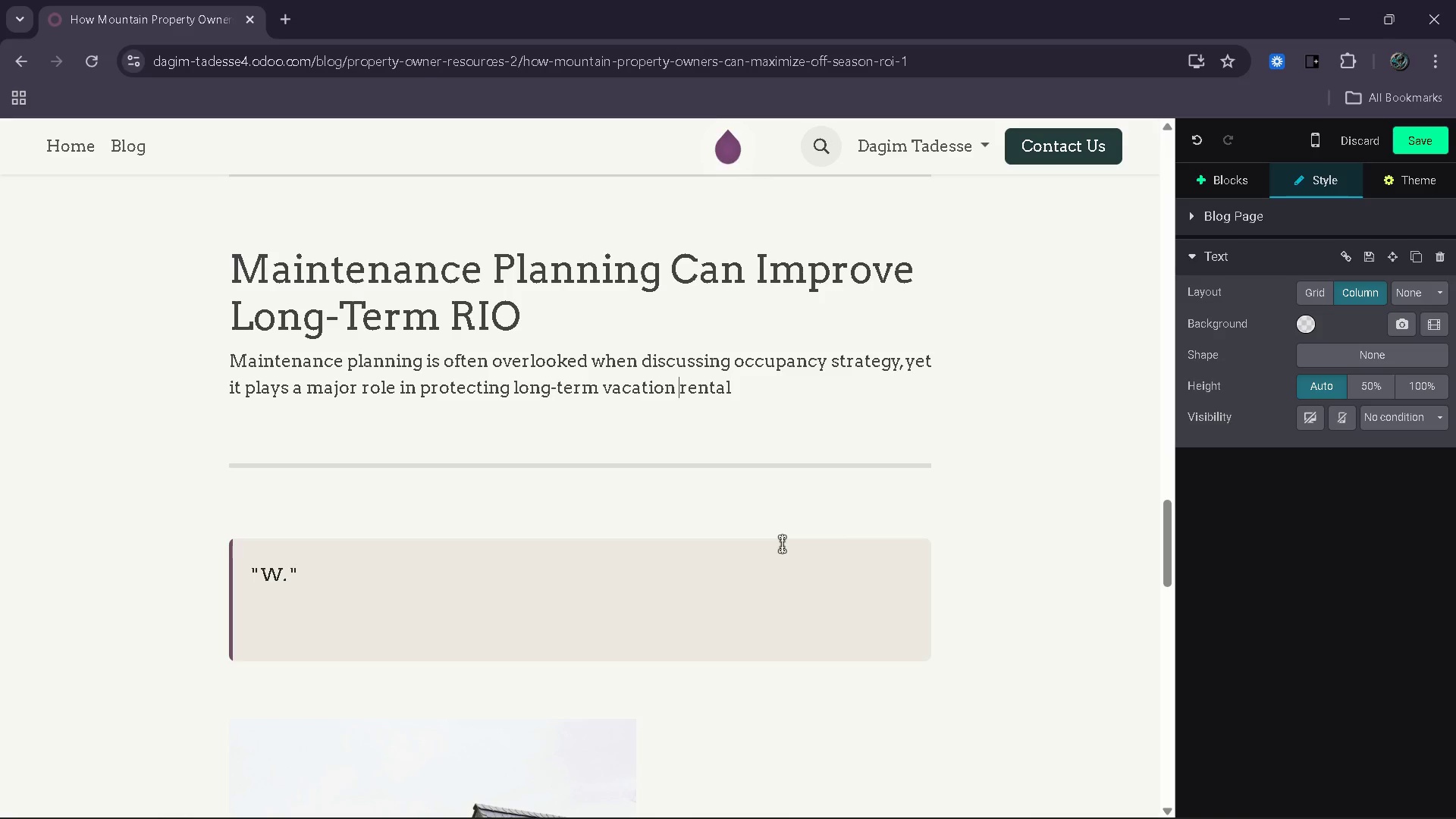 
key(End)
 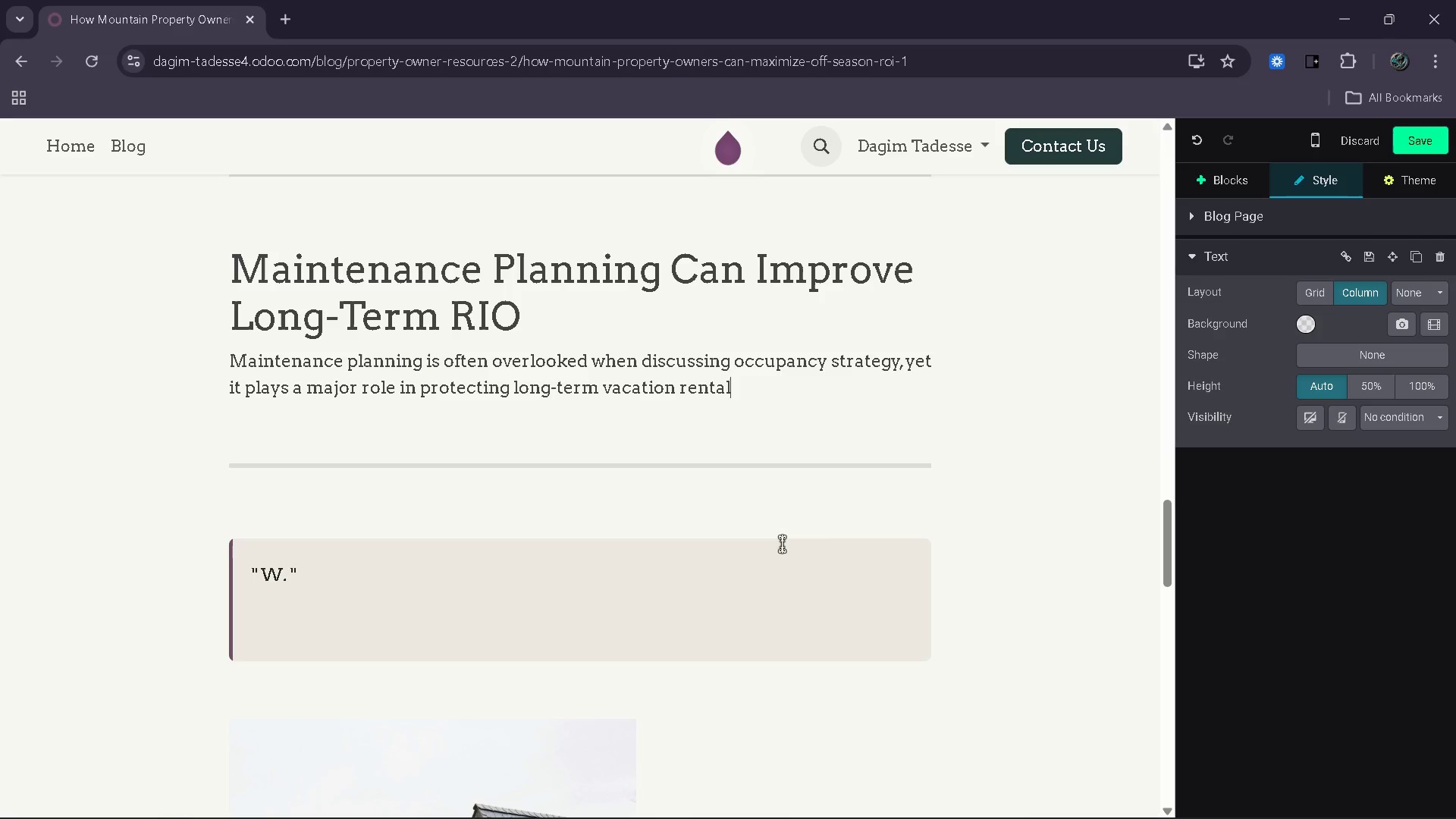 
type( profitability. Owners who delay )
 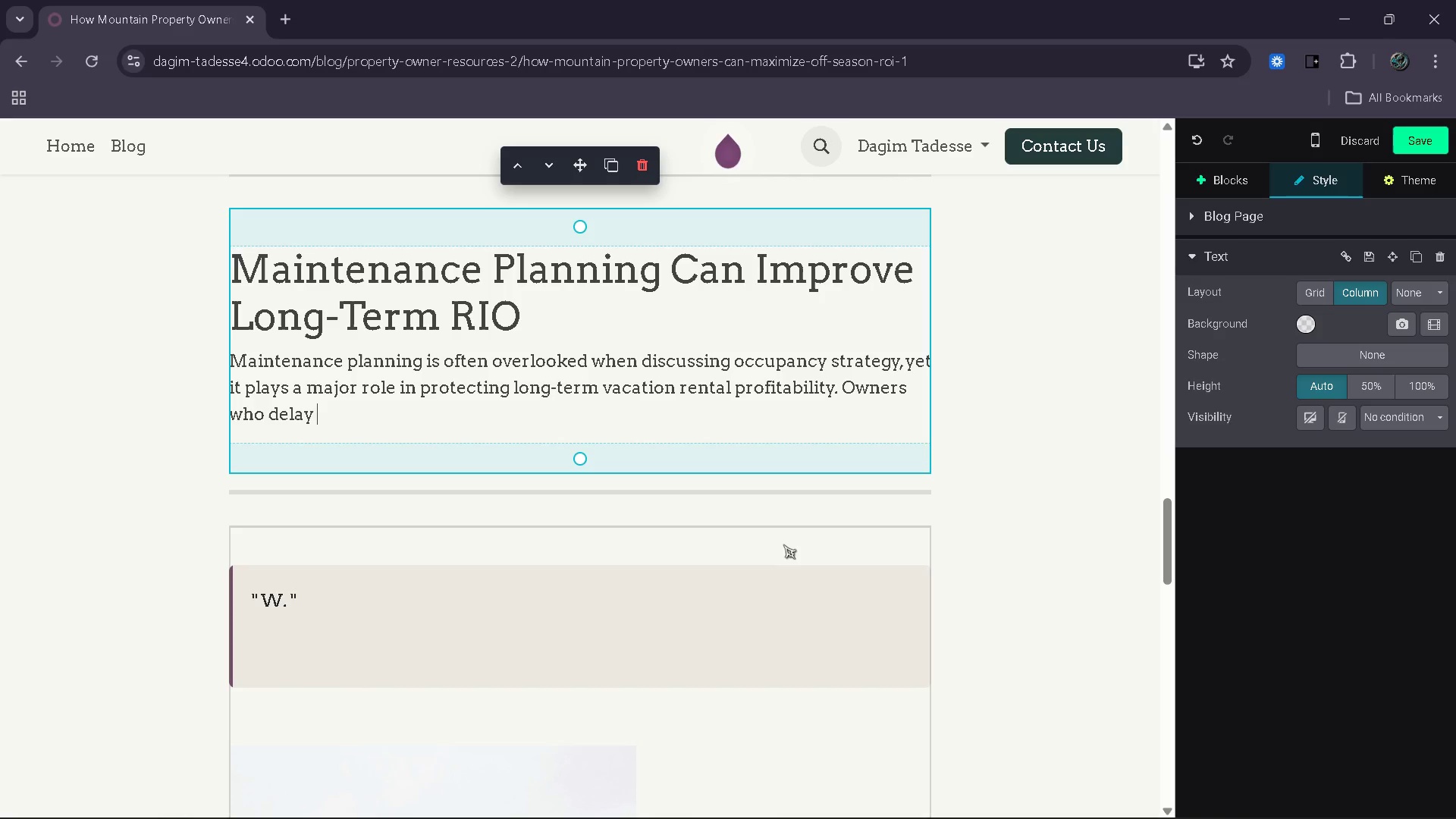 
wait(15.05)
 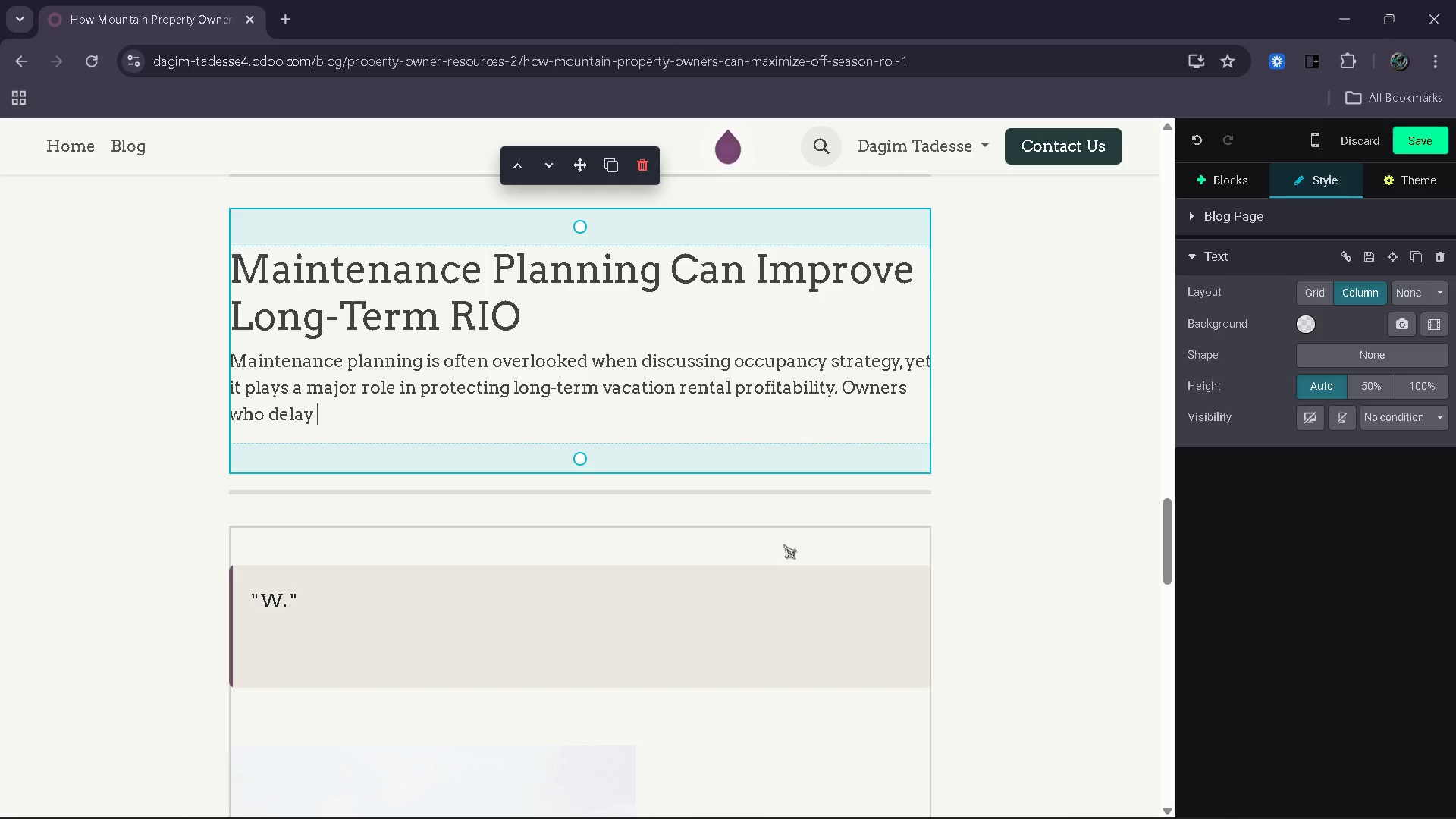 
type(re[a)
key(Backspace)
key(Backspace)
type(pairs or cosmetic improvements dut)
key(Backspace)
type(ring)
 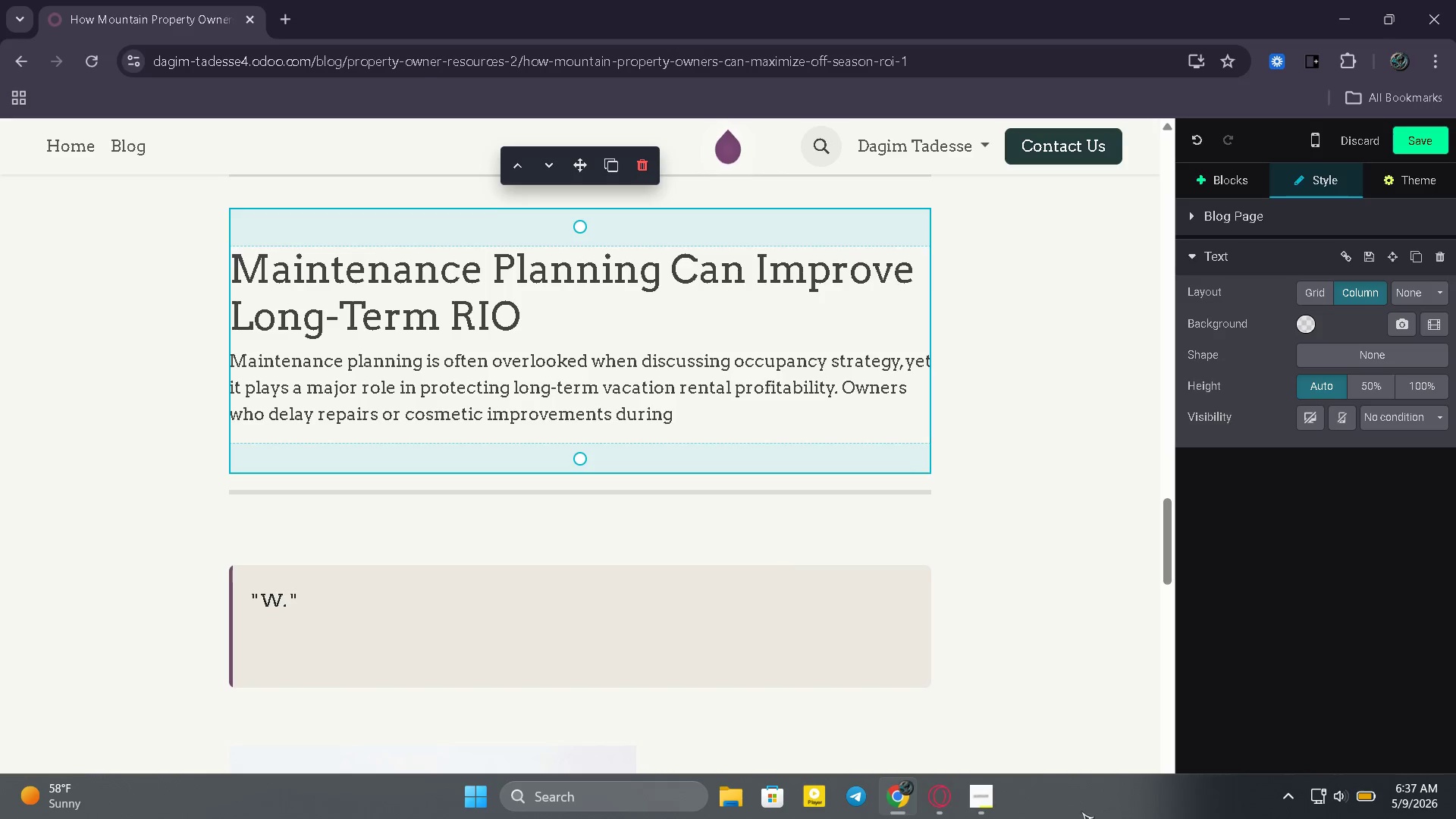 
left_click([937, 802])
 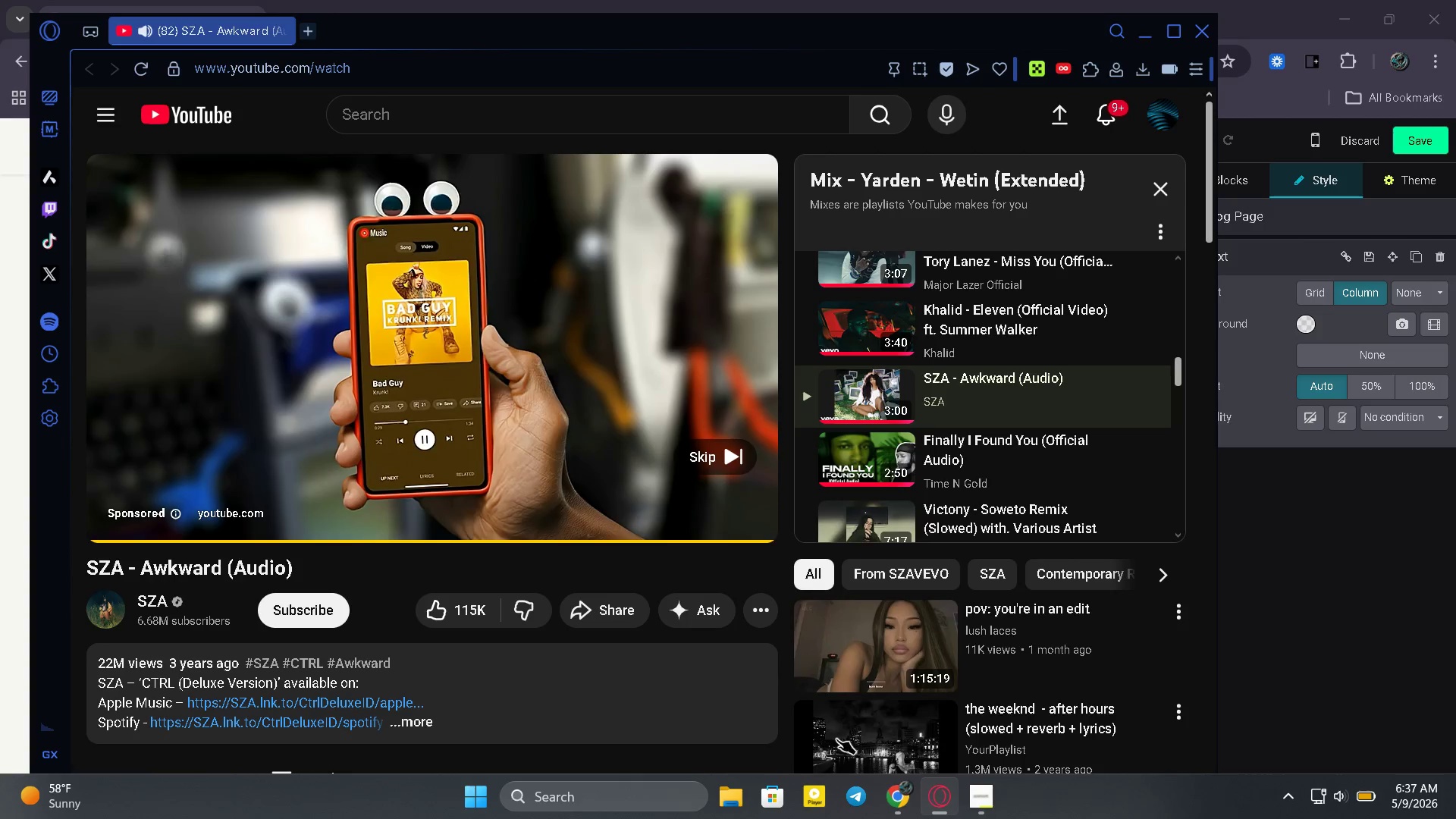 
wait(7.72)
 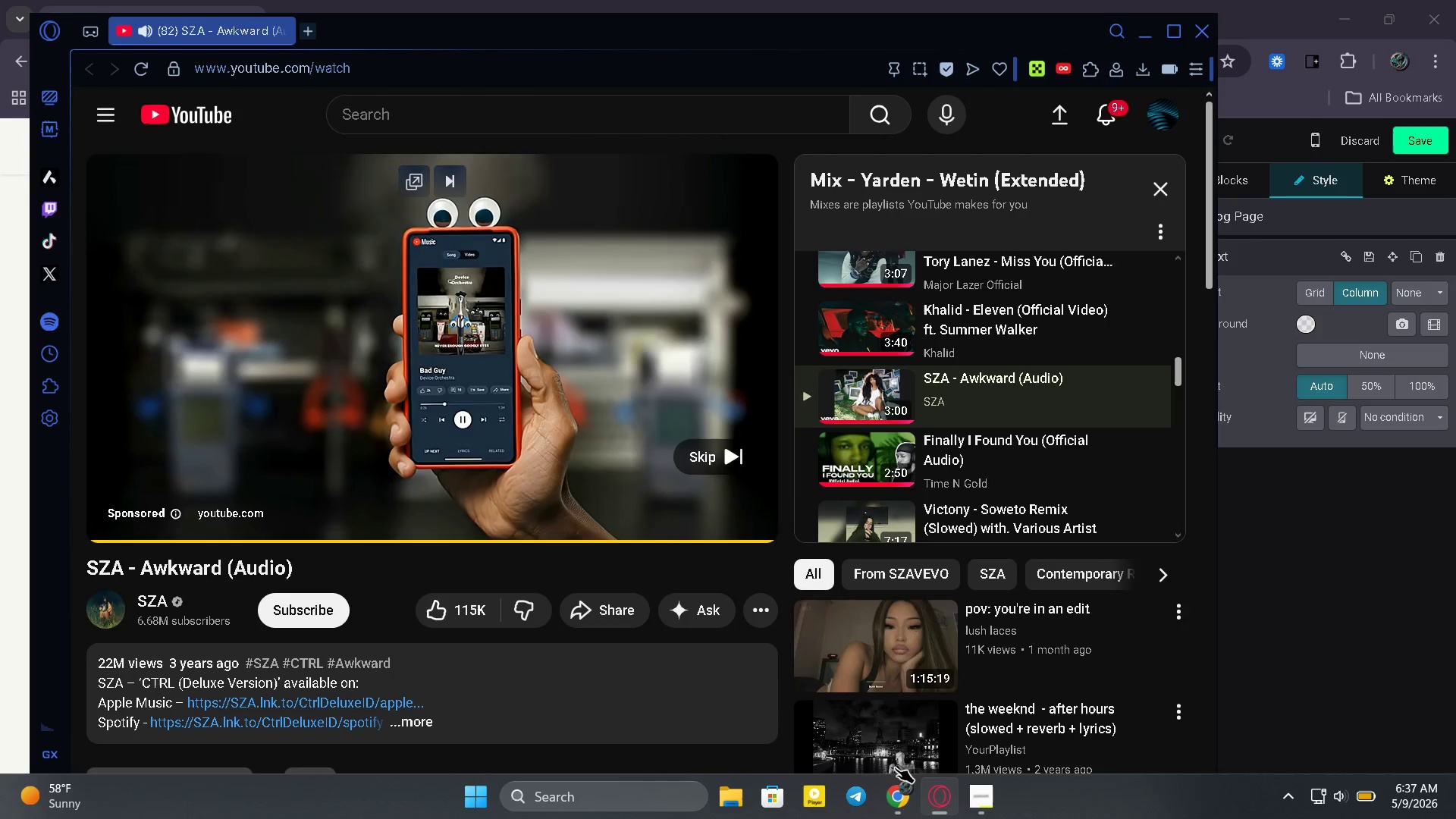 
left_click([143, 66])
 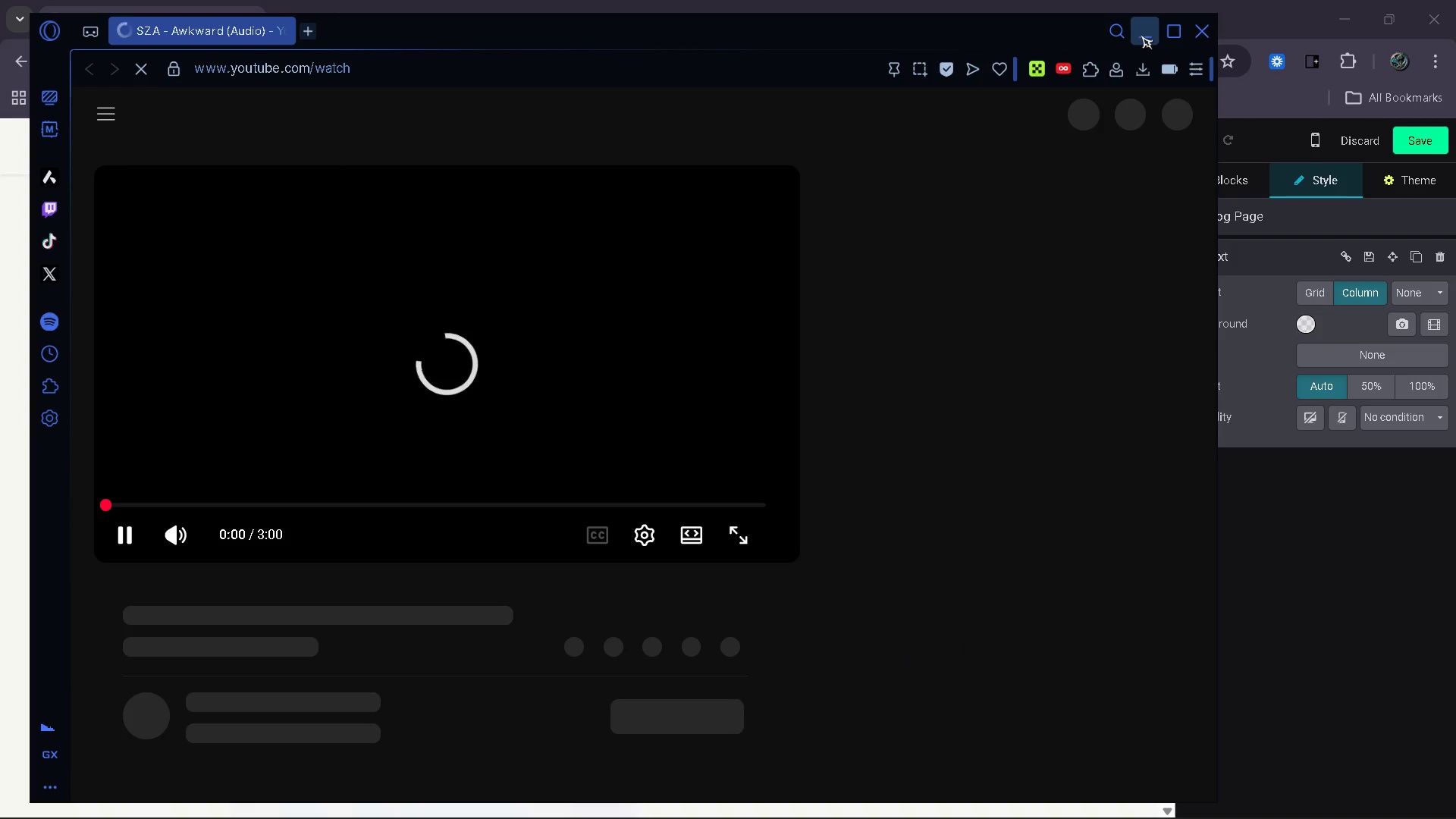 
wait(6.74)
 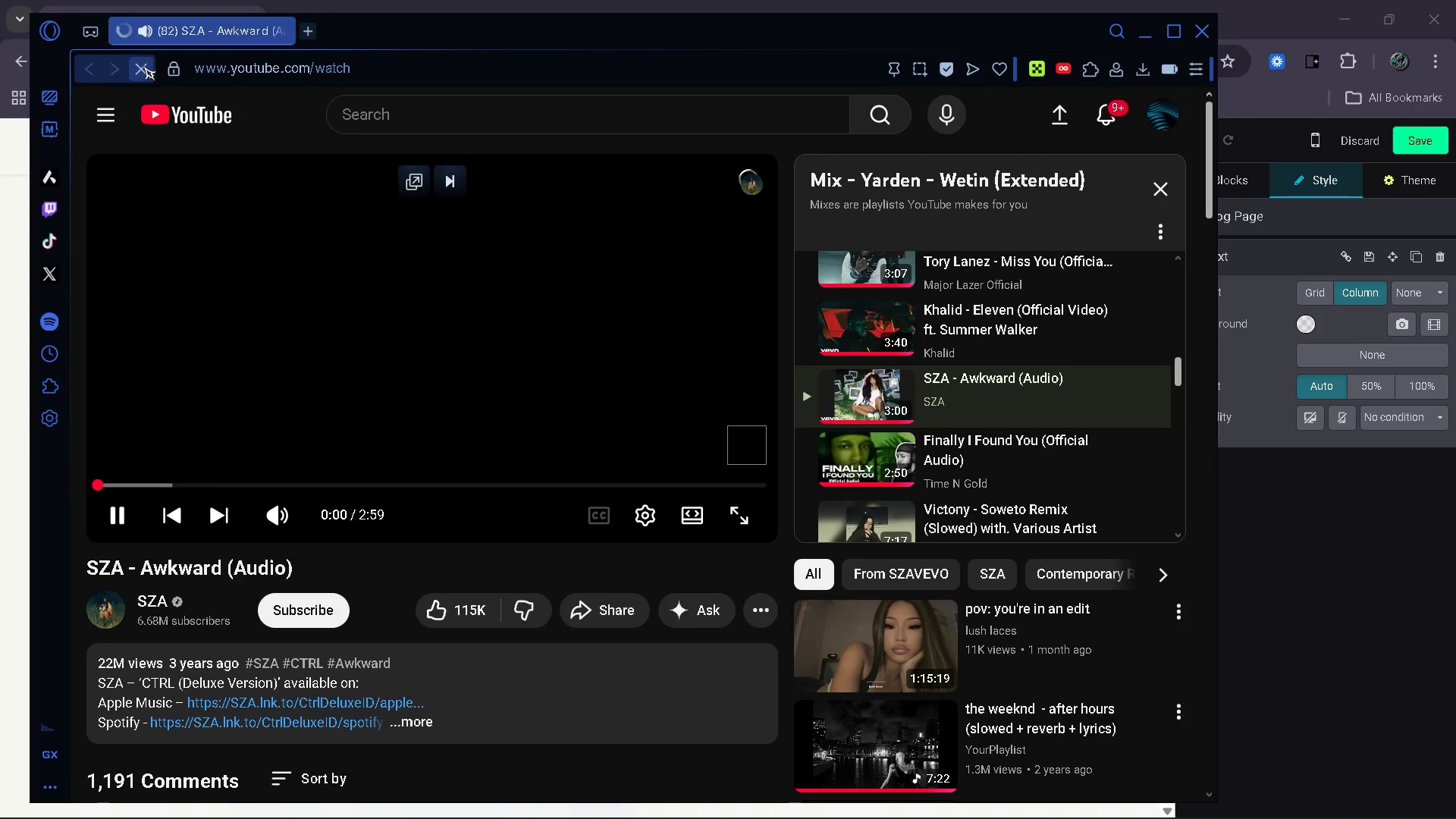 
mouse_move([1320, 780])
 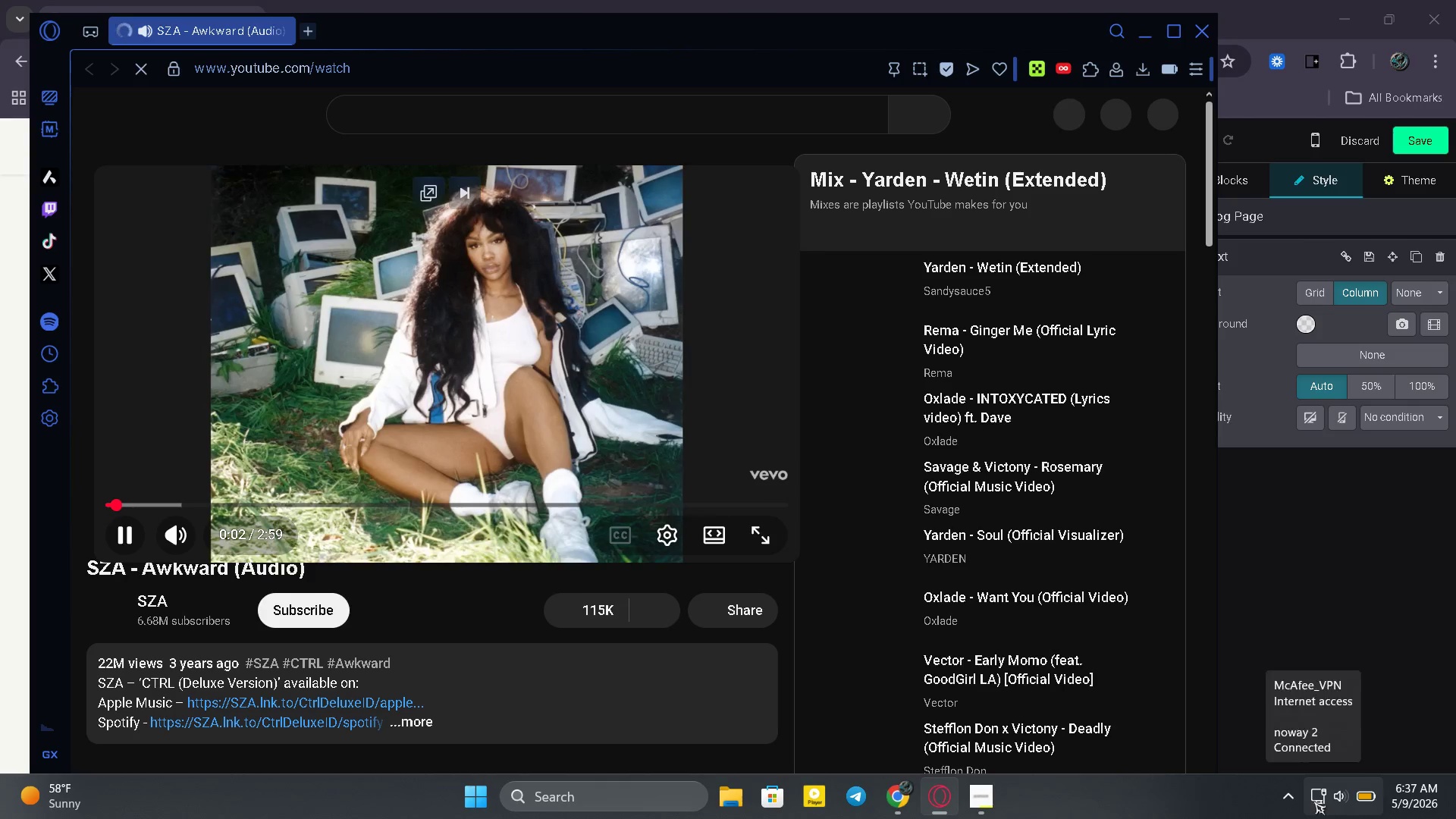 
left_click([1291, 799])
 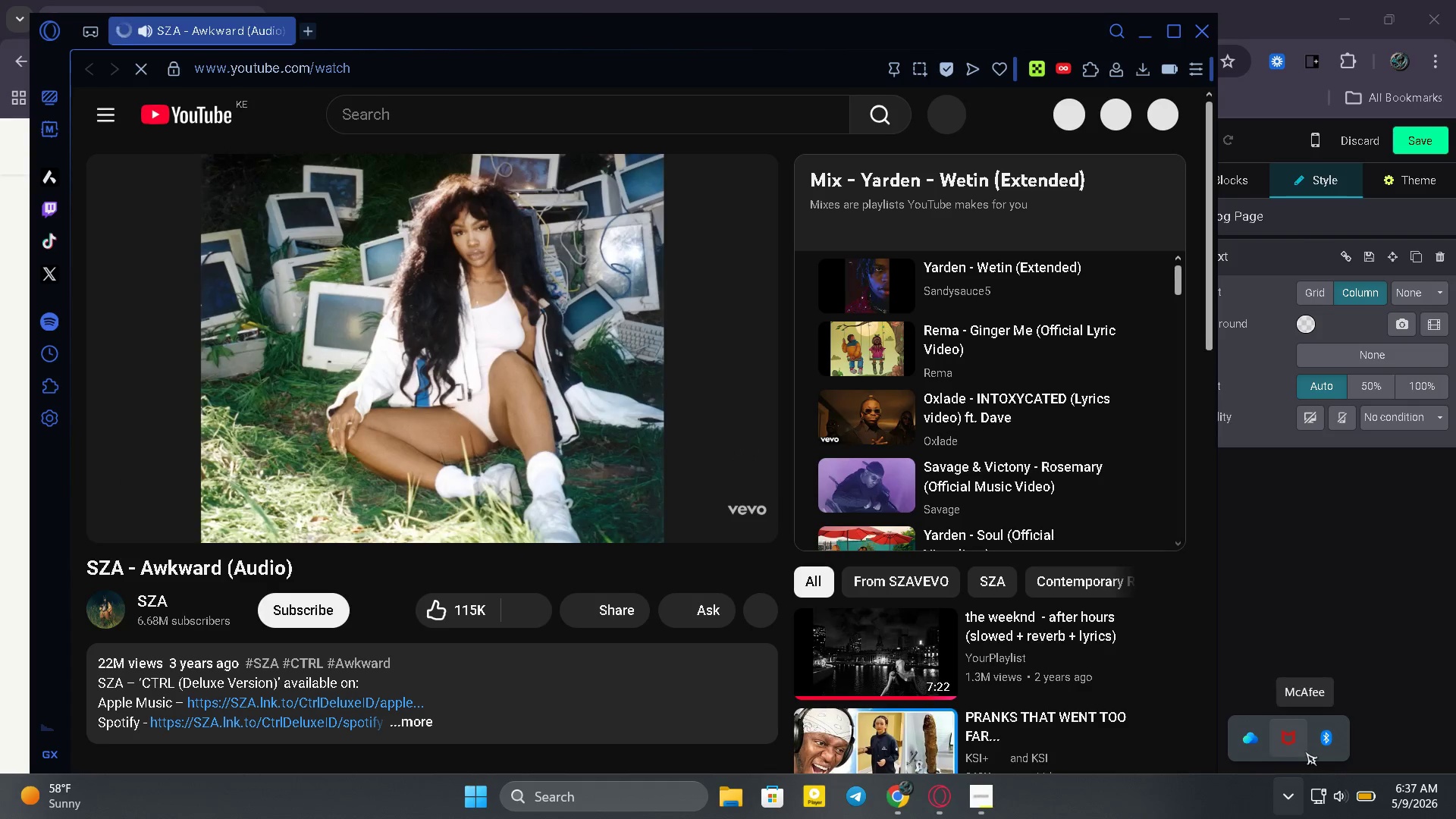 
right_click([1299, 748])
 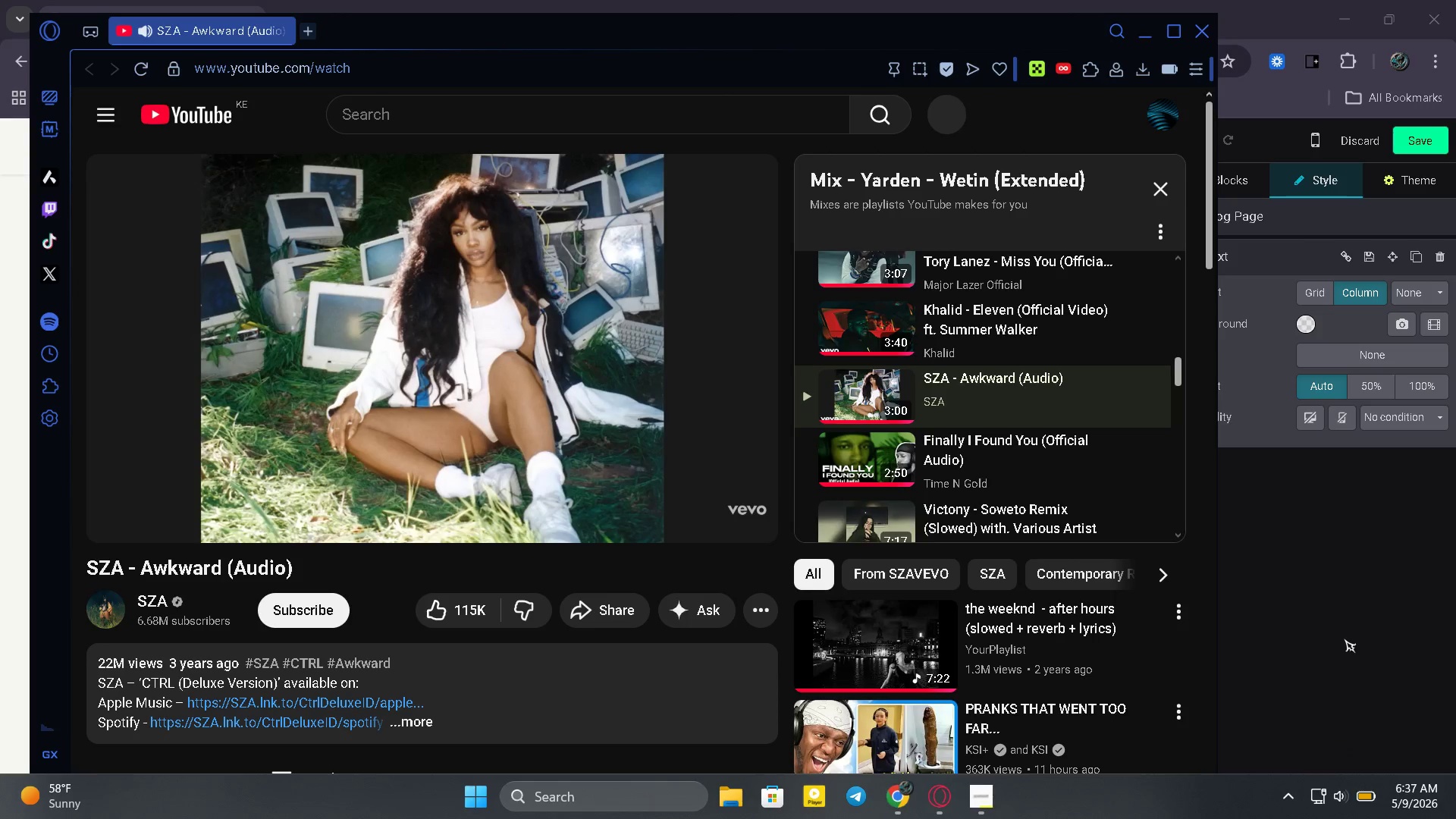 
wait(7.78)
 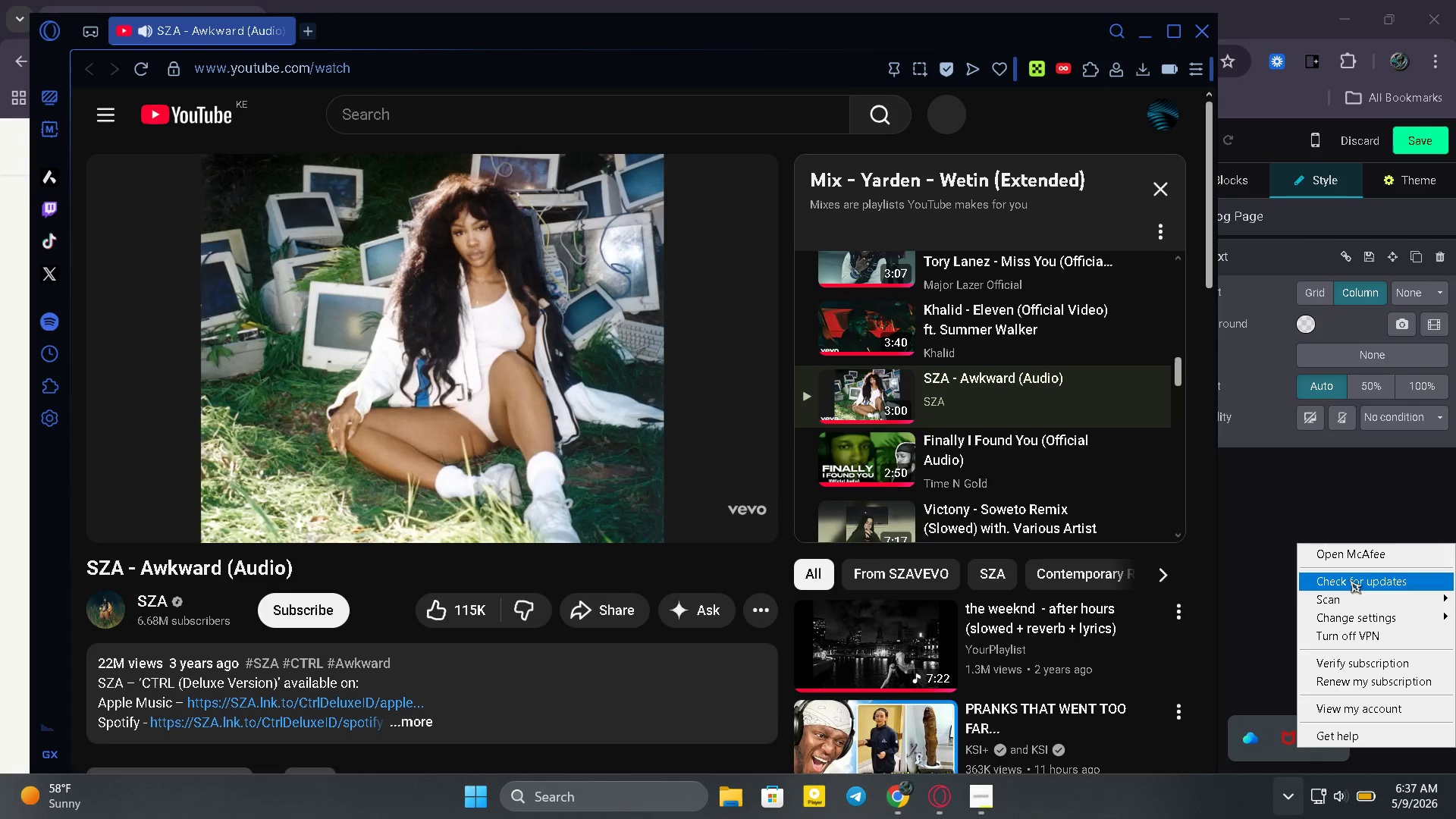 
left_click([140, 67])
 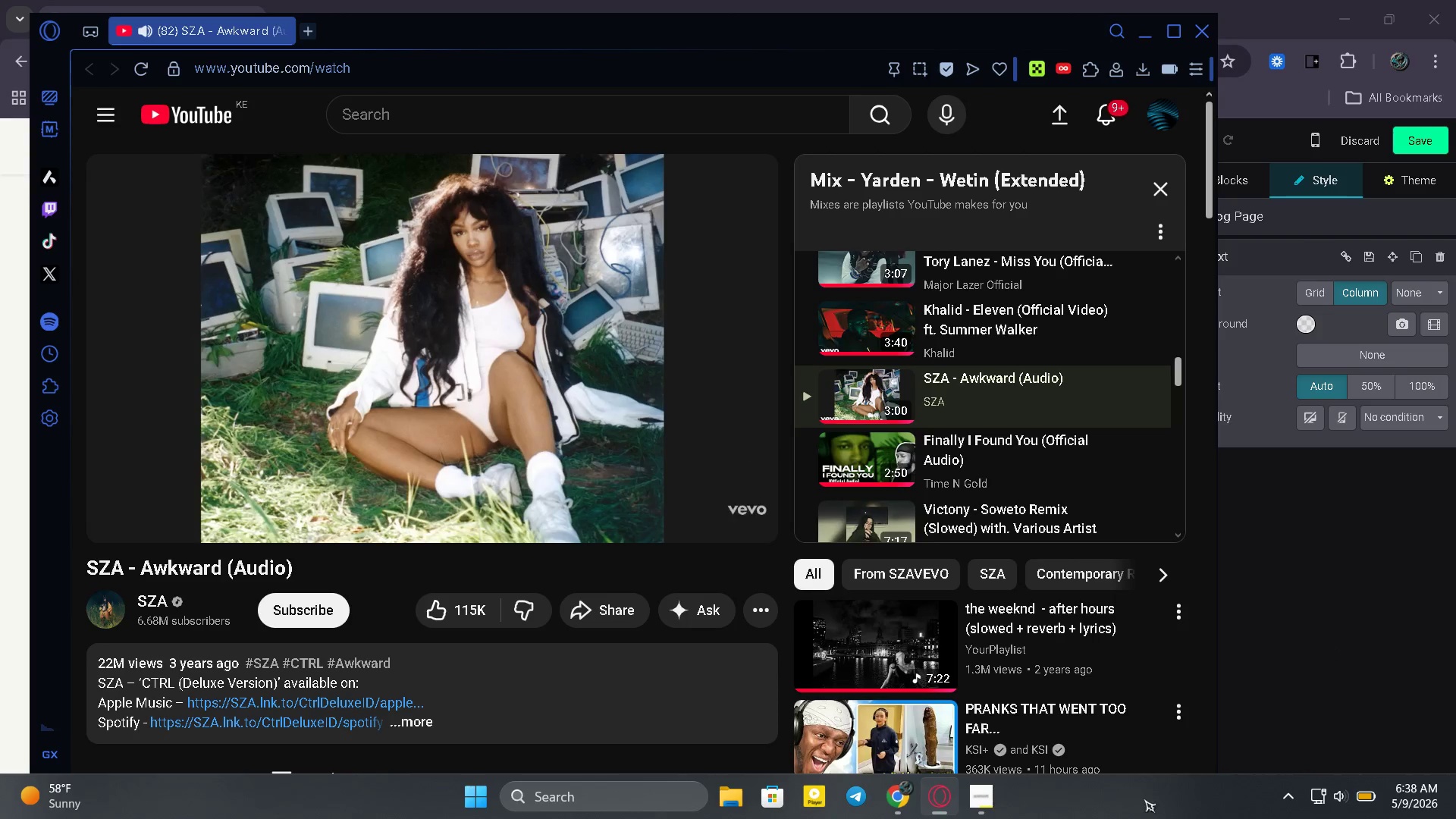 
mouse_move([1301, 796])
 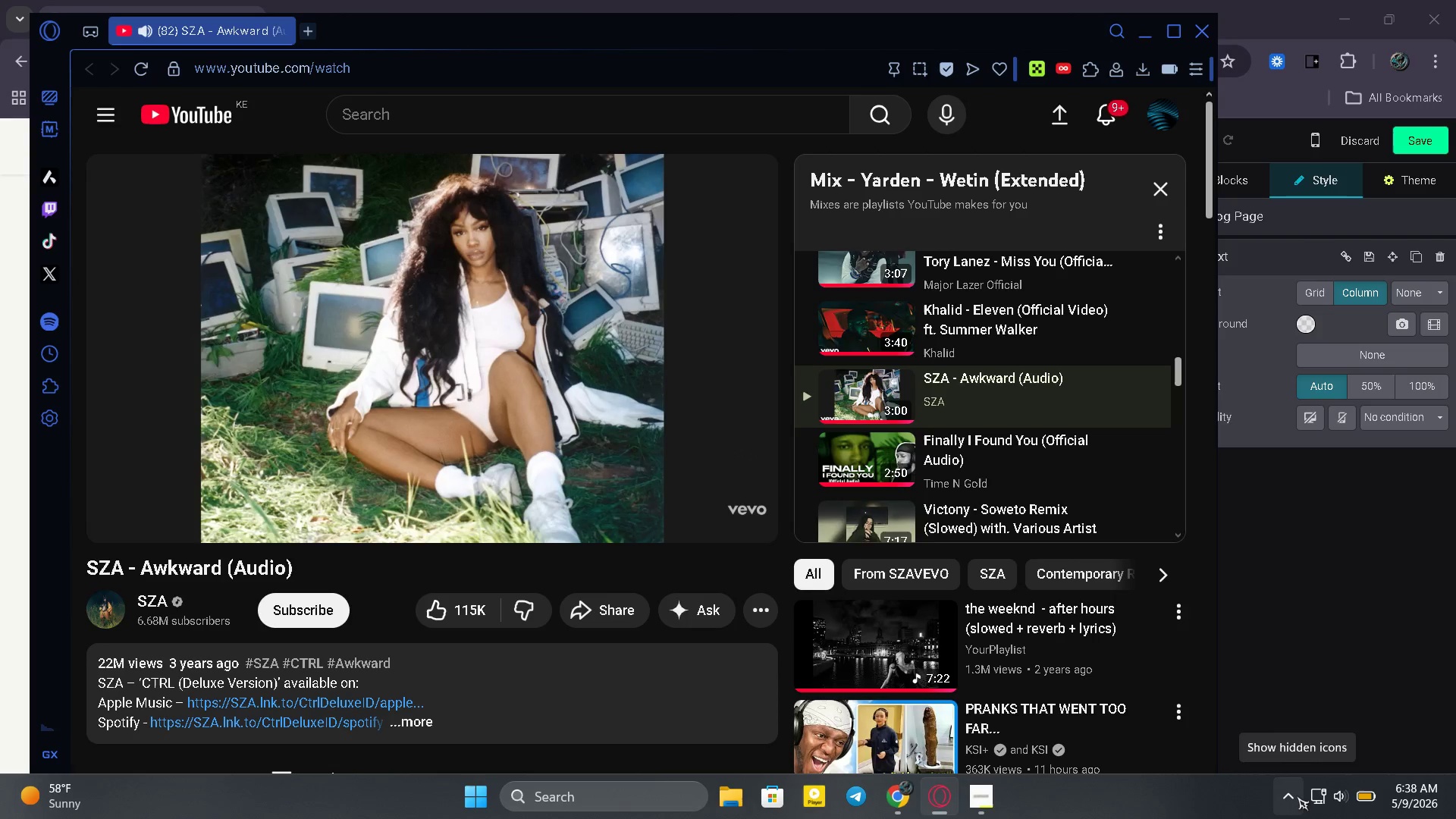 
left_click([1297, 796])
 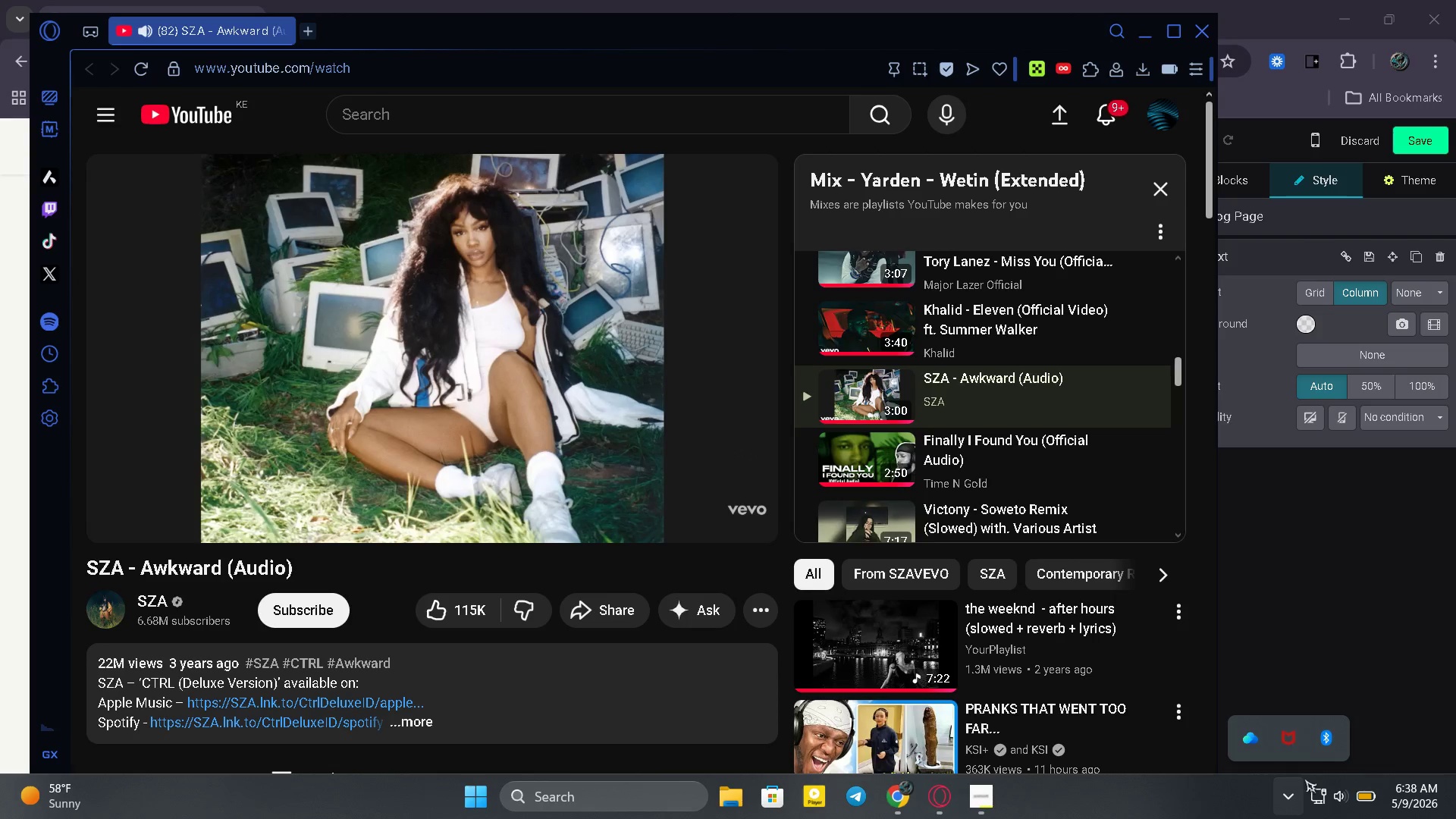 
left_click([1317, 802])
 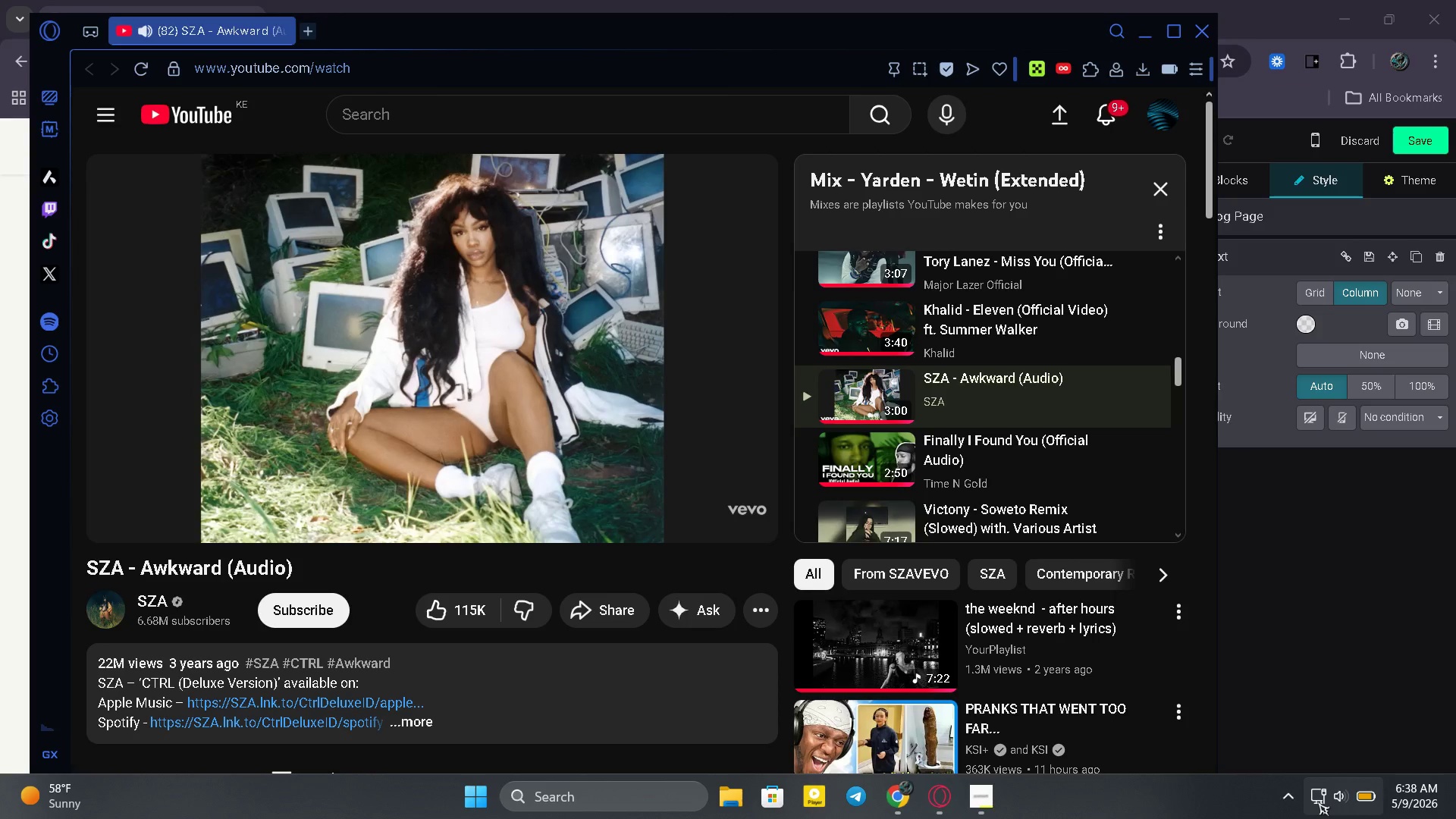 
left_click([1317, 802])
 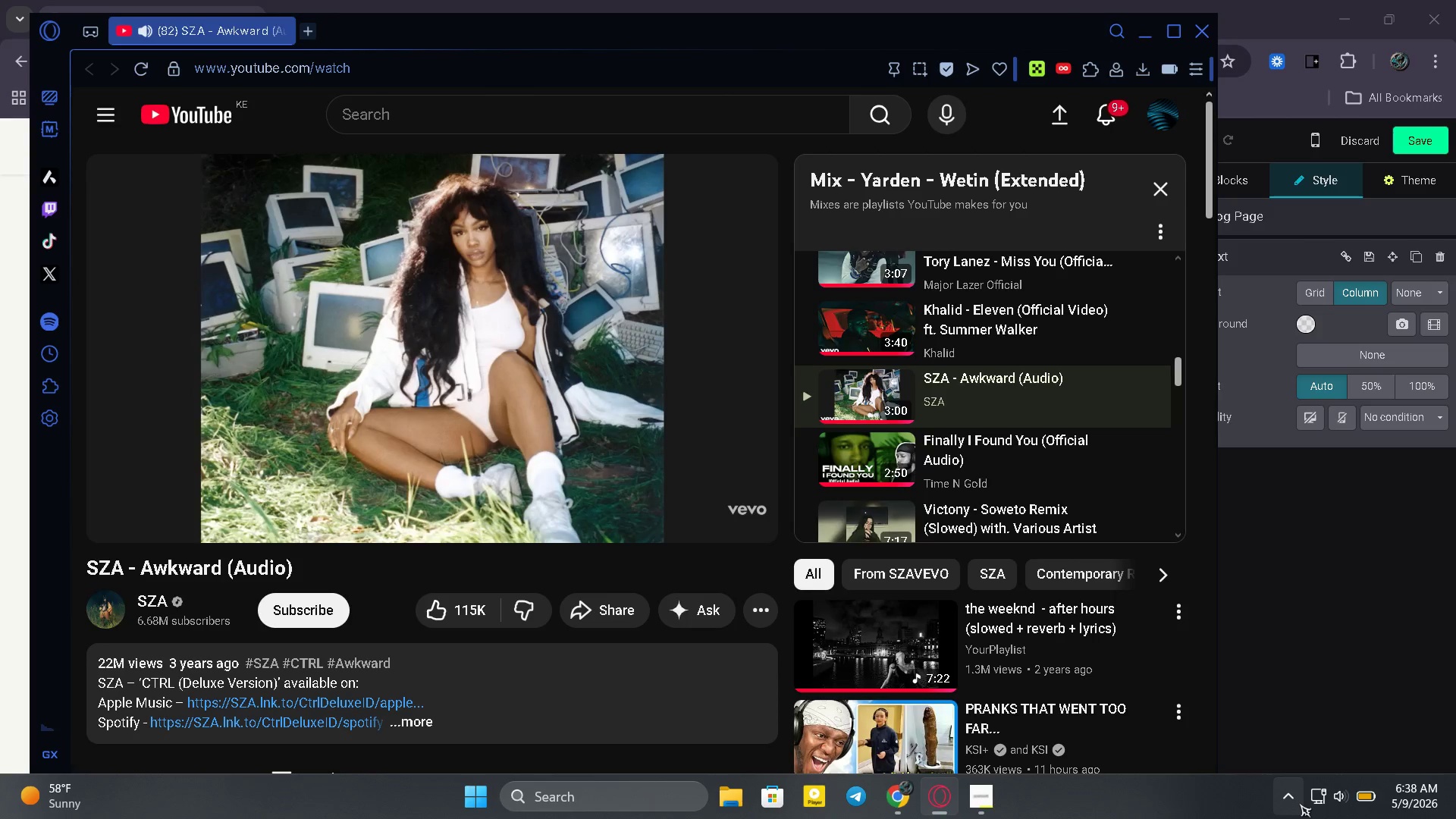 
left_click([1299, 803])
 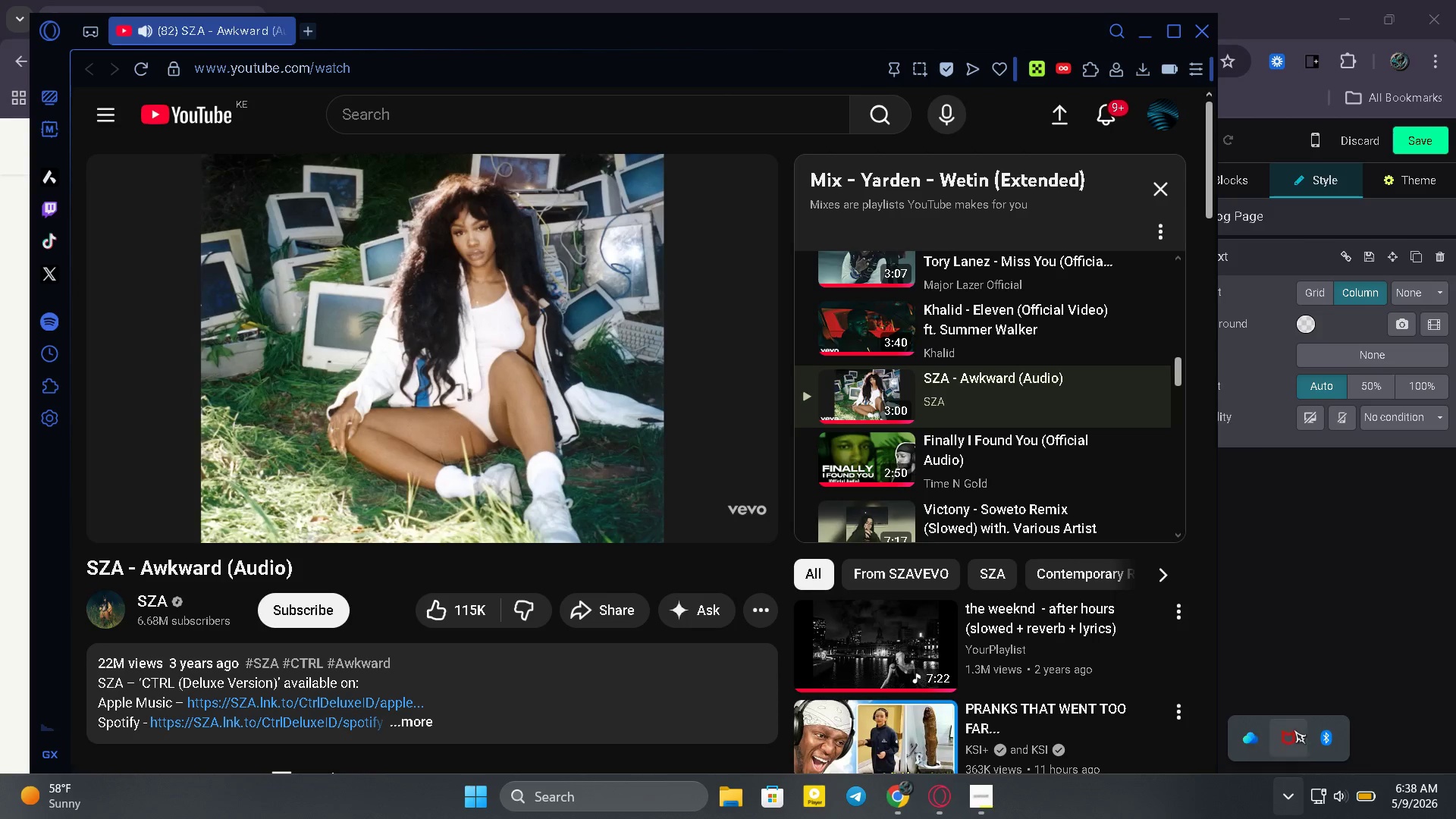 
right_click([1294, 729])
 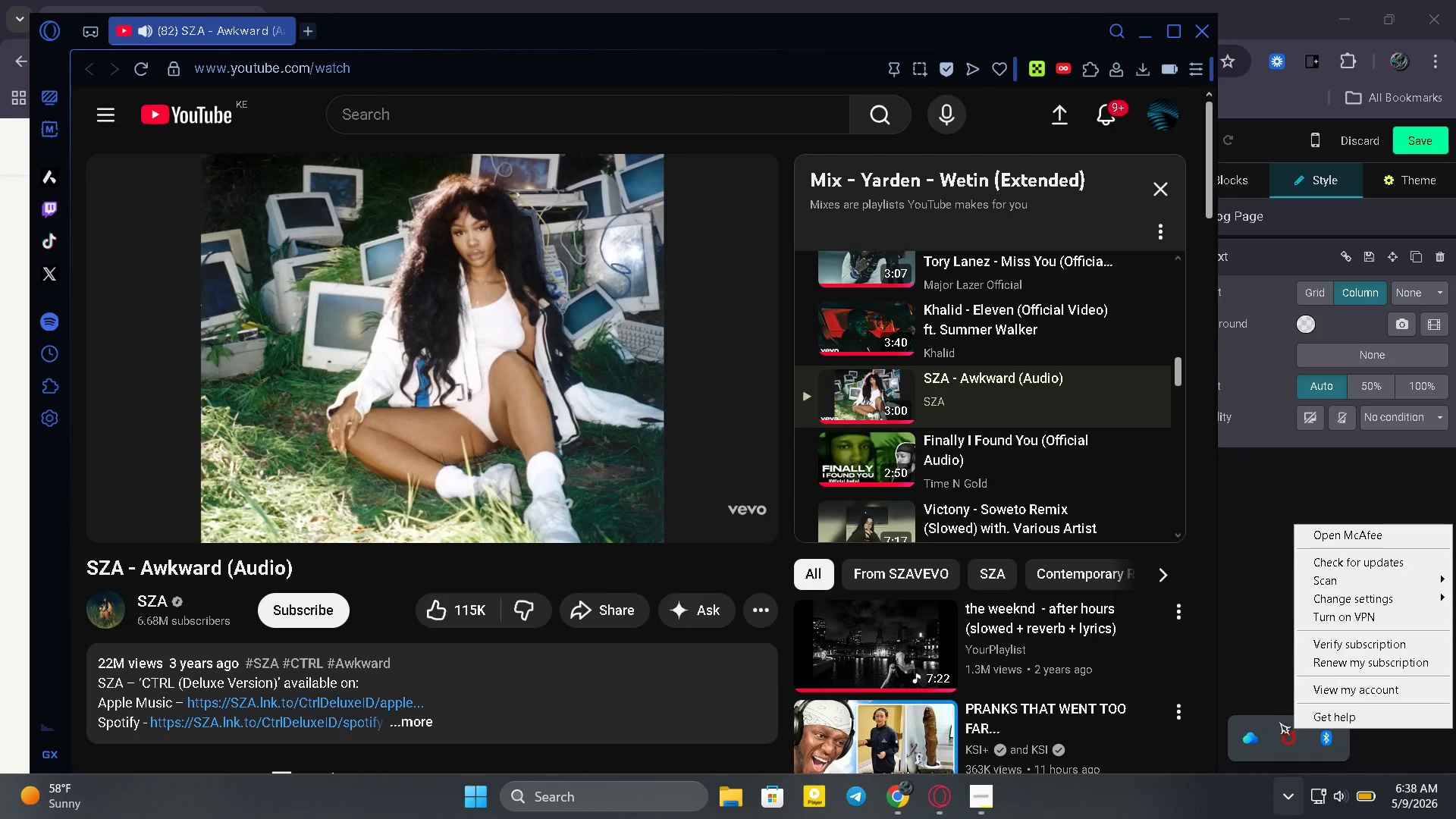 
left_click([1277, 736])
 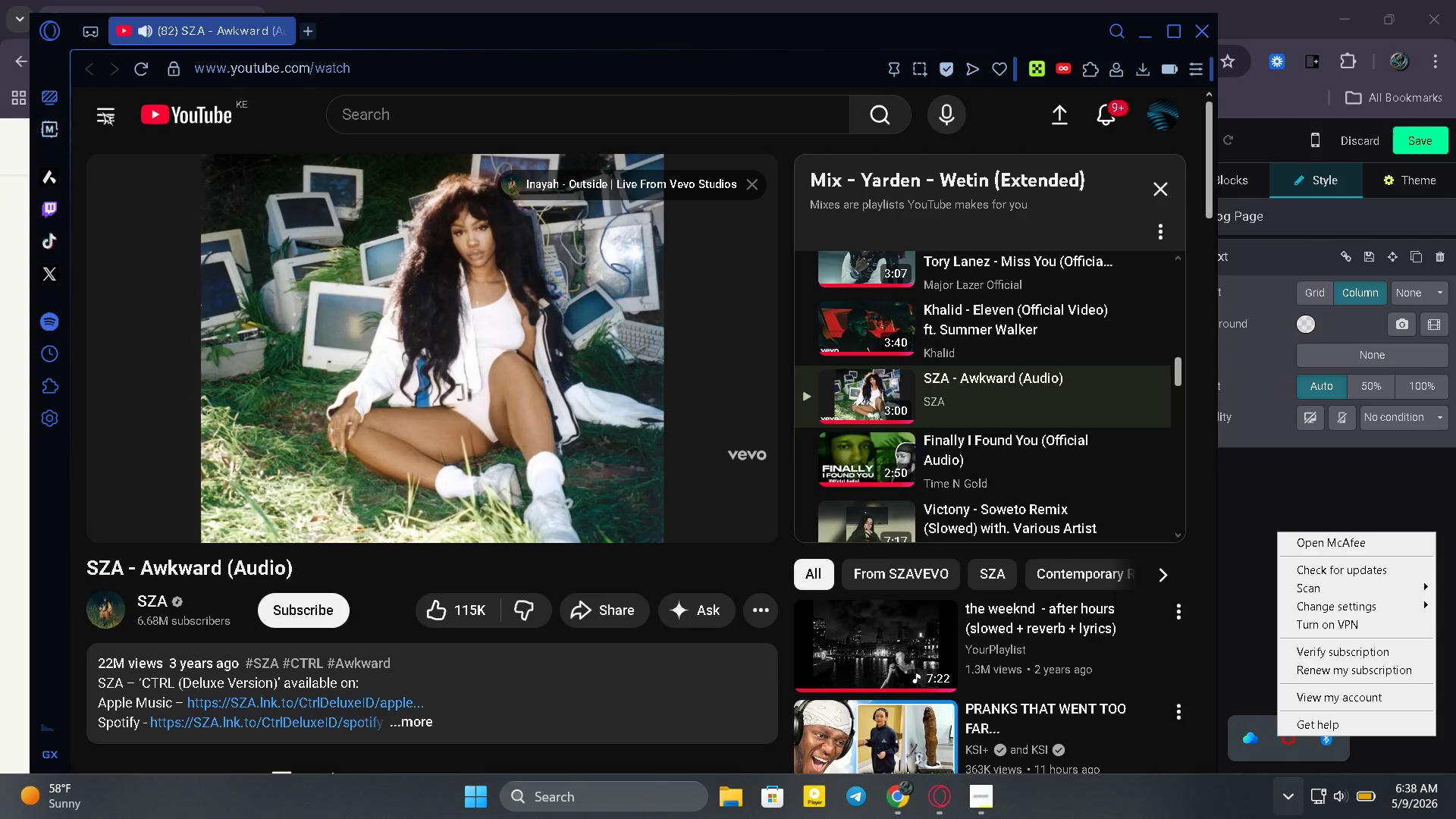 
left_click([131, 87])
 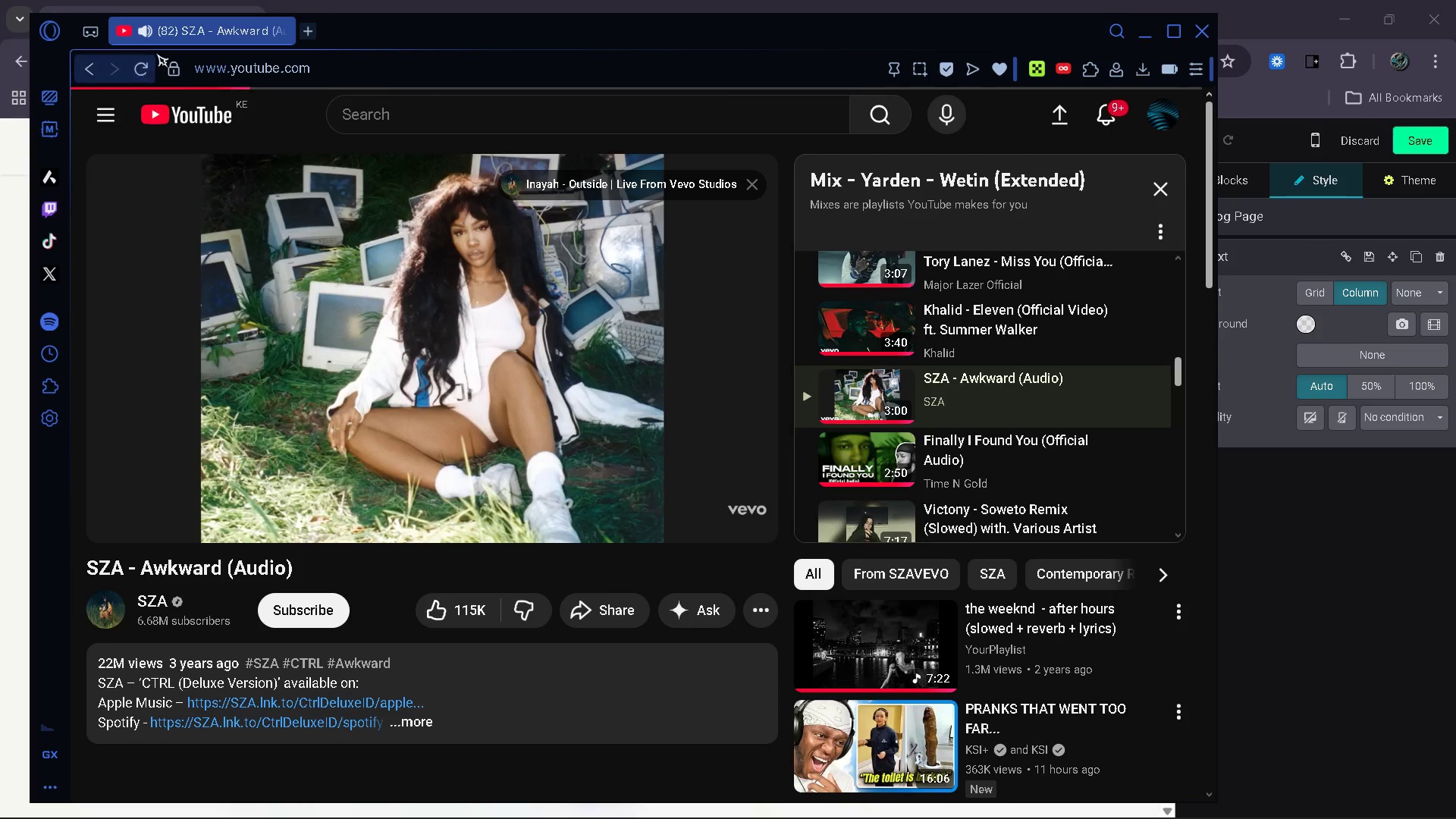 
left_click([145, 70])
 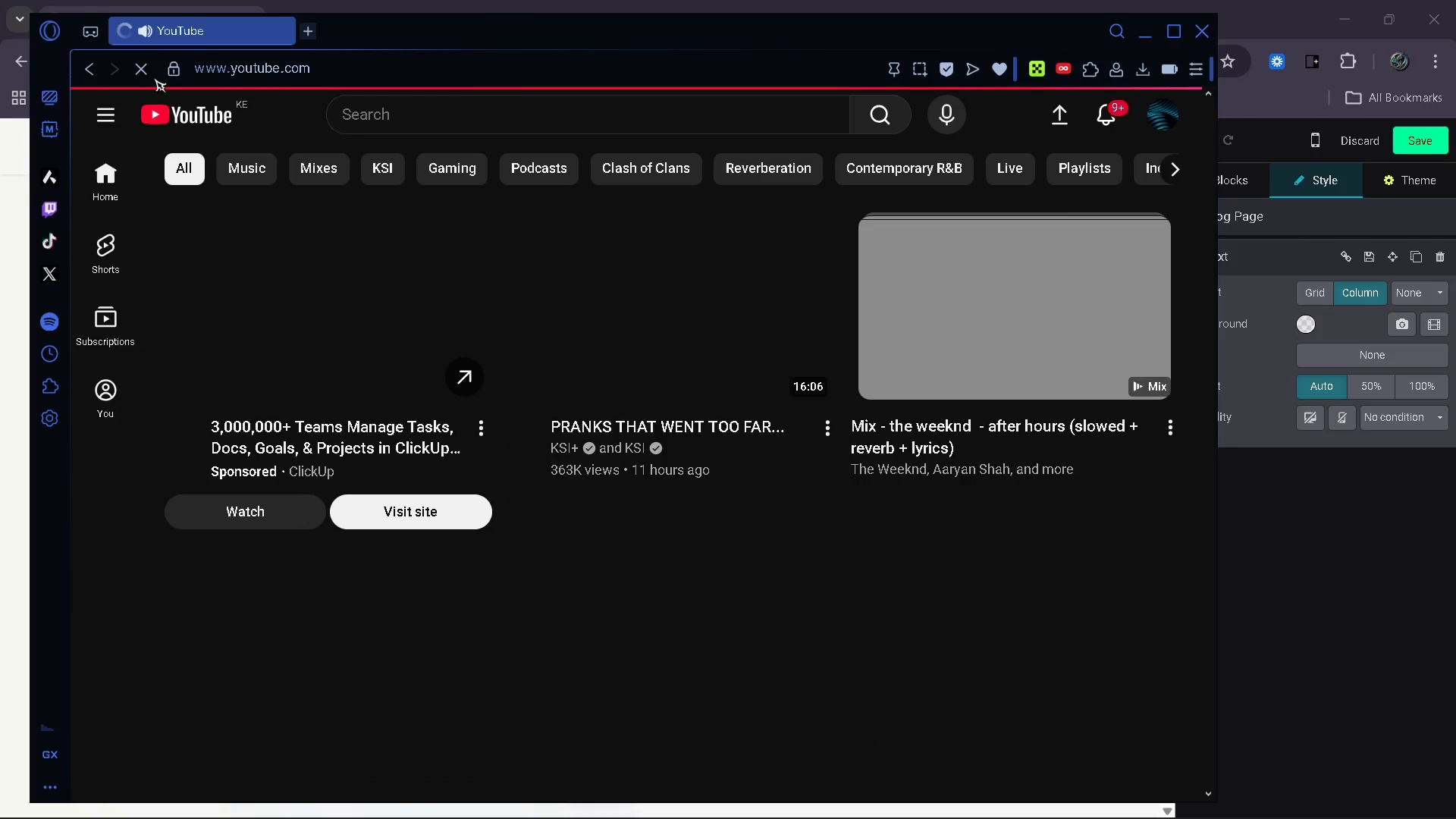 
left_click([93, 66])
 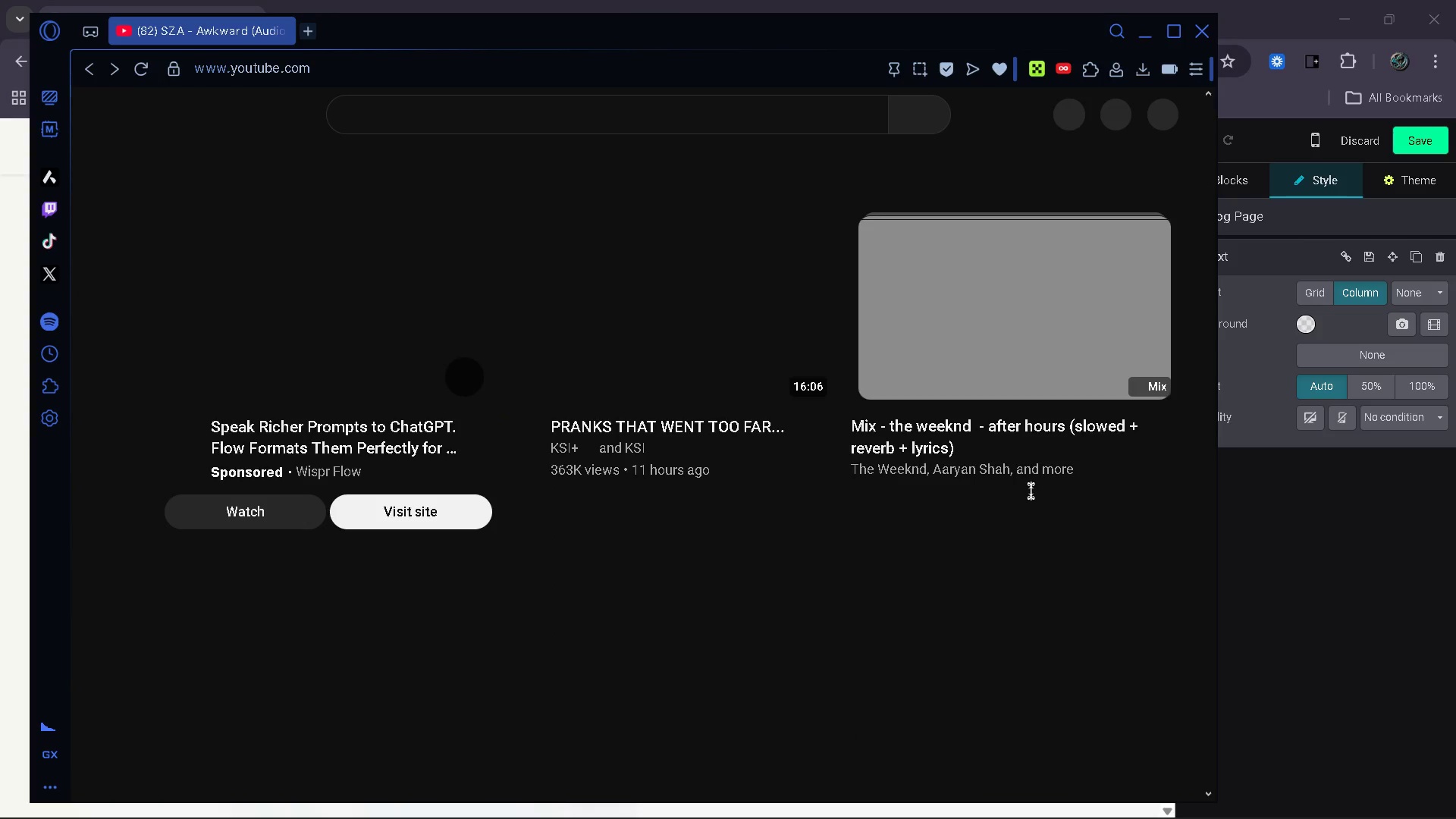 
wait(9.7)
 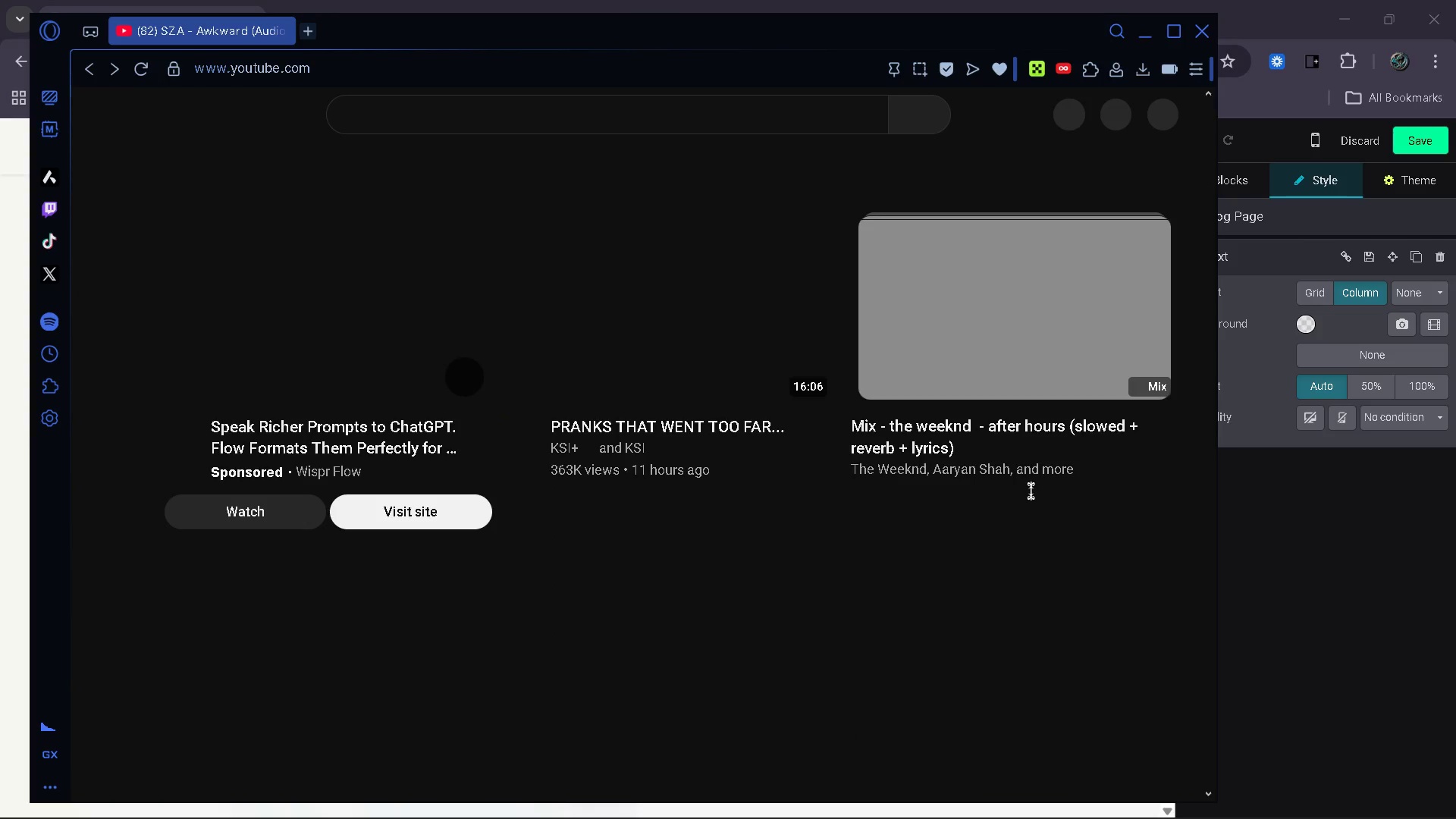 
scroll: coordinate [563, 464], scroll_direction: down, amount: 3.0
 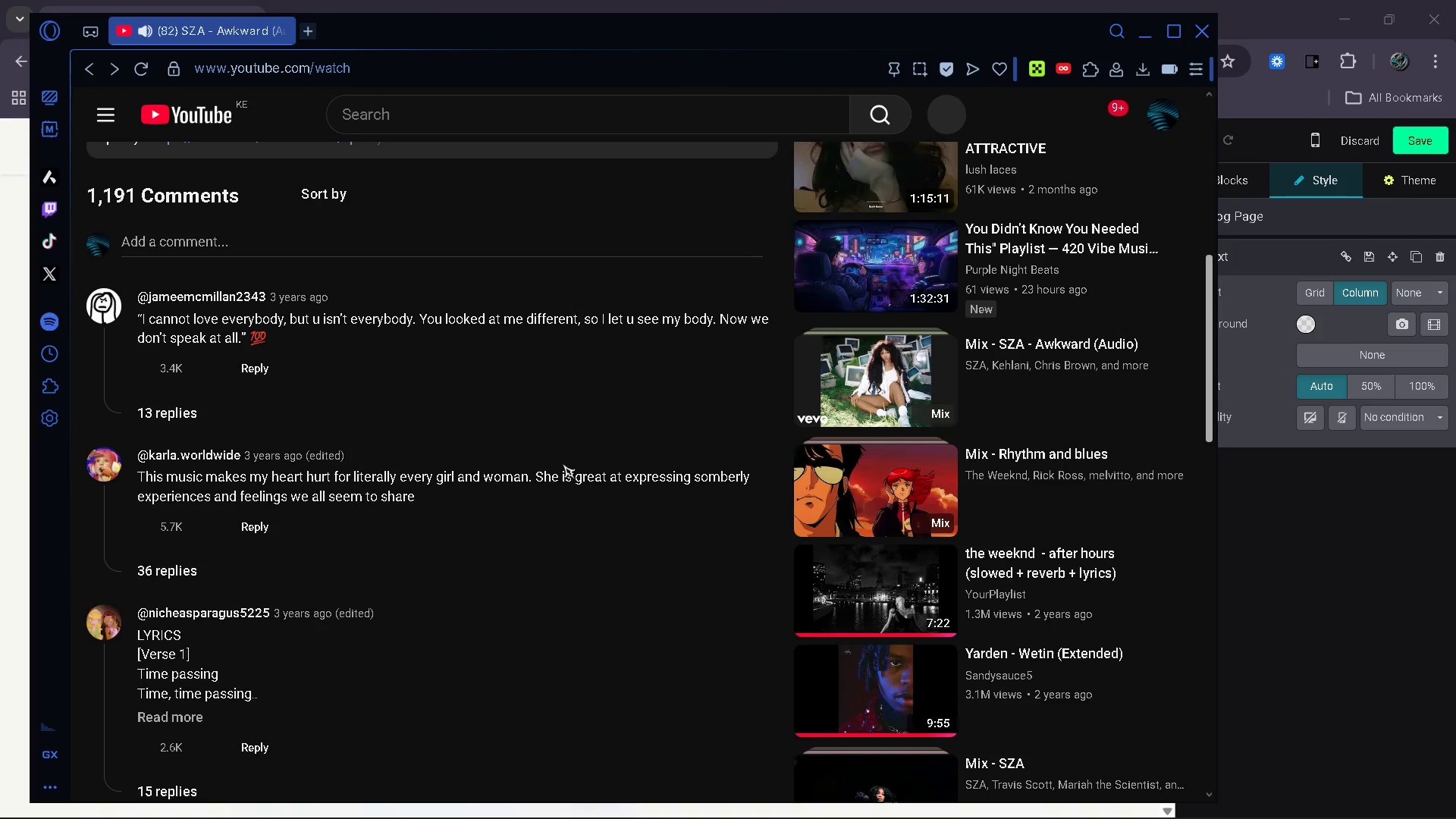 
scroll: coordinate [659, 311], scroll_direction: up, amount: 9.0
 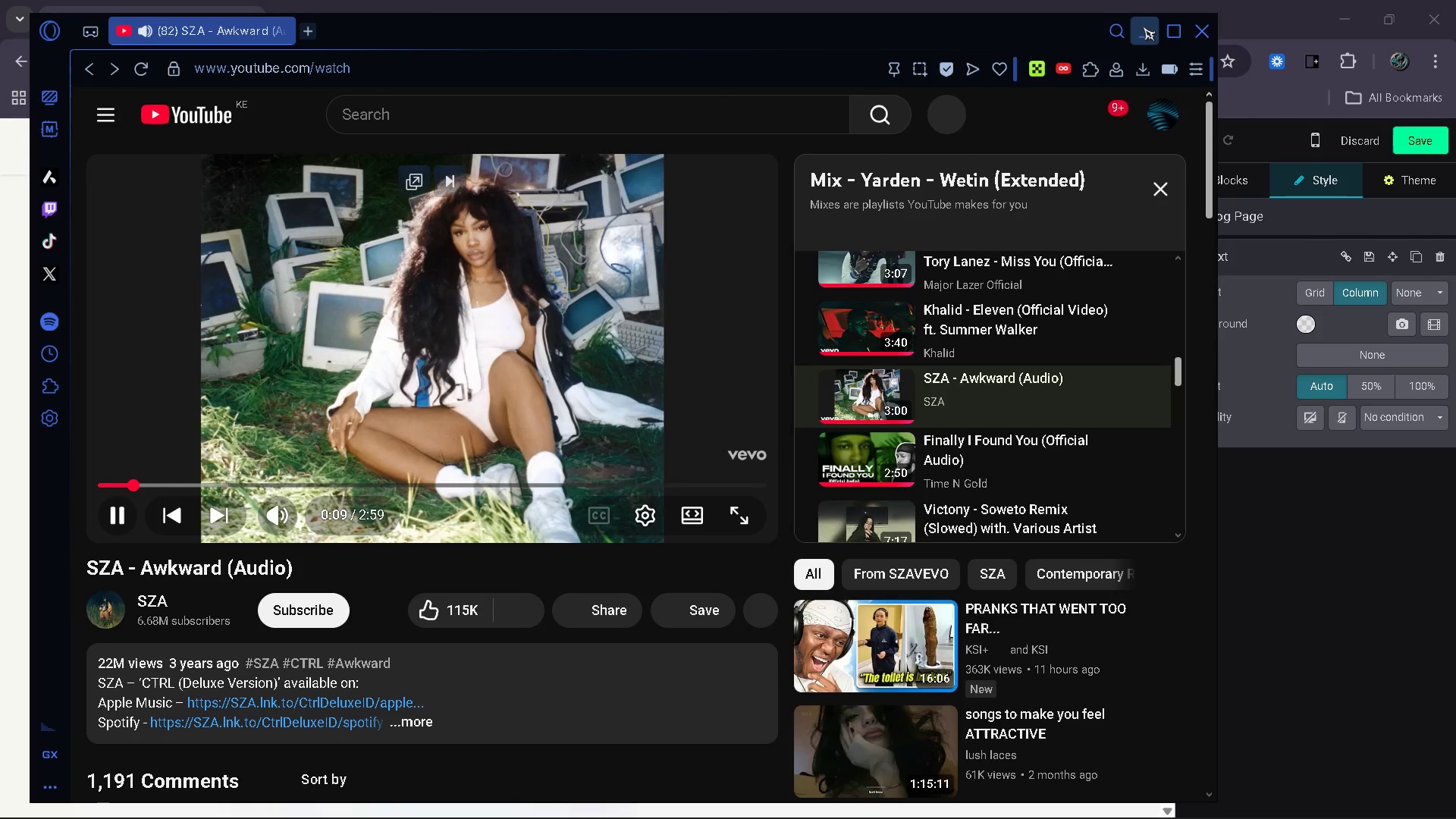 
left_click([1143, 27])
 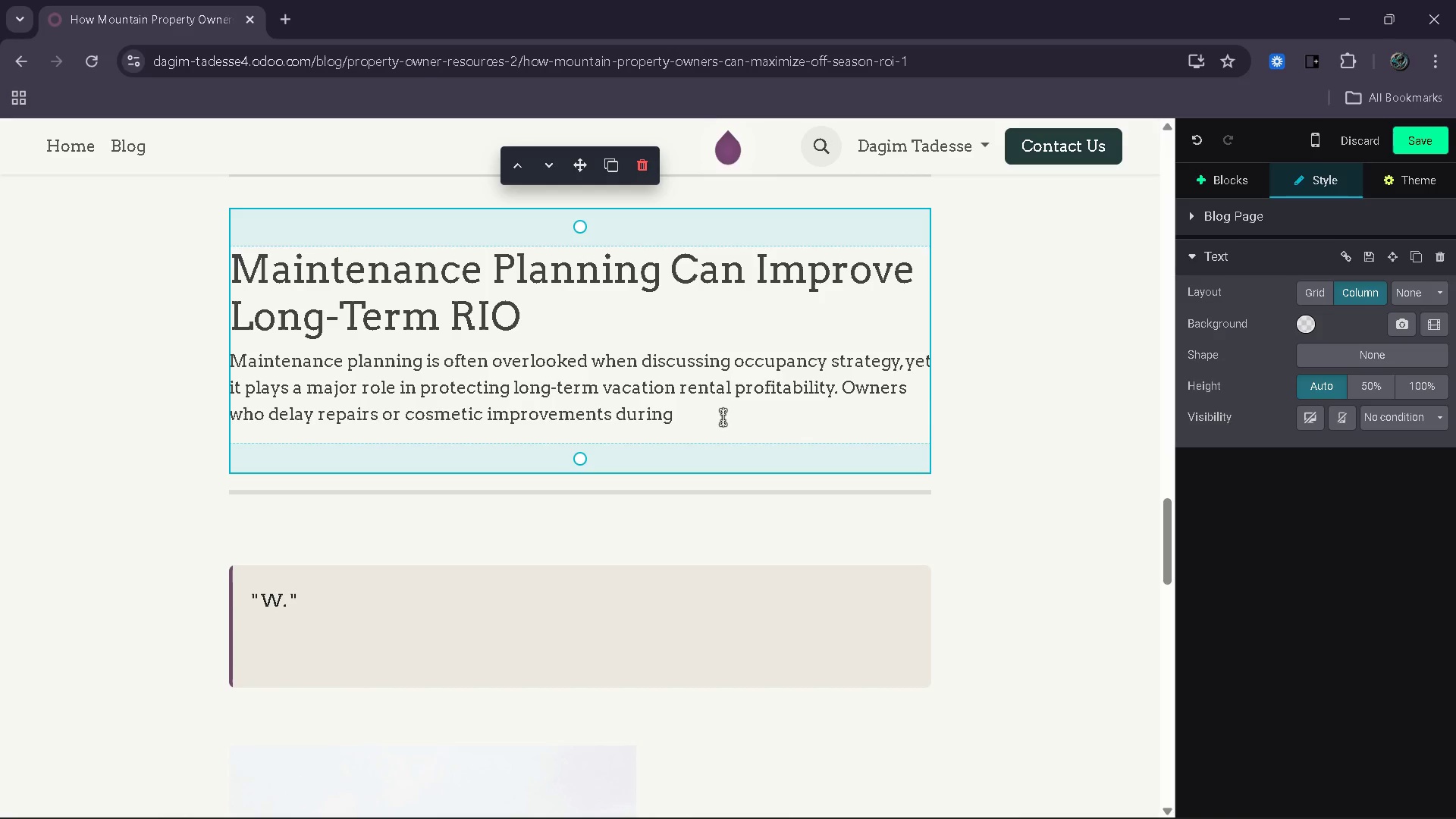 
wait(11.7)
 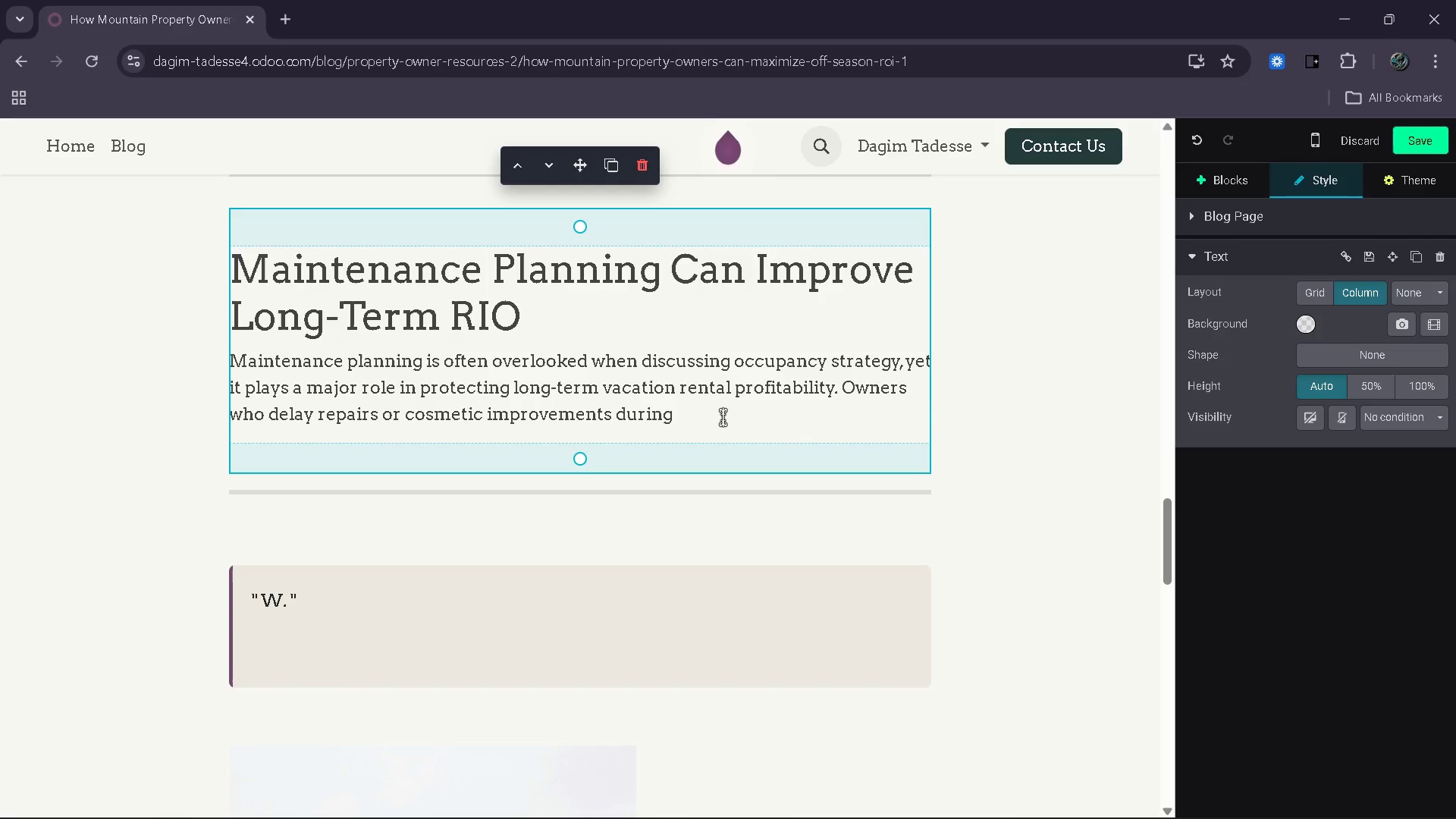 
type( slower months )
 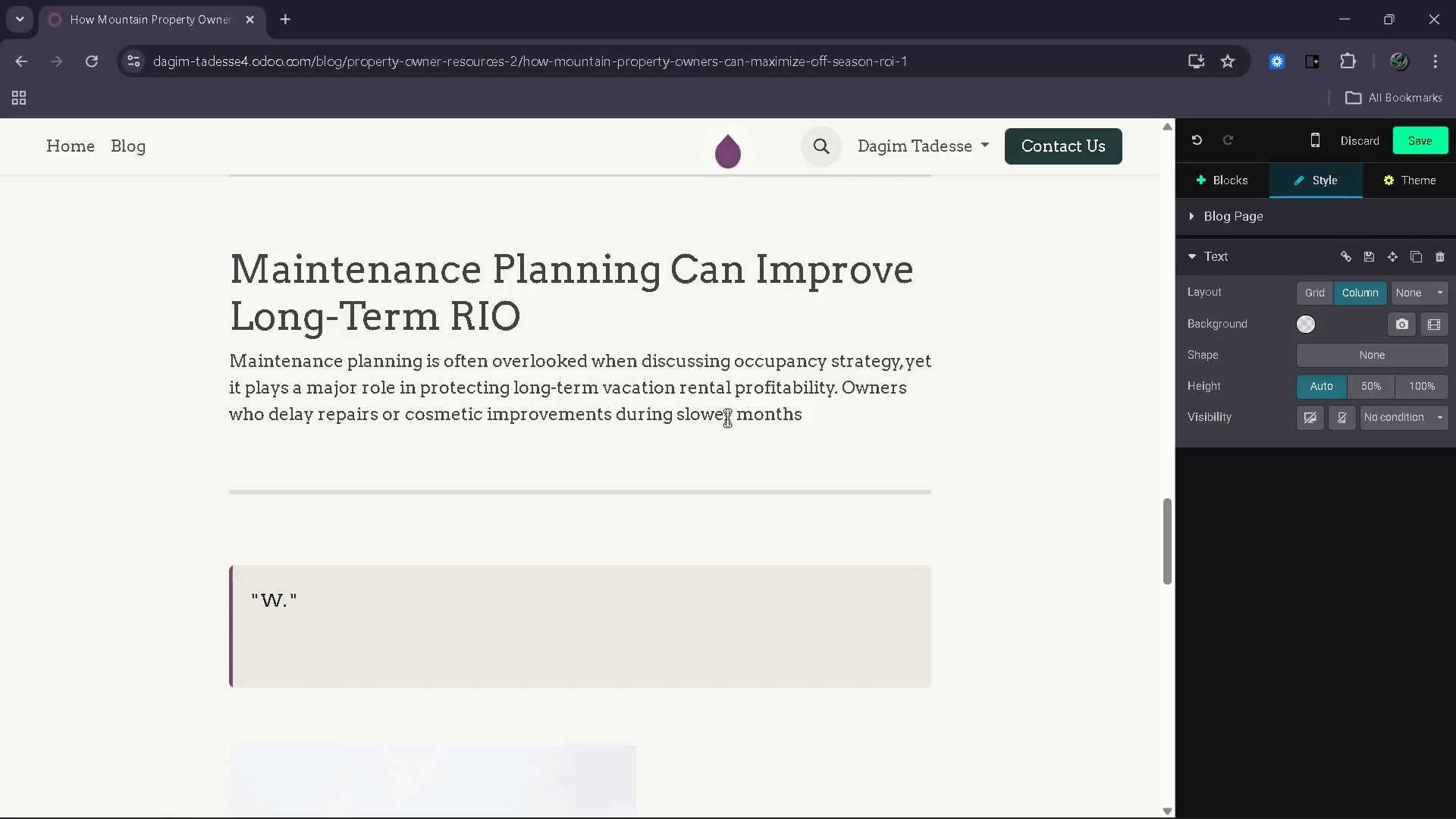 
wait(5.95)
 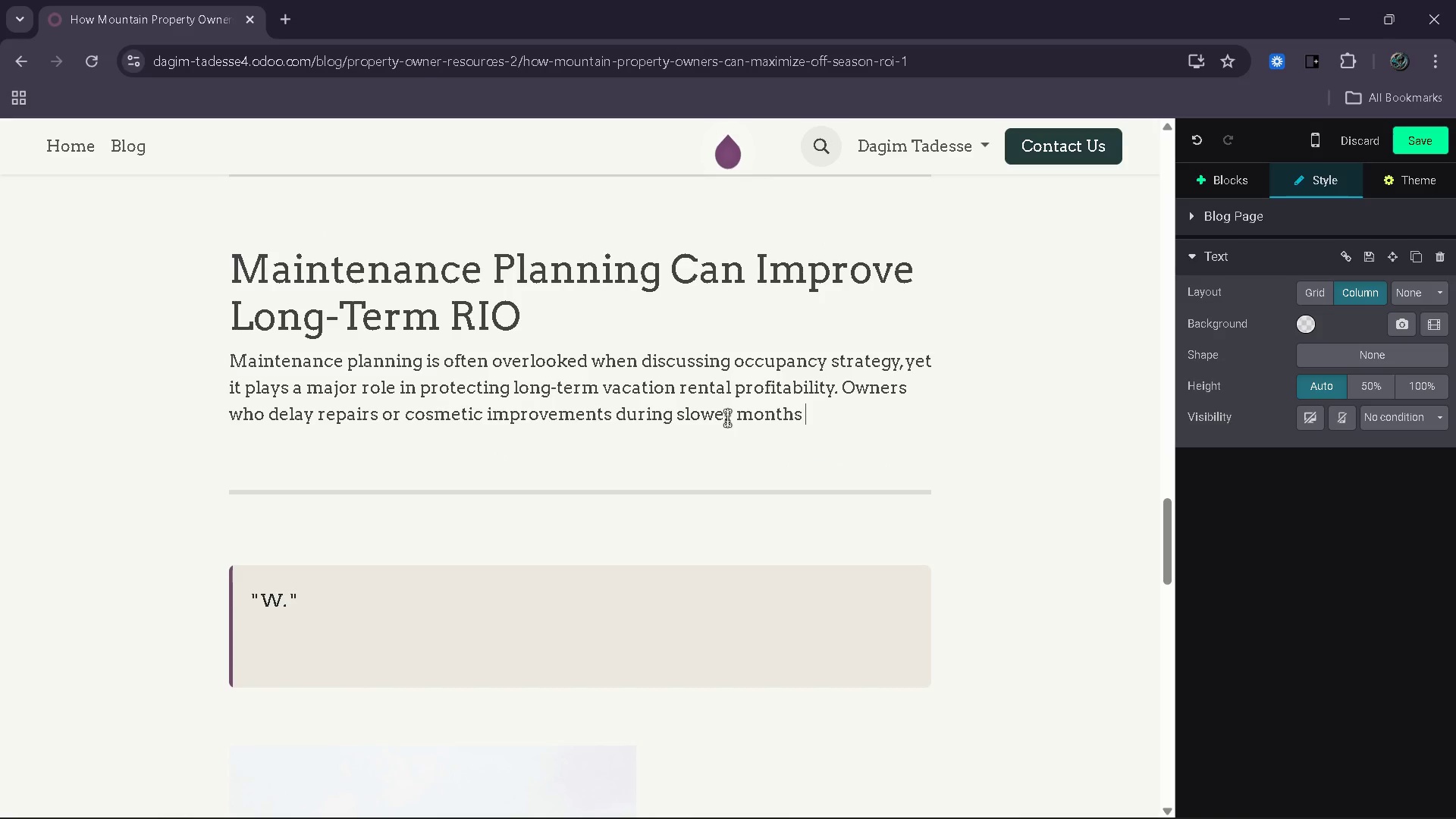 
type(frequently encounter larger operation)
 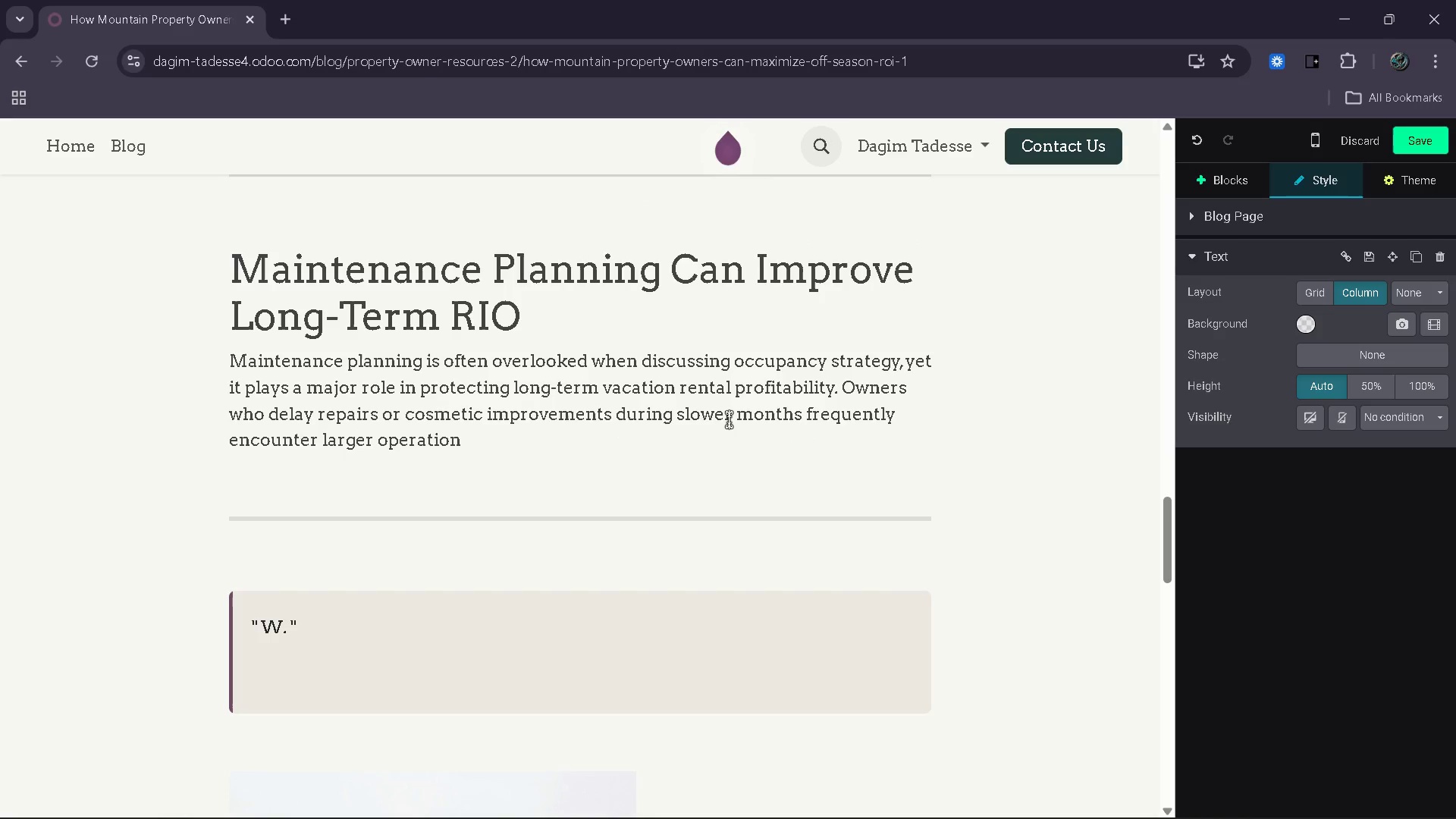 
wait(5.23)
 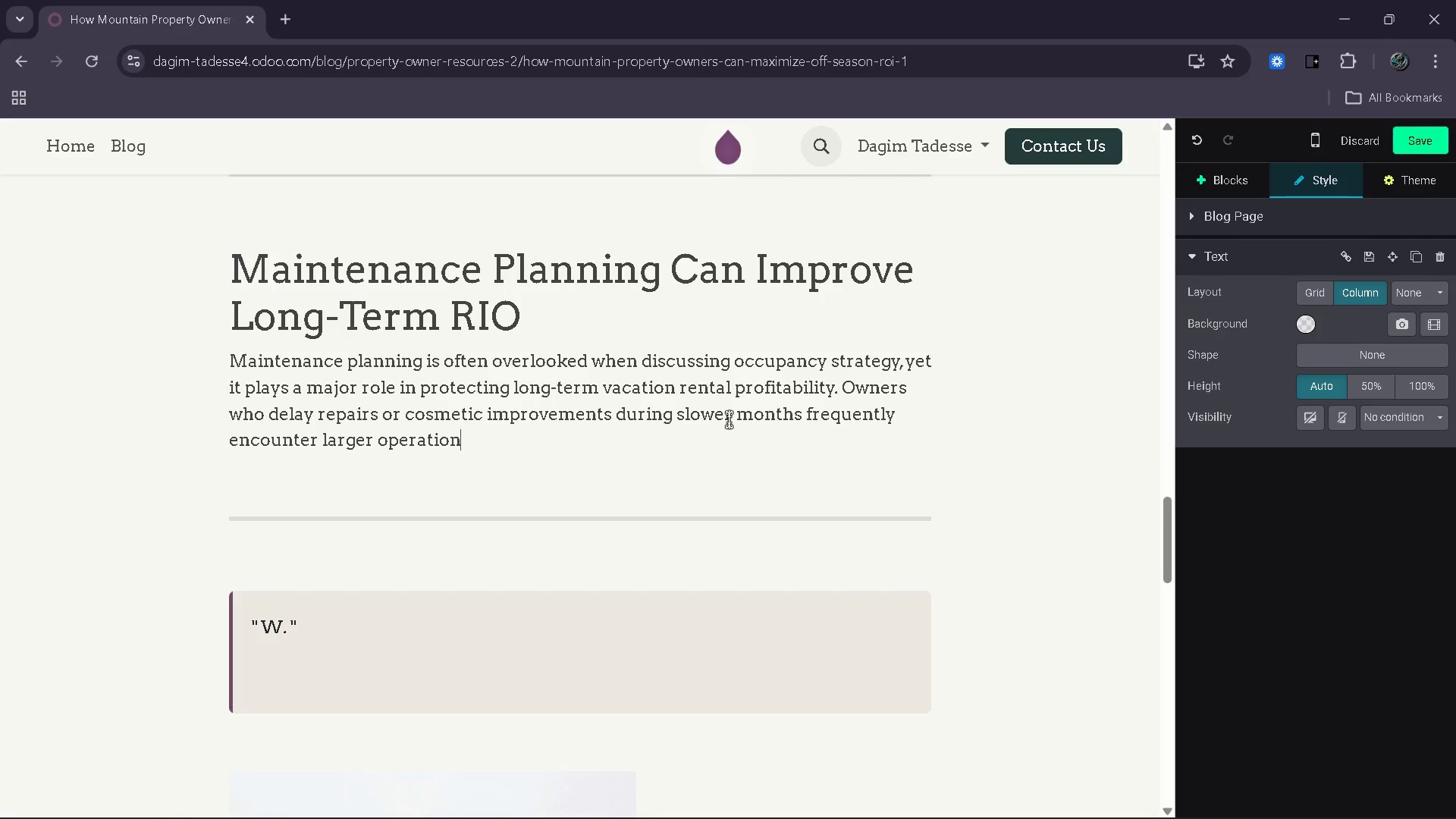 
type(al dist)
key(Backspace)
type(ruptions during )
 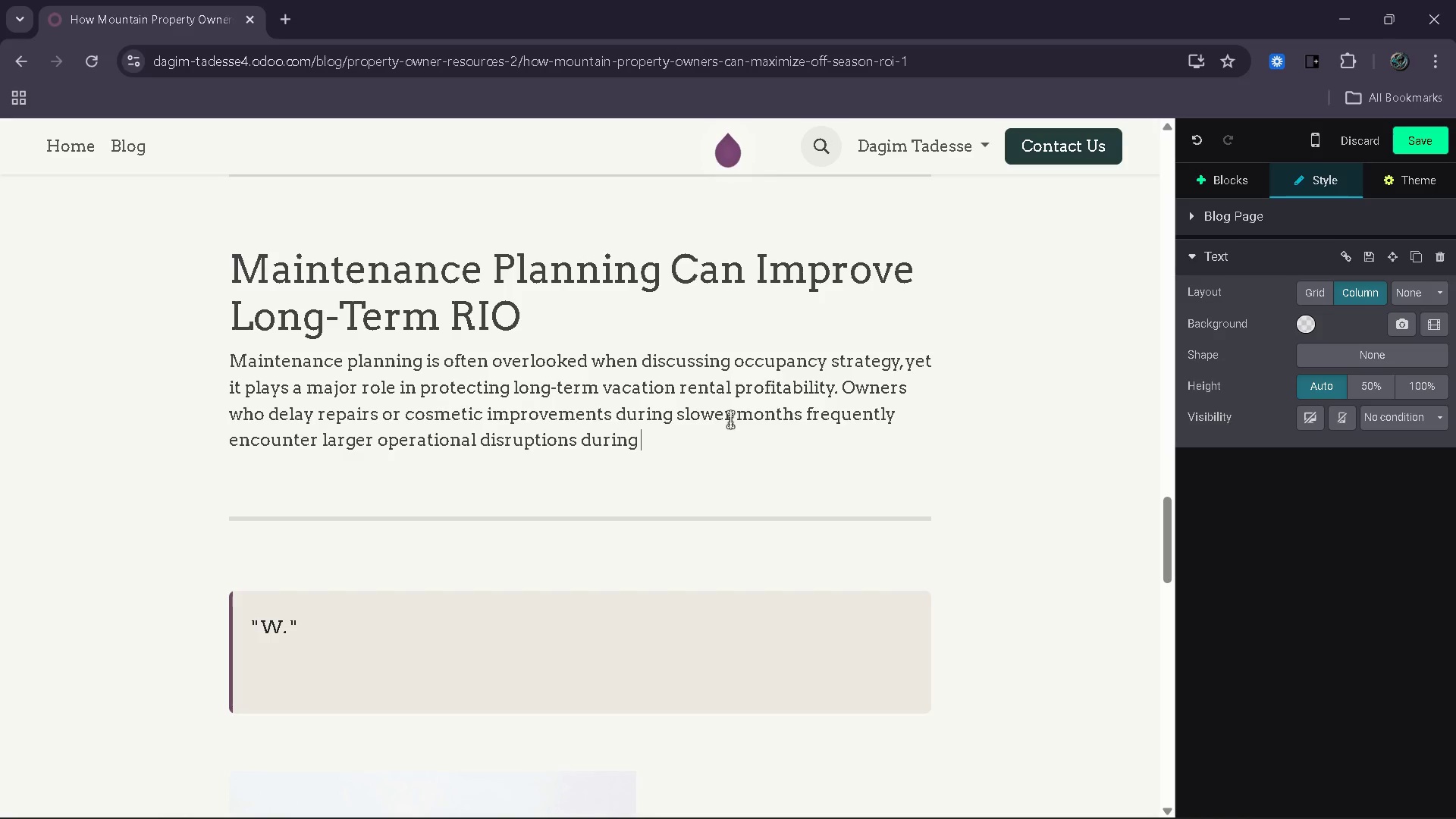 
type(peak)
 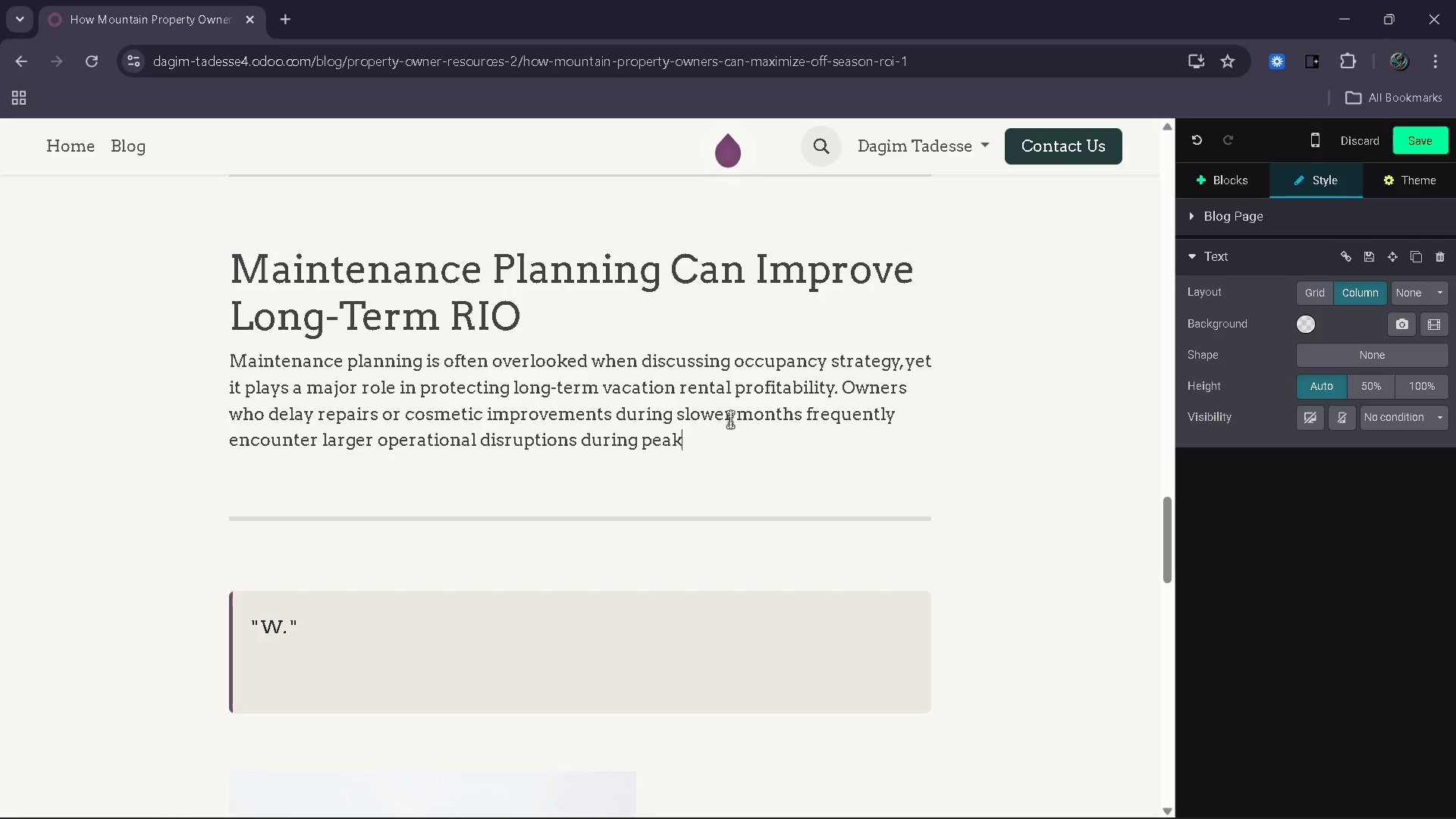 
type( travel periods.)
 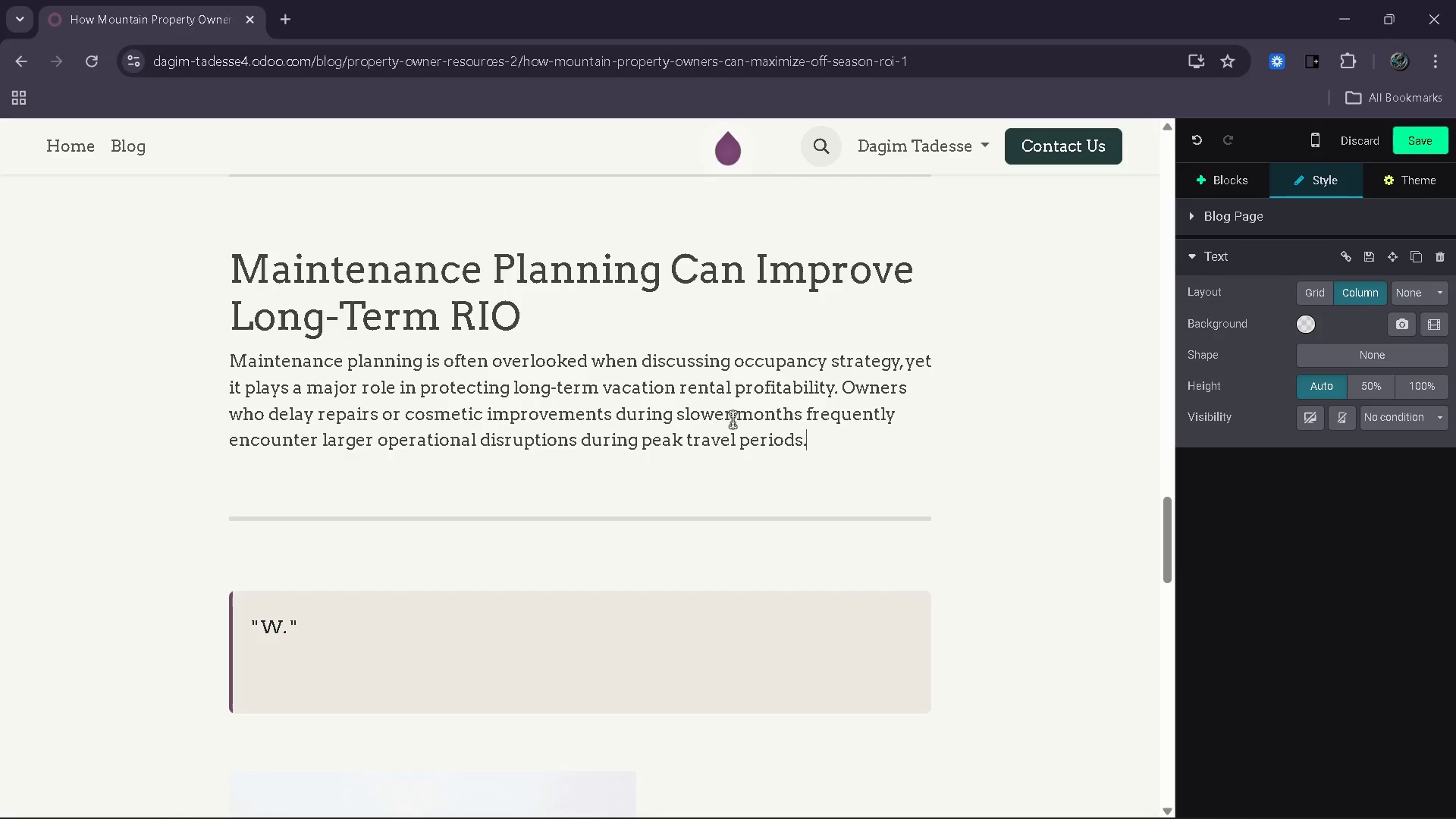 
key(Enter)
 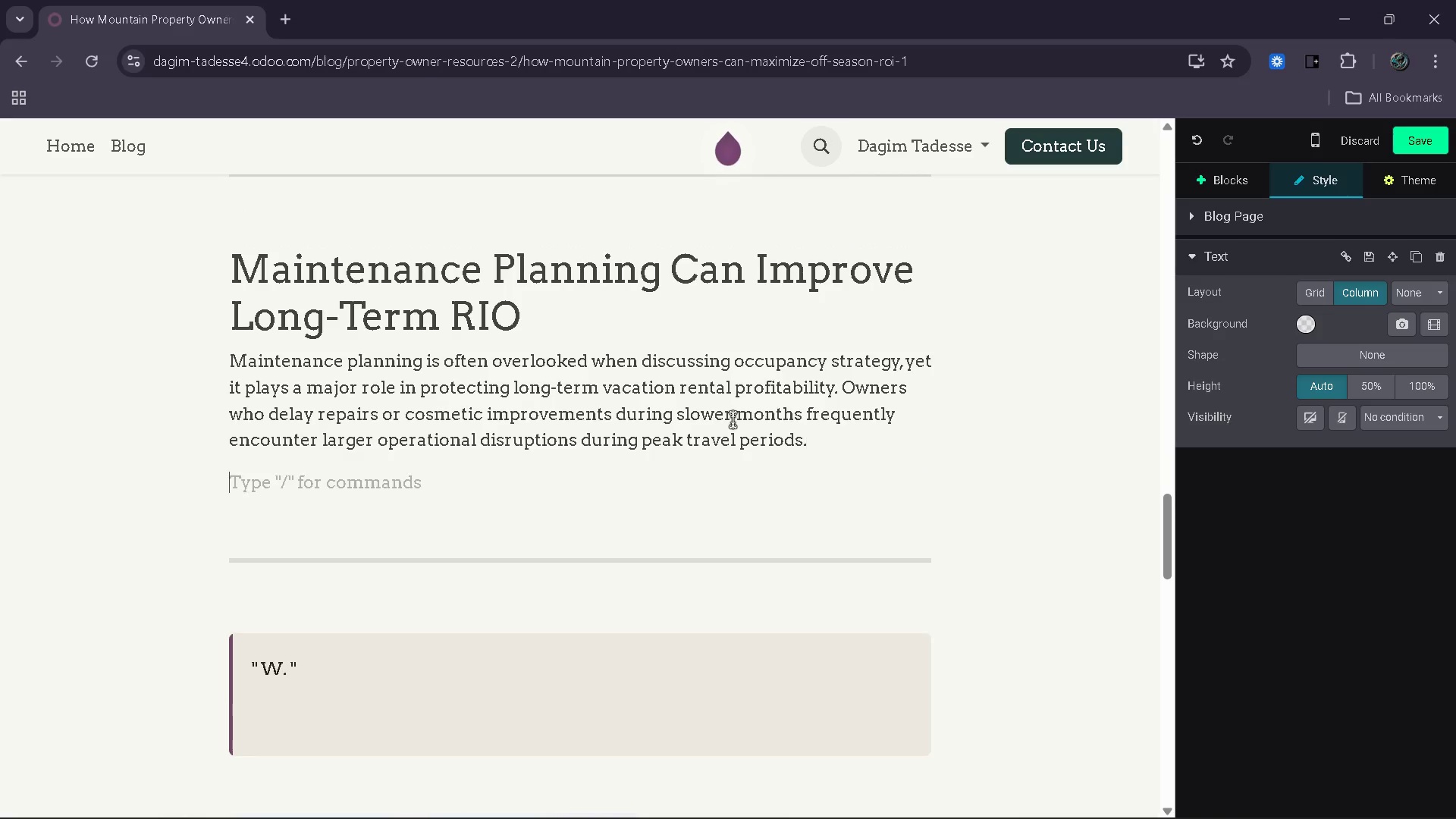 
type(The most efficient )
 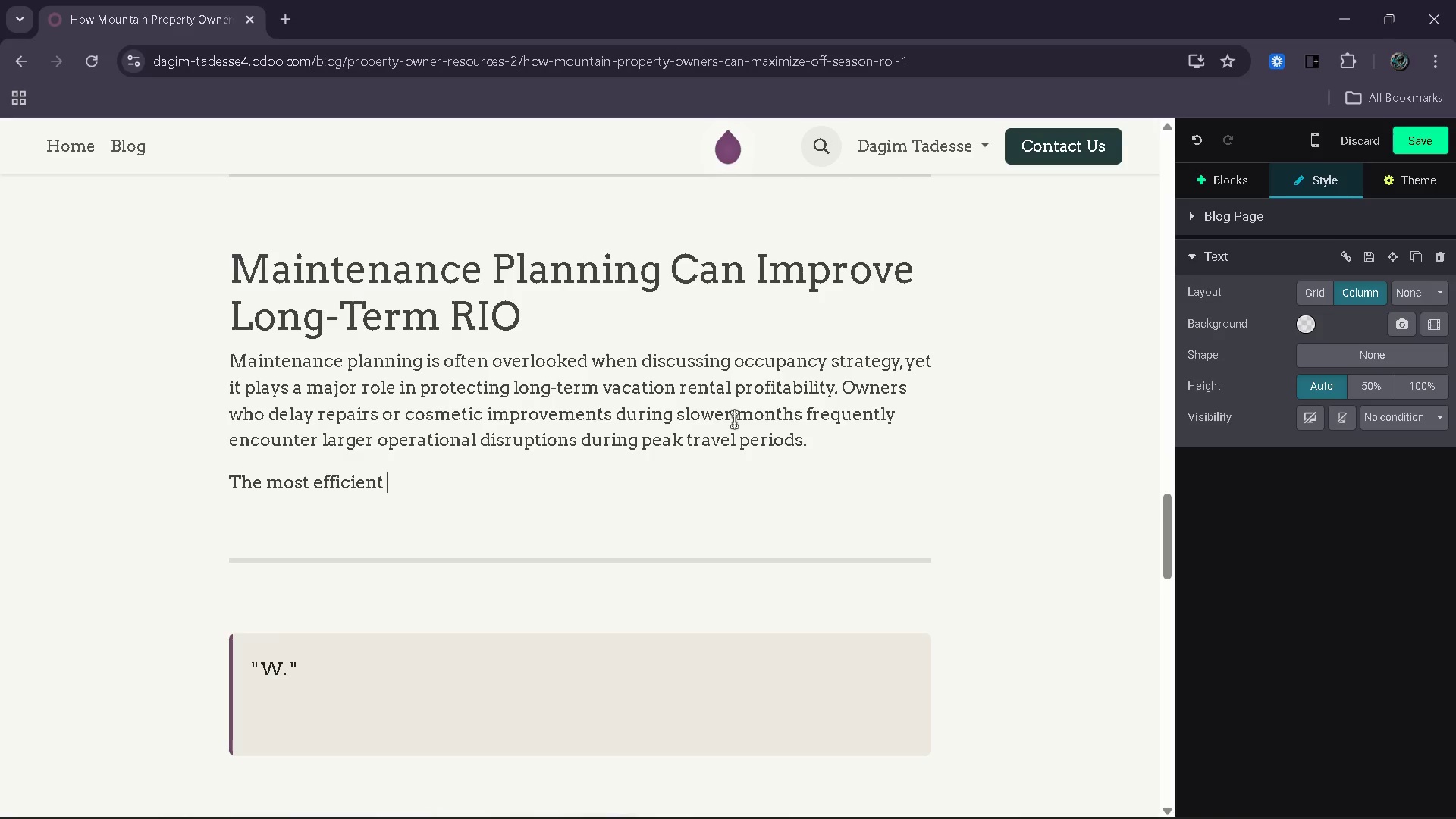 
type(operators use the off )
key(Backspace)
type(-sesao)
key(Backspace)
key(Backspace)
key(Backspace)
key(Backspace)
type(asoon )
key(Backspace)
key(Backspace)
key(Backspace)
type(n strategically by )
key(Backspace)
type(:)
 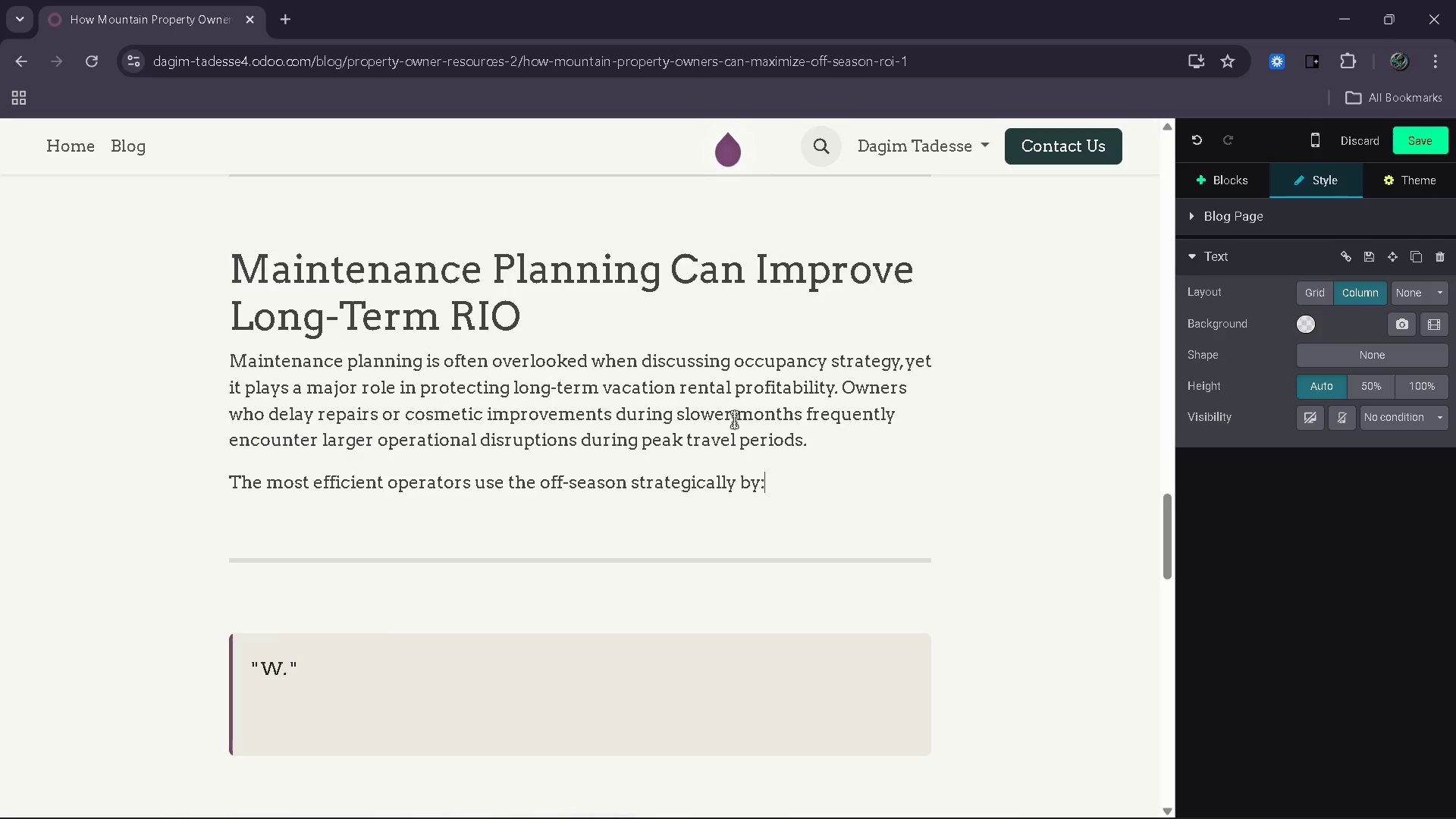 
key(Enter)
 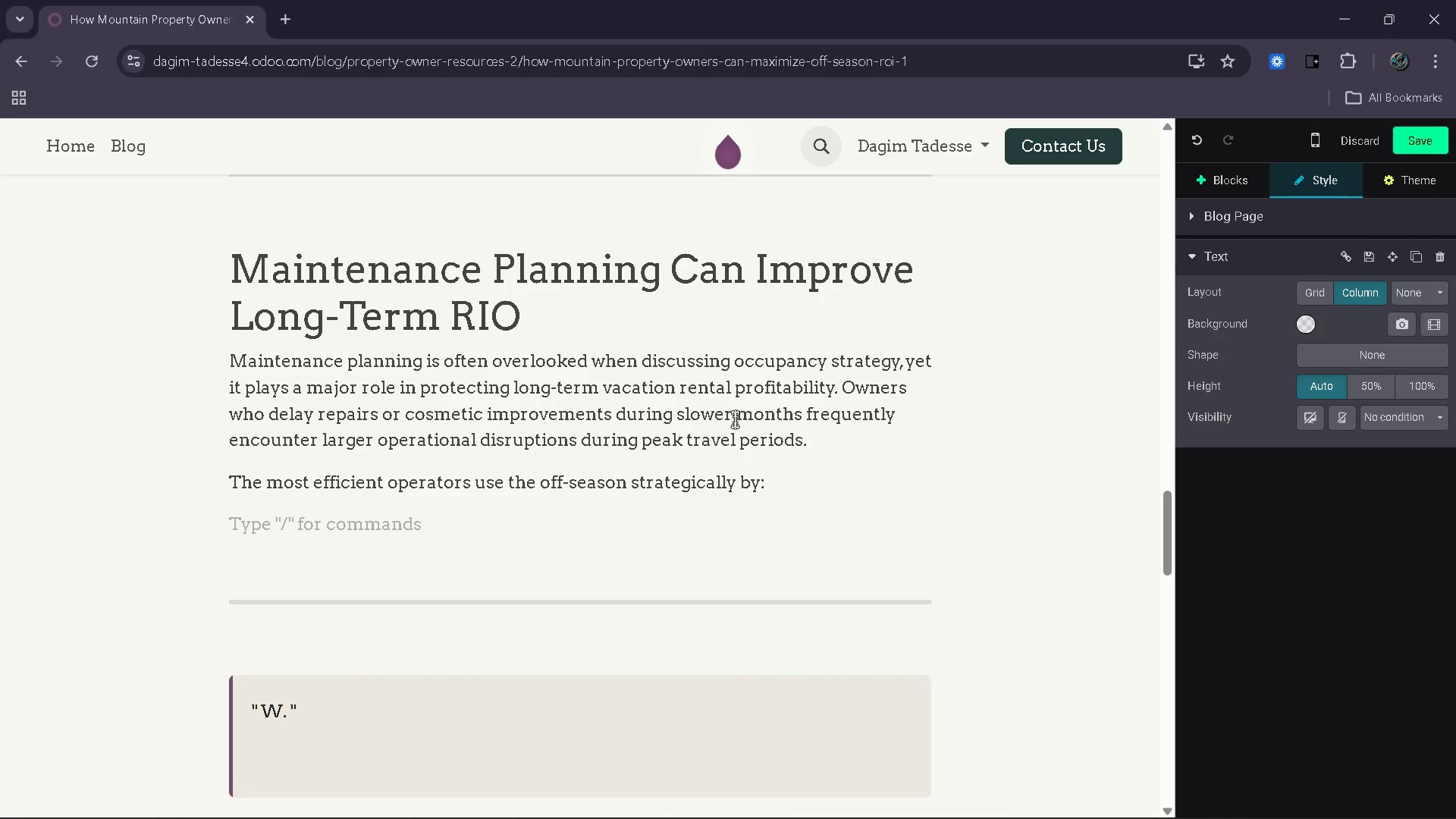 
type(- Scheduling preventative inspections)
 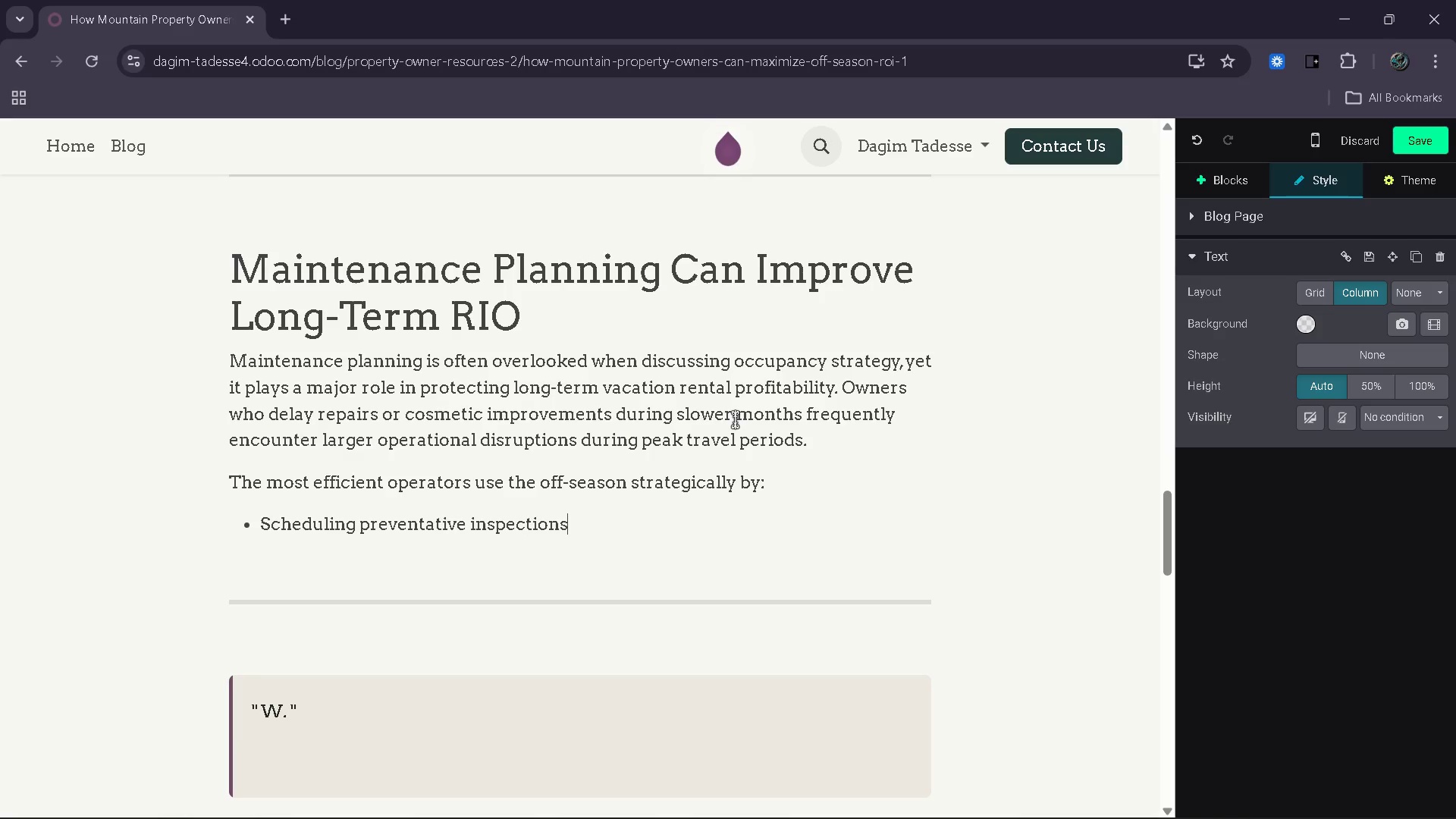 
key(Enter)
 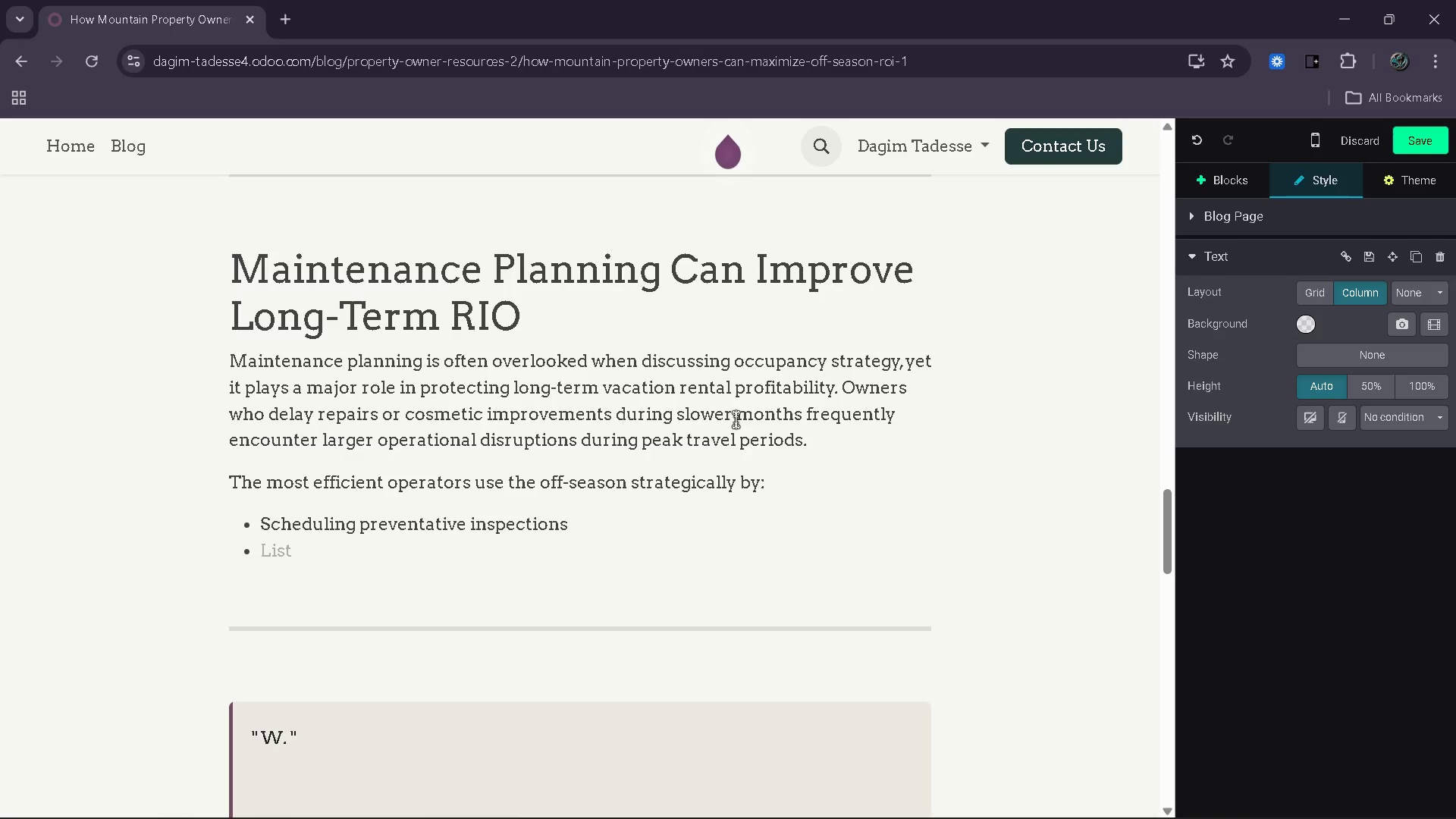 
type(Updating )
 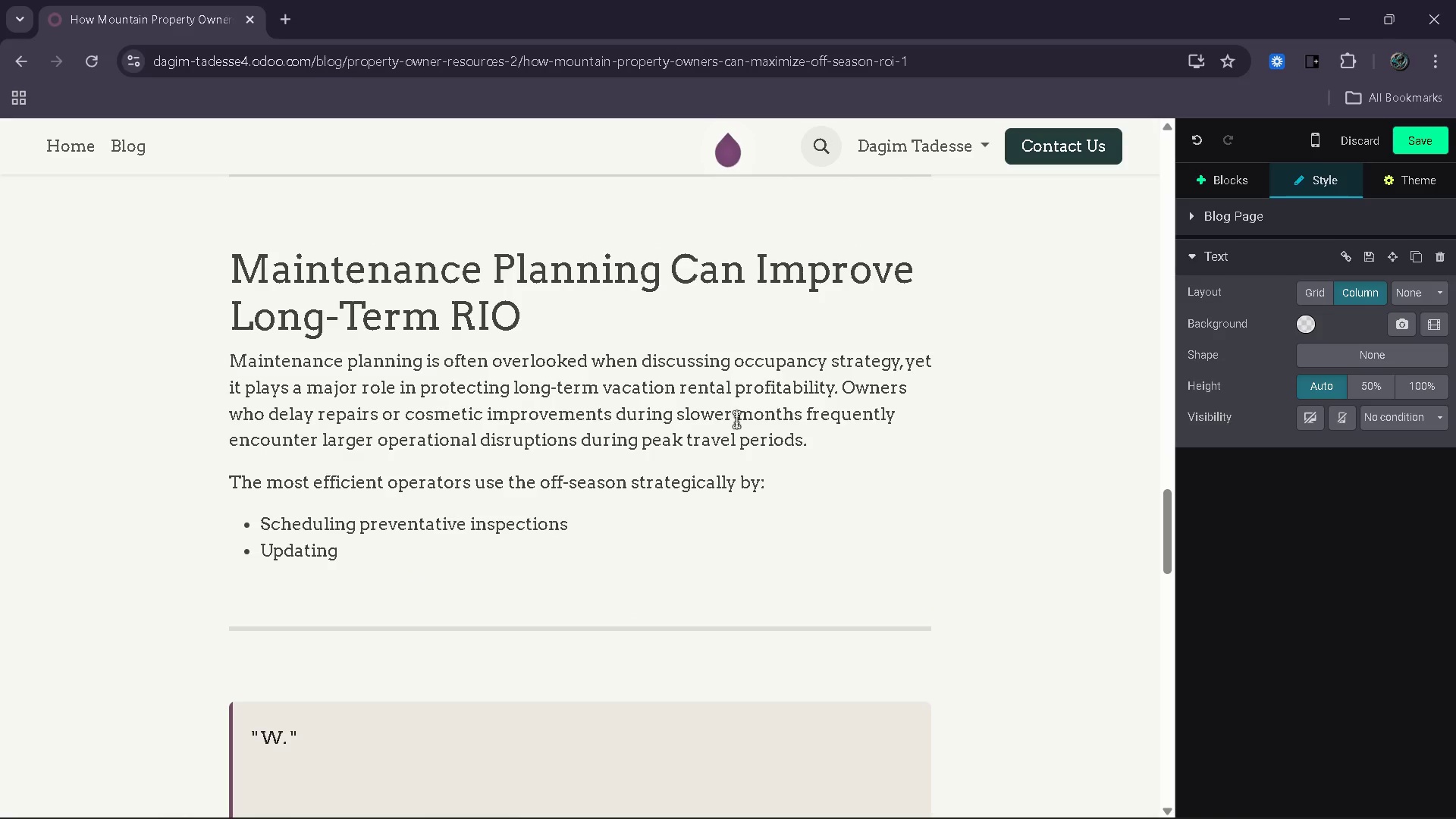 
type(furnishing )
key(Backspace)
type(s and decor)
 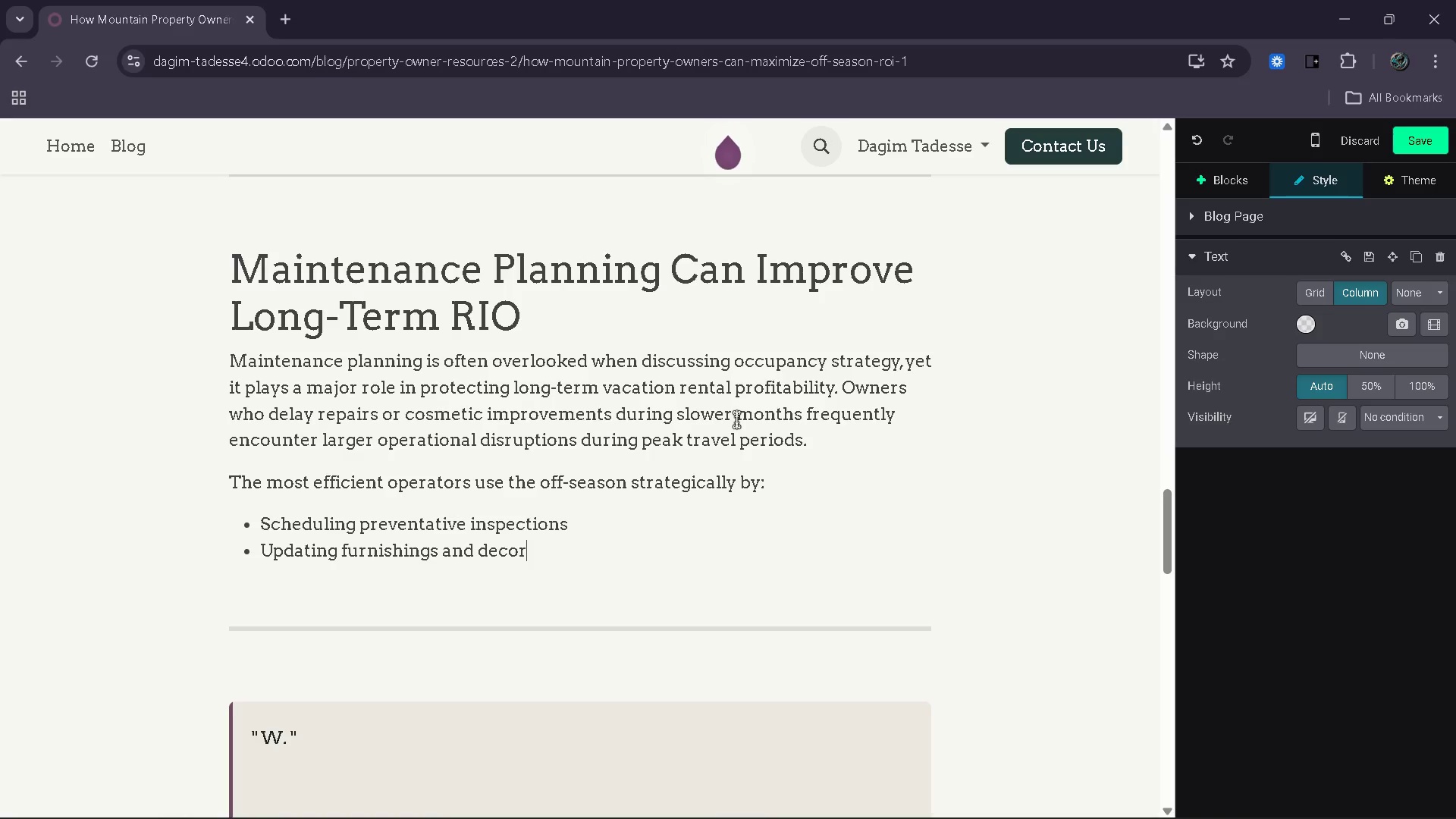 
key(Enter)
 